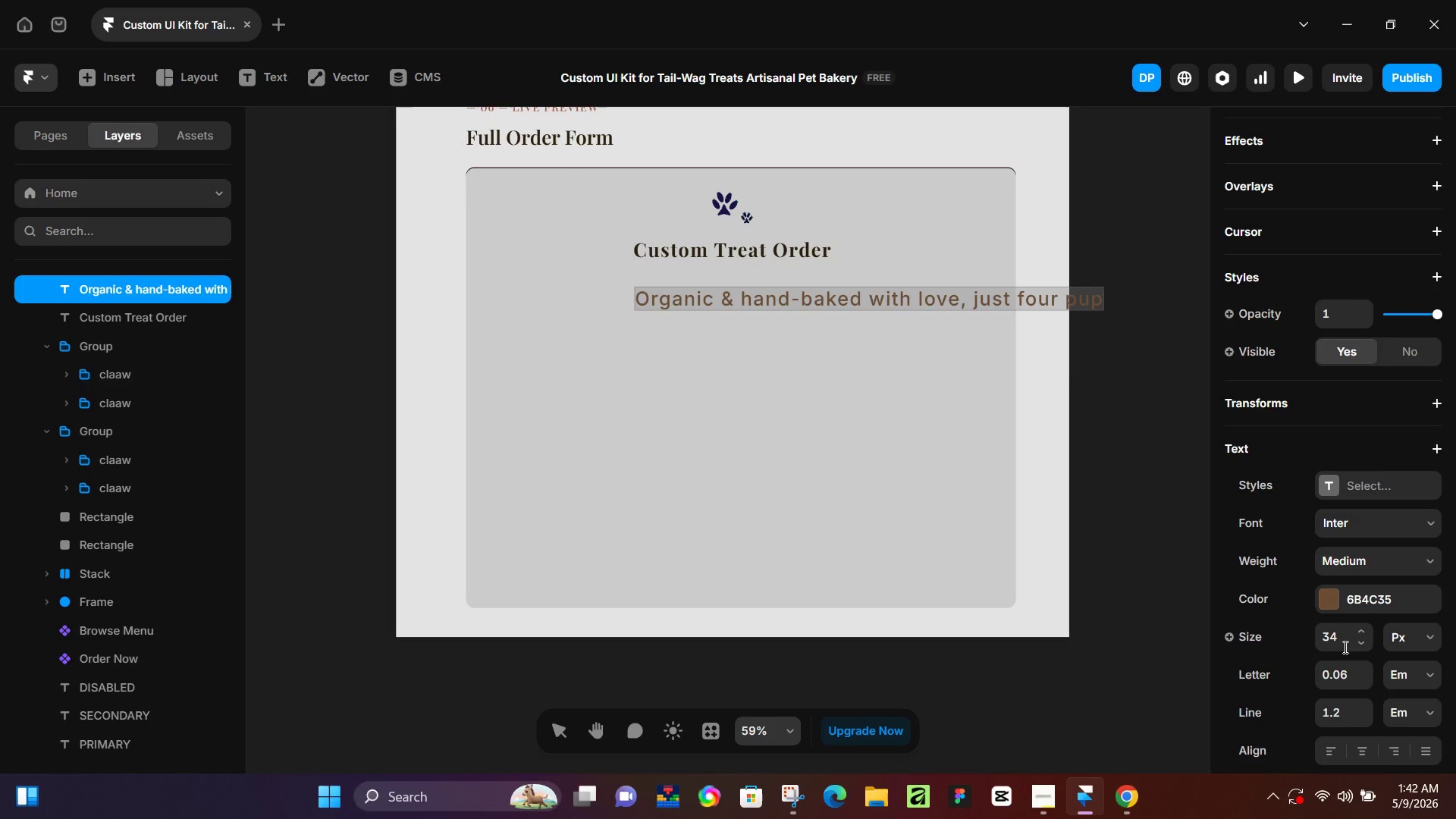 
left_click([1343, 645])
 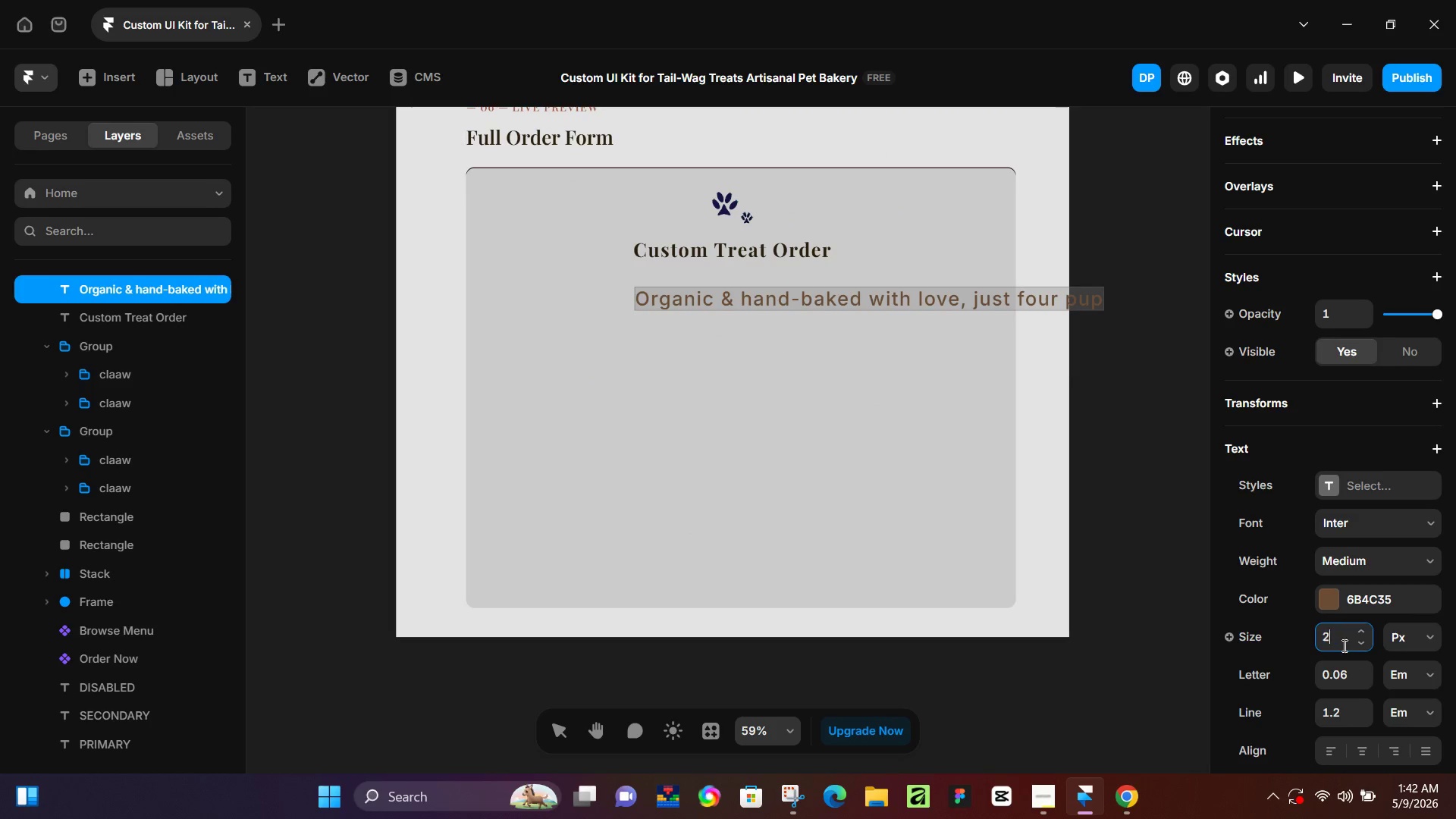 
key(Numpad2)
 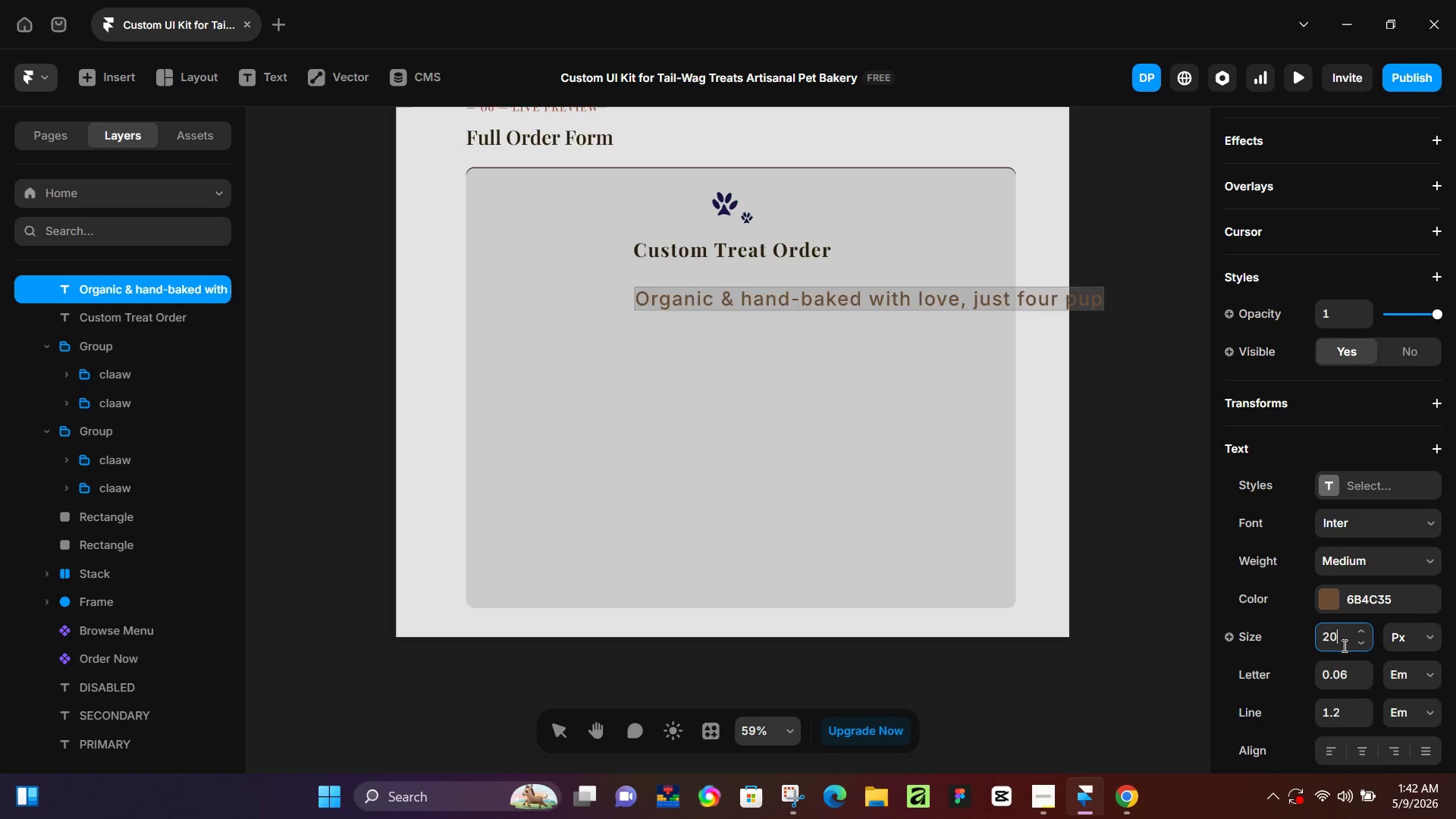 
key(Numpad0)
 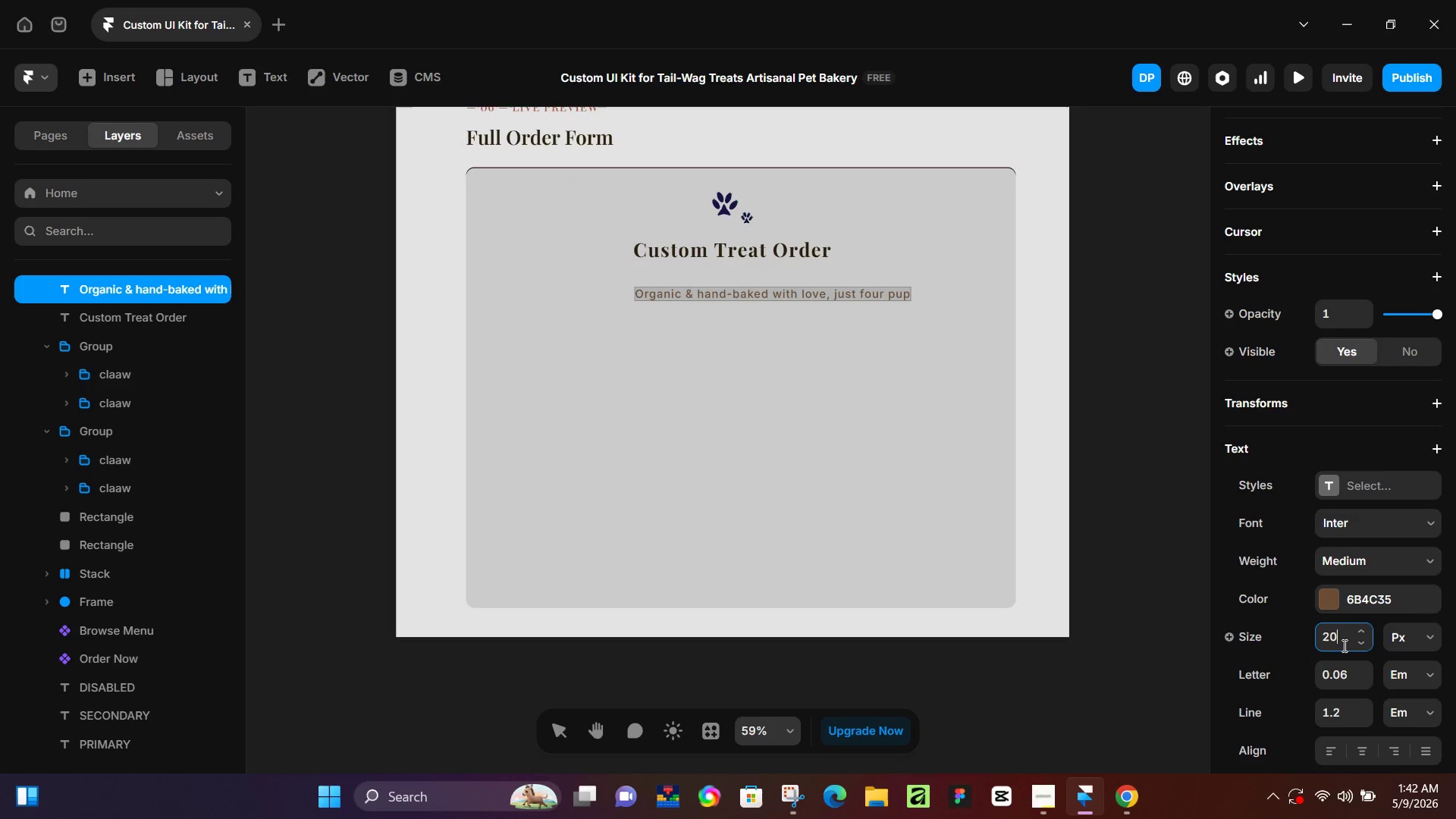 
key(NumpadEnter)
 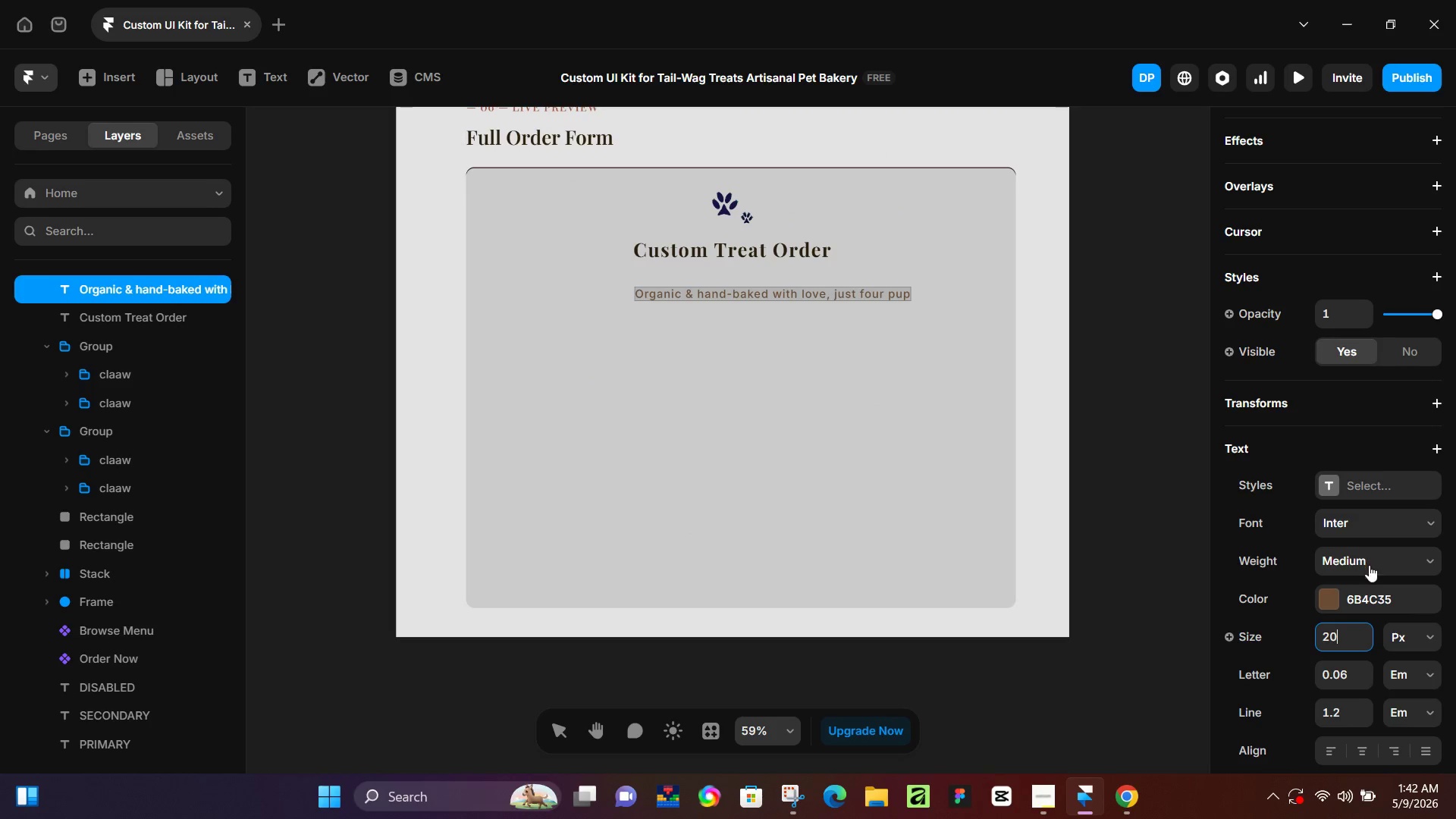 
left_click([1360, 559])
 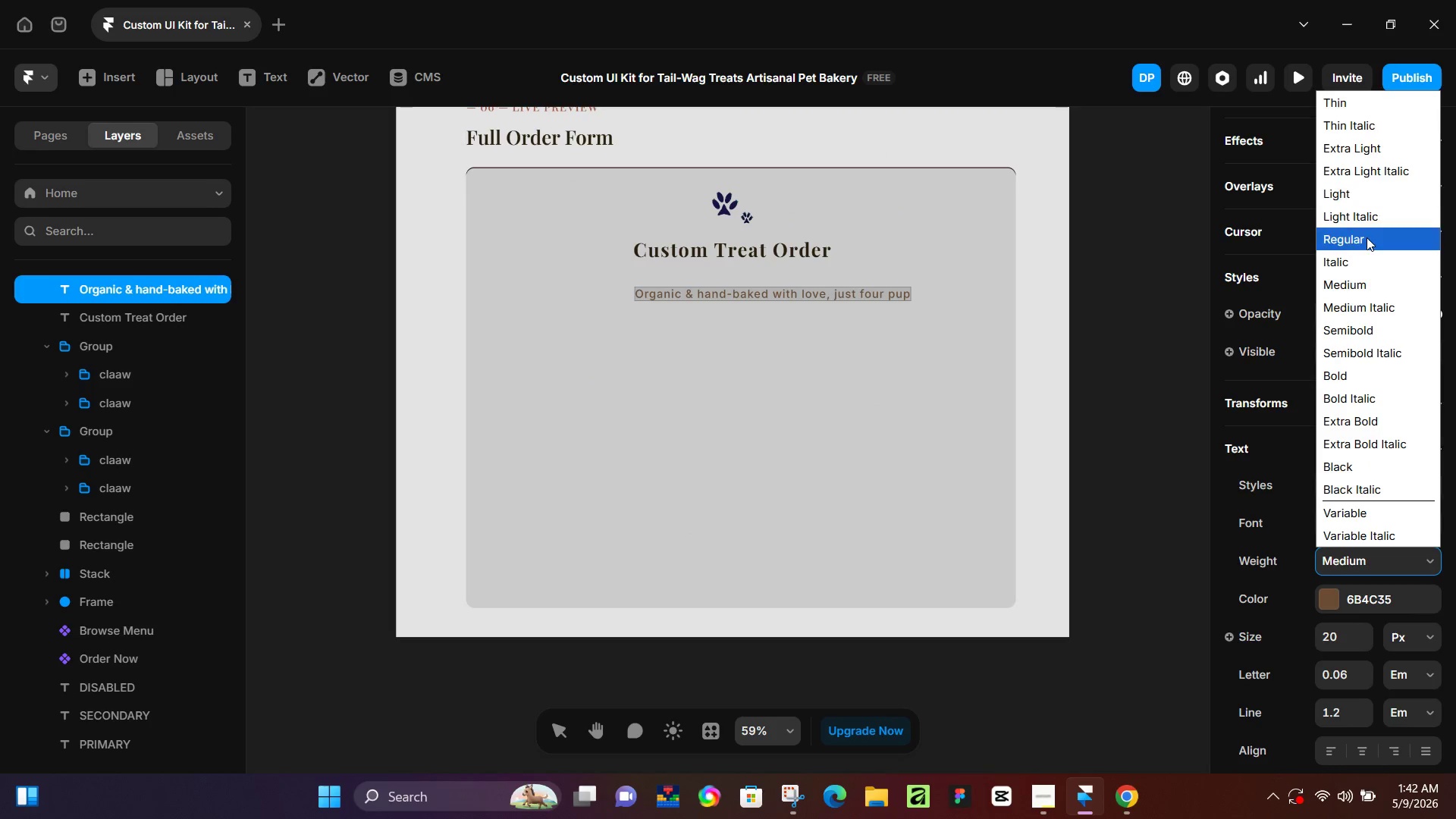 
left_click([1367, 238])
 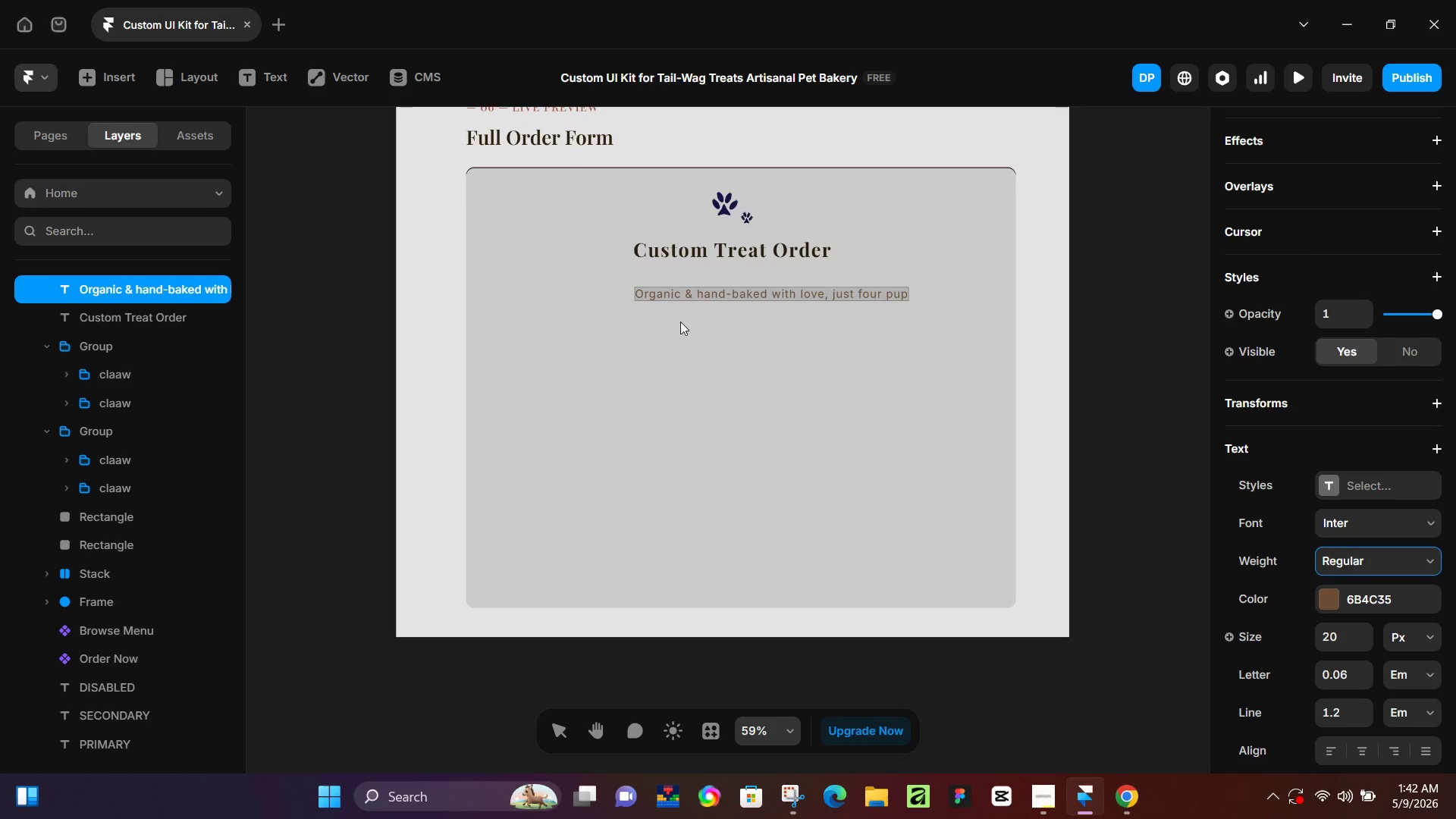 
hold_key(key=ControlLeft, duration=0.36)
 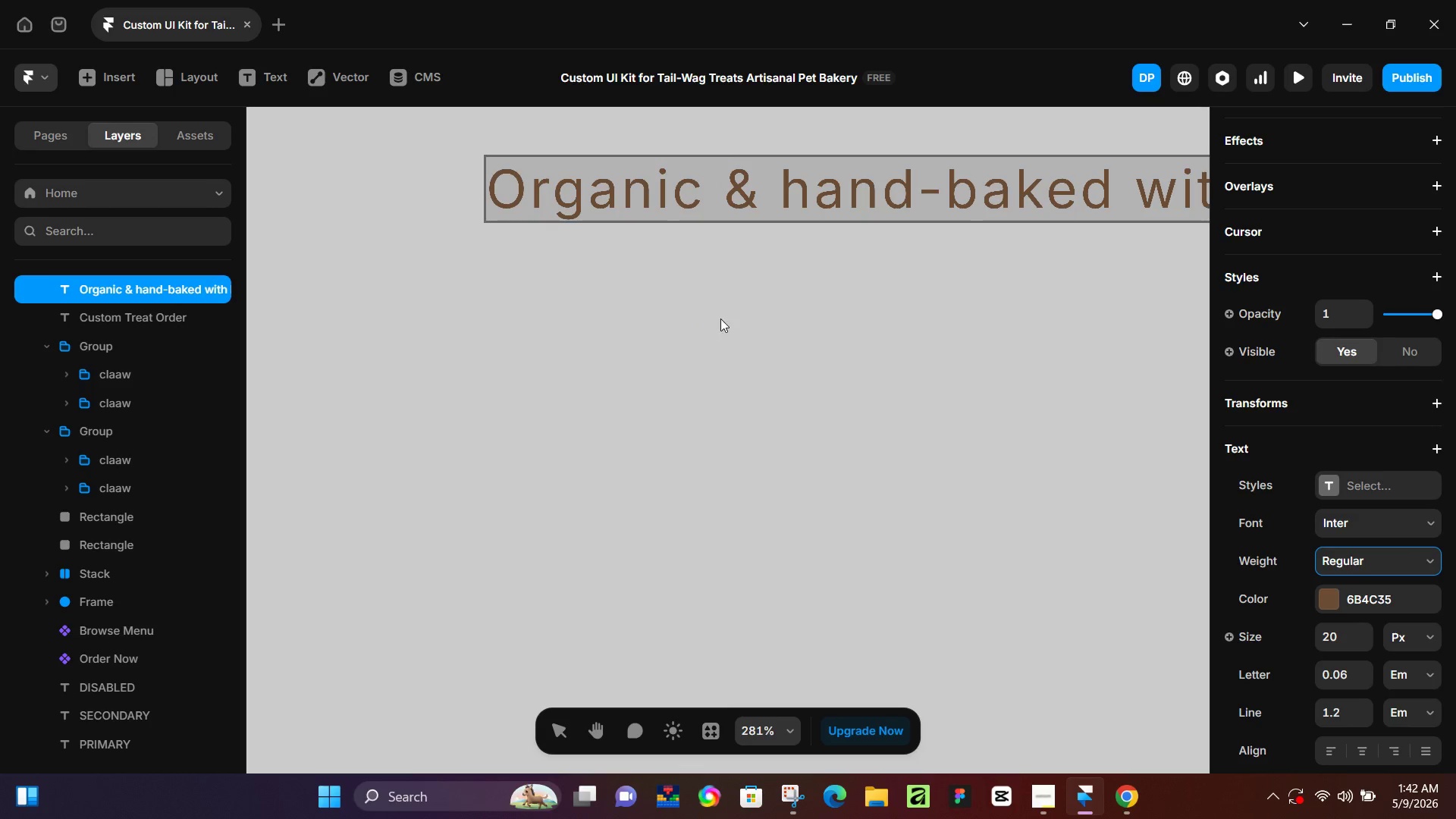 
hold_key(key=ControlLeft, duration=0.33)
 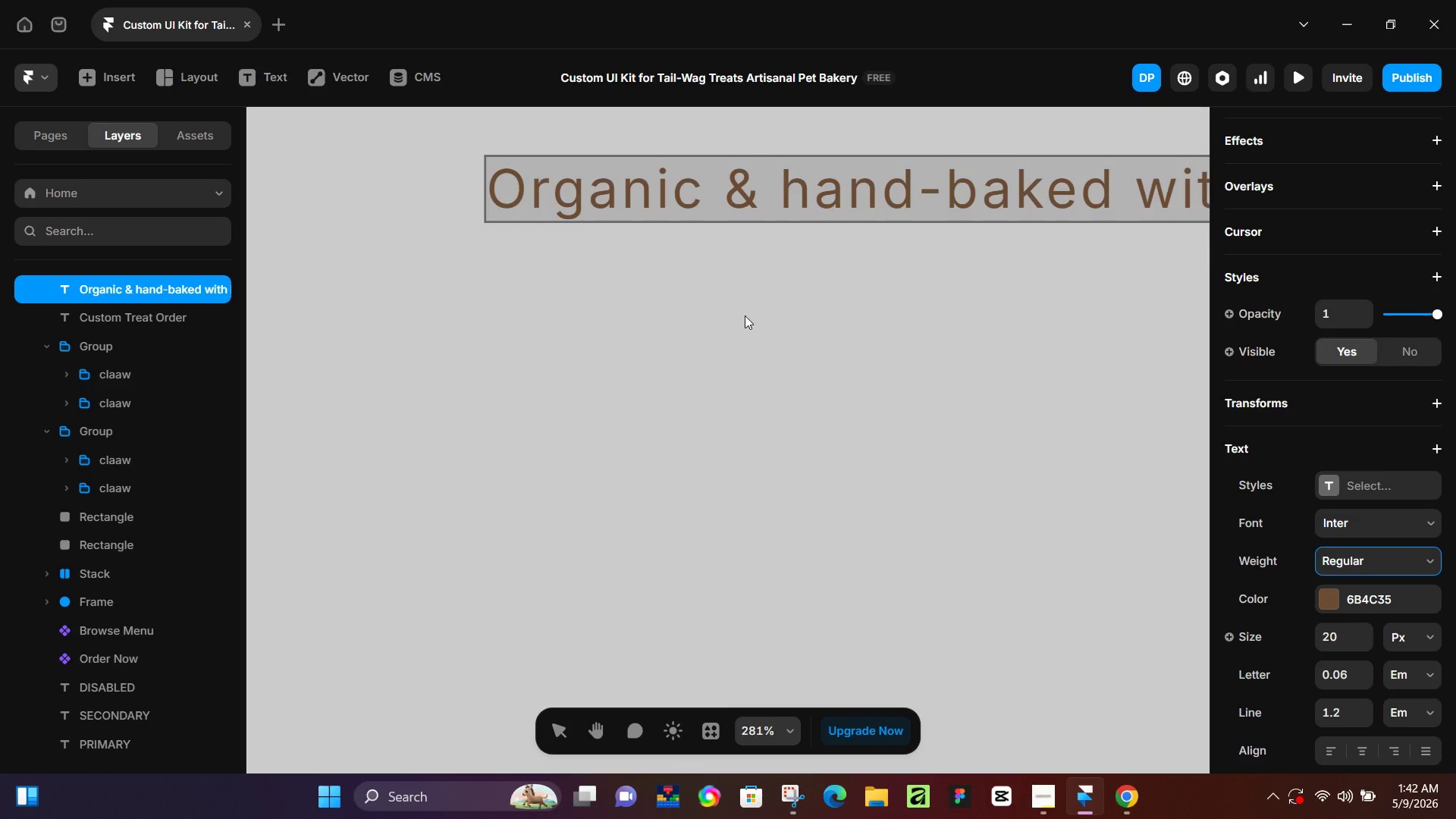 
hold_key(key=ControlLeft, duration=0.33)
 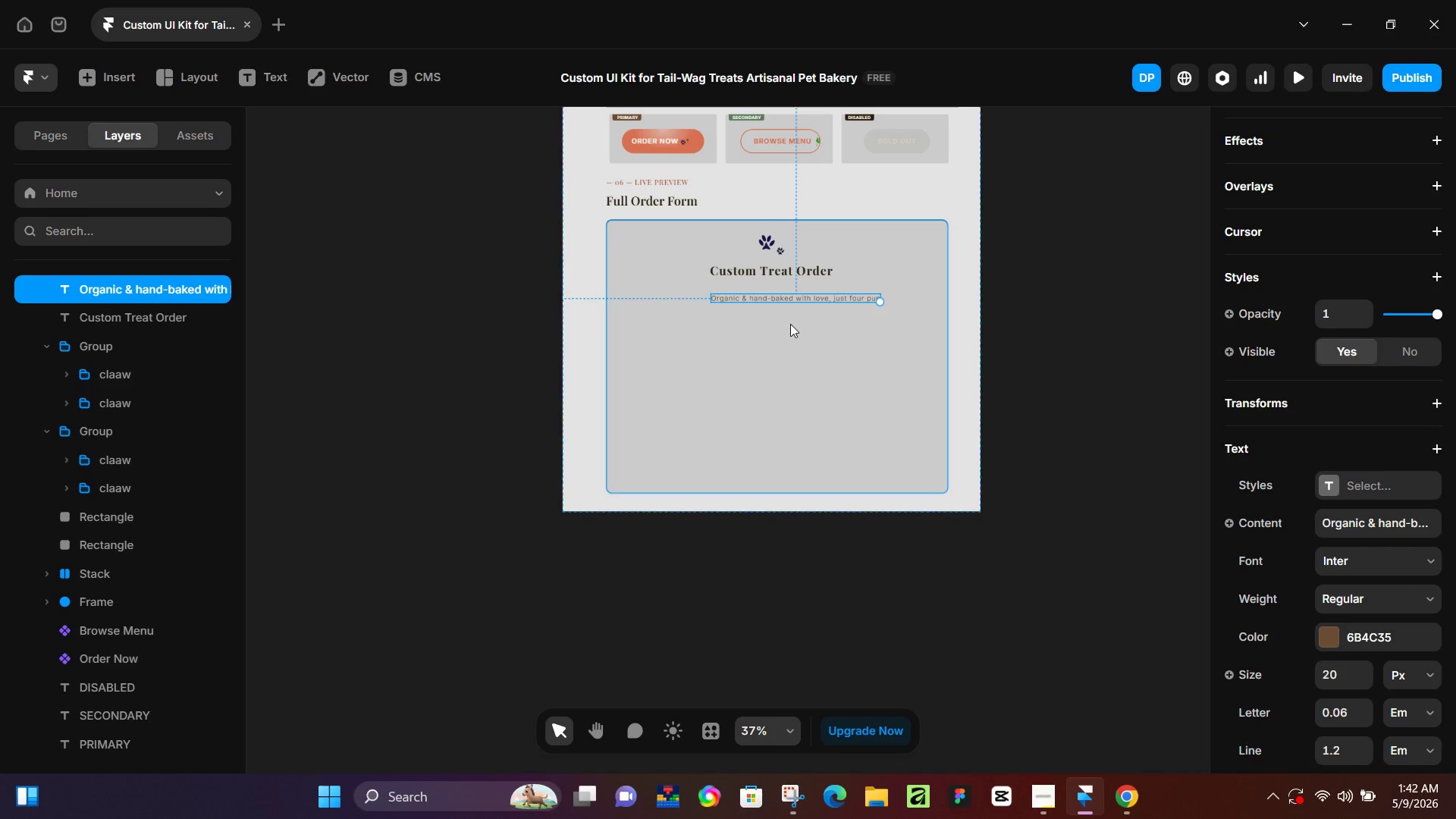 
scroll: coordinate [703, 318], scroll_direction: up, amount: 2.0
 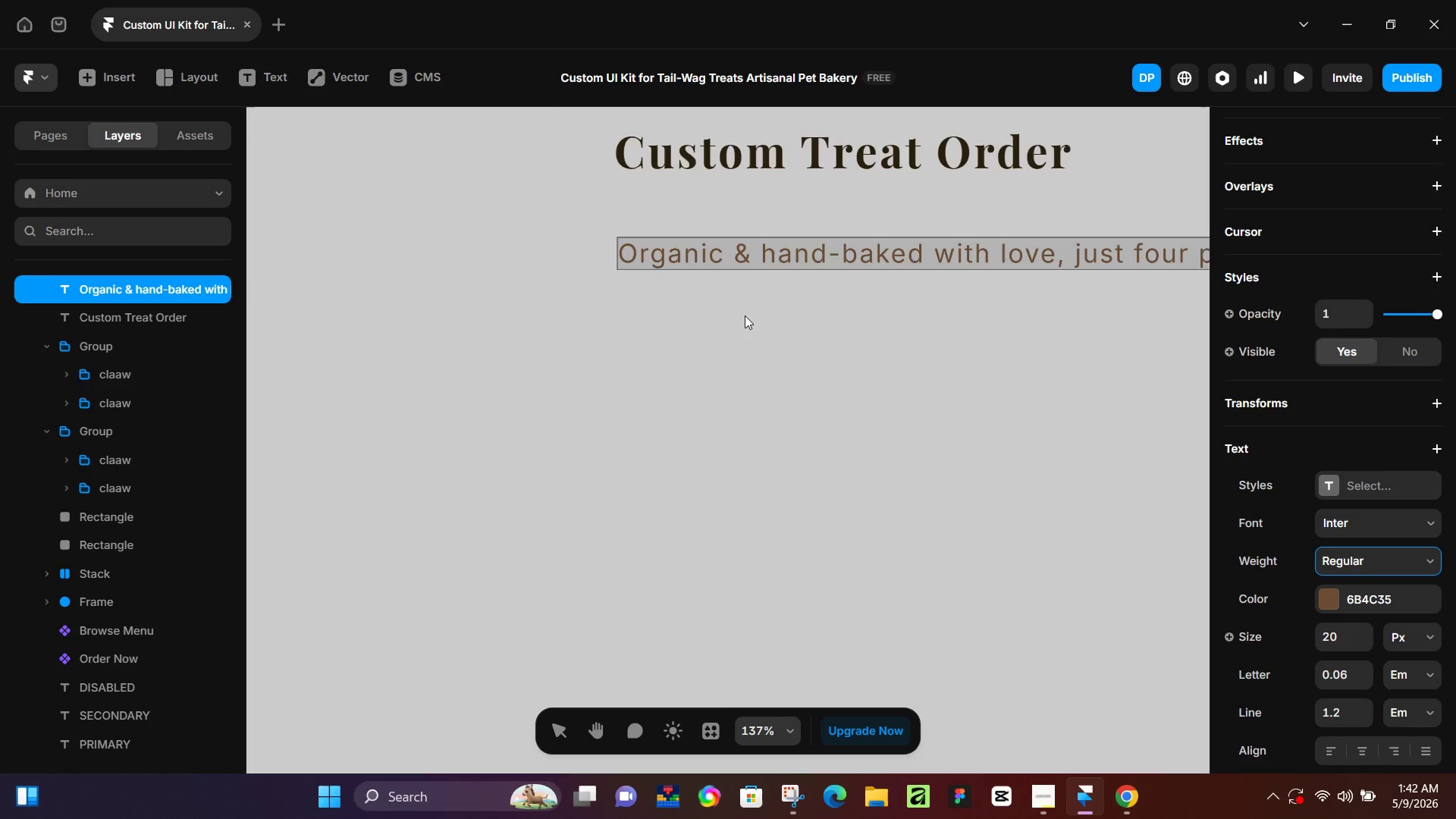 
left_click([810, 354])
 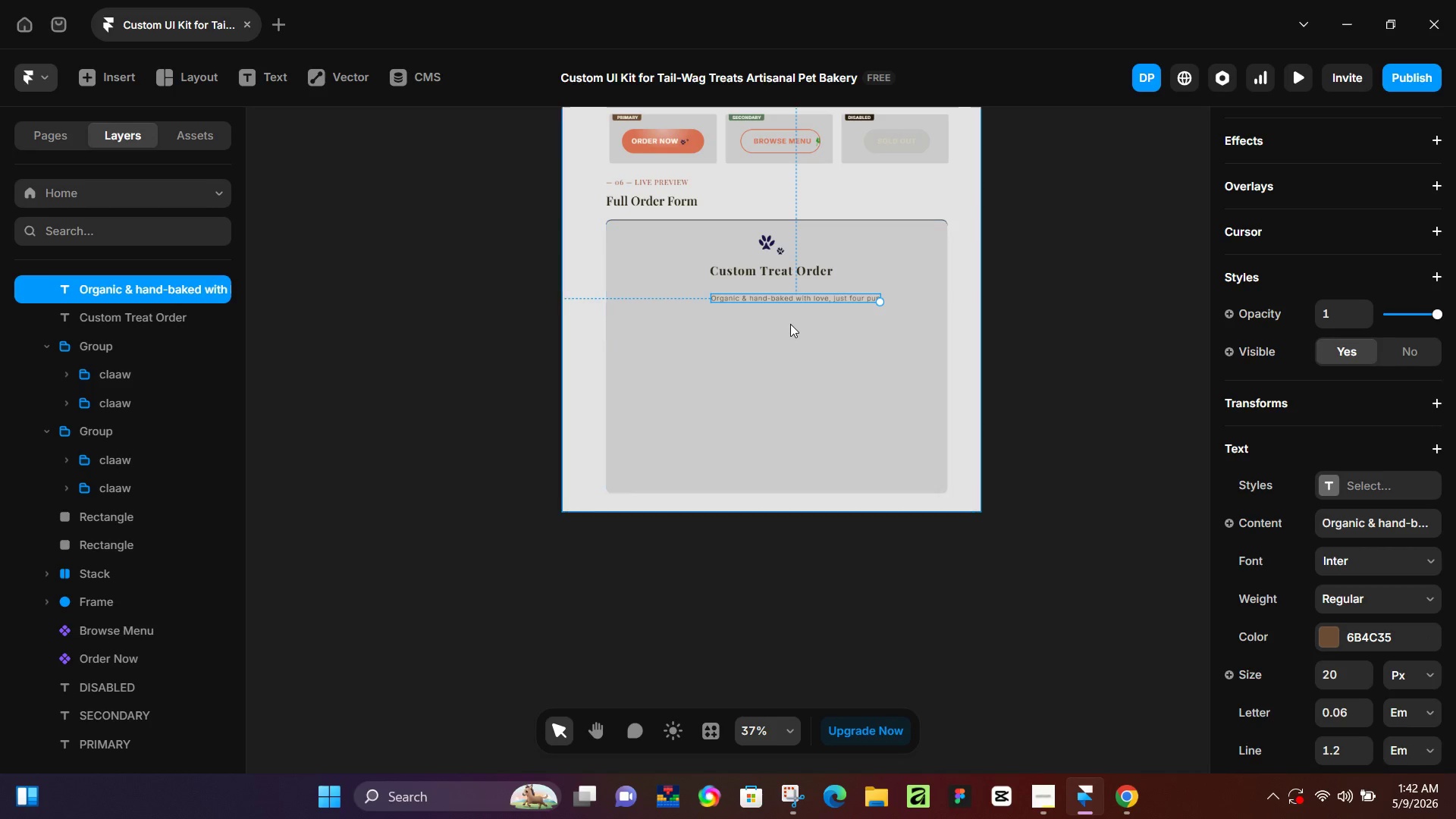 
scroll: coordinate [745, 315], scroll_direction: down, amount: 3.0
 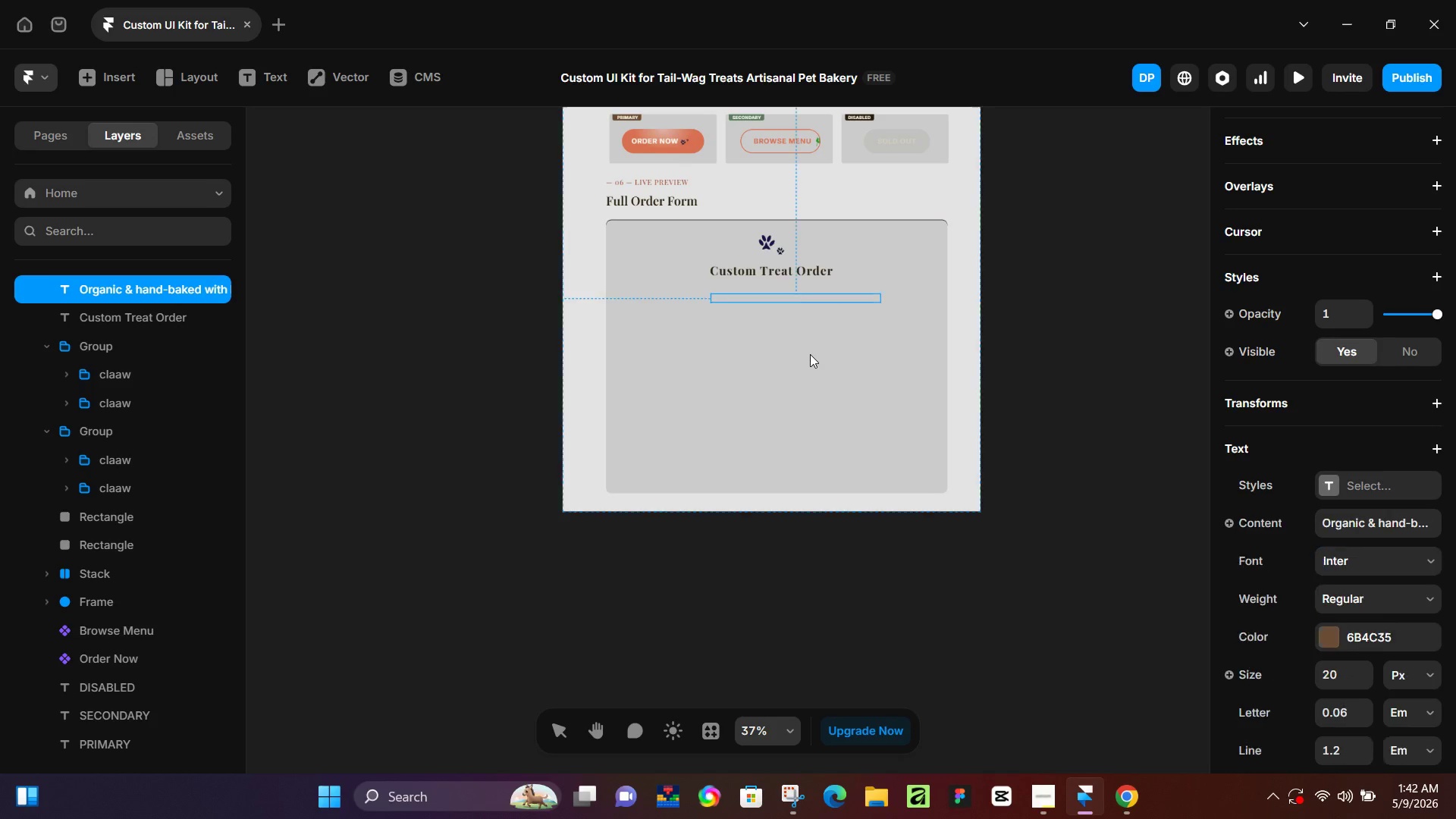 
hold_key(key=ControlLeft, duration=0.72)
scroll: coordinate [790, 324], scroll_direction: up, amount: 1.0
 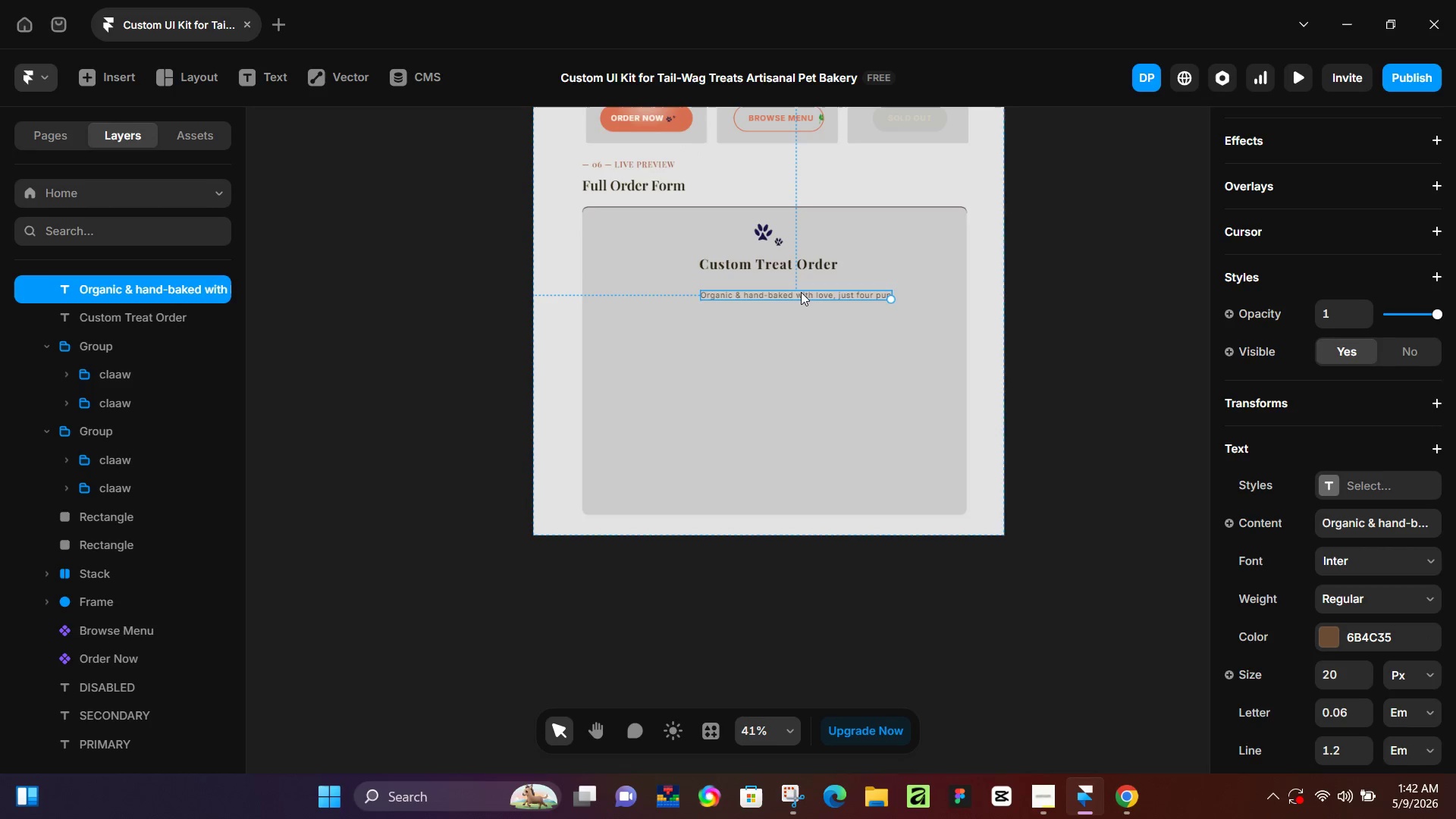 
left_click_drag(start_coordinate=[801, 292], to_coordinate=[781, 278])
 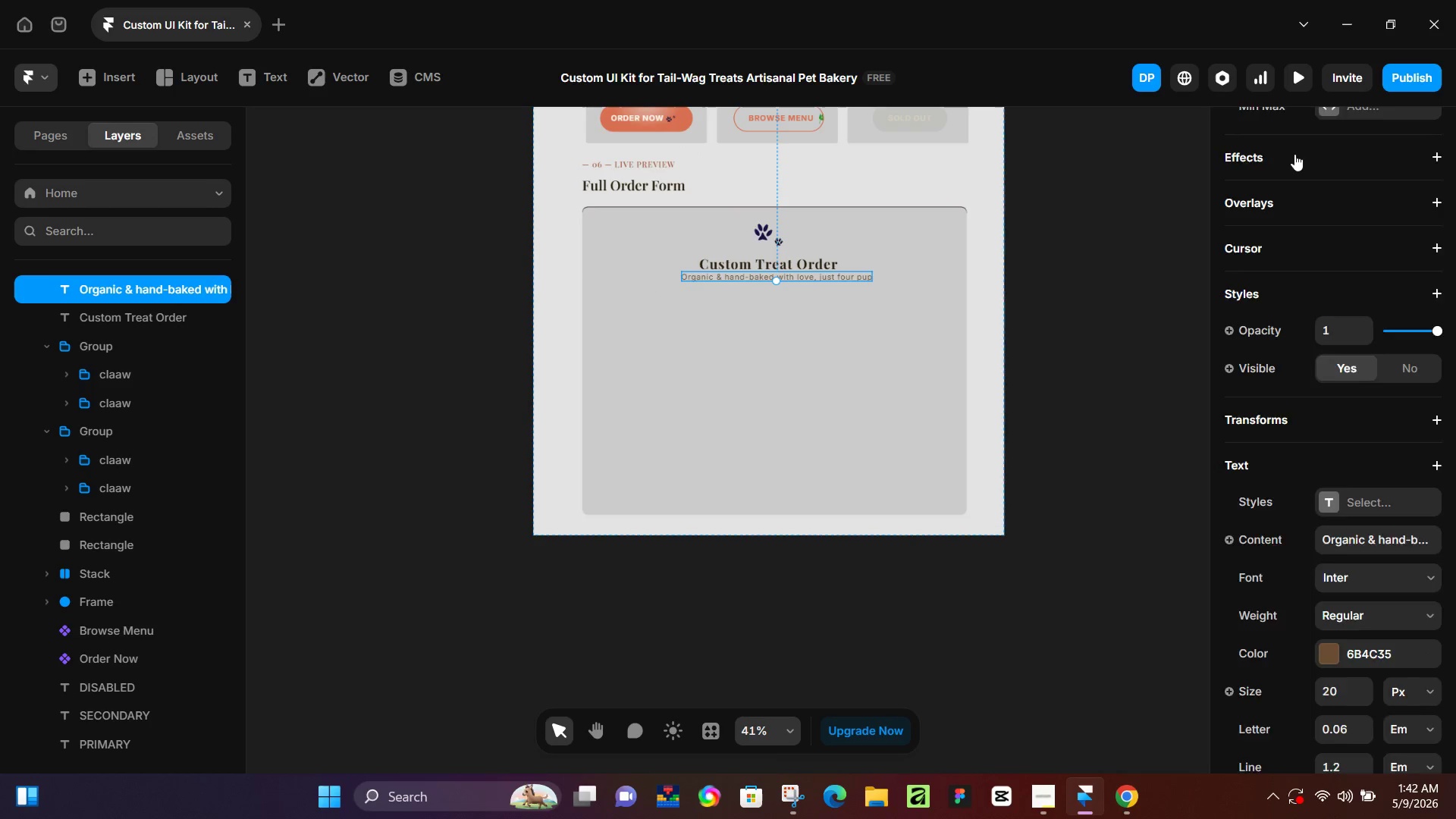 
scroll: coordinate [1294, 154], scroll_direction: up, amount: 7.0
 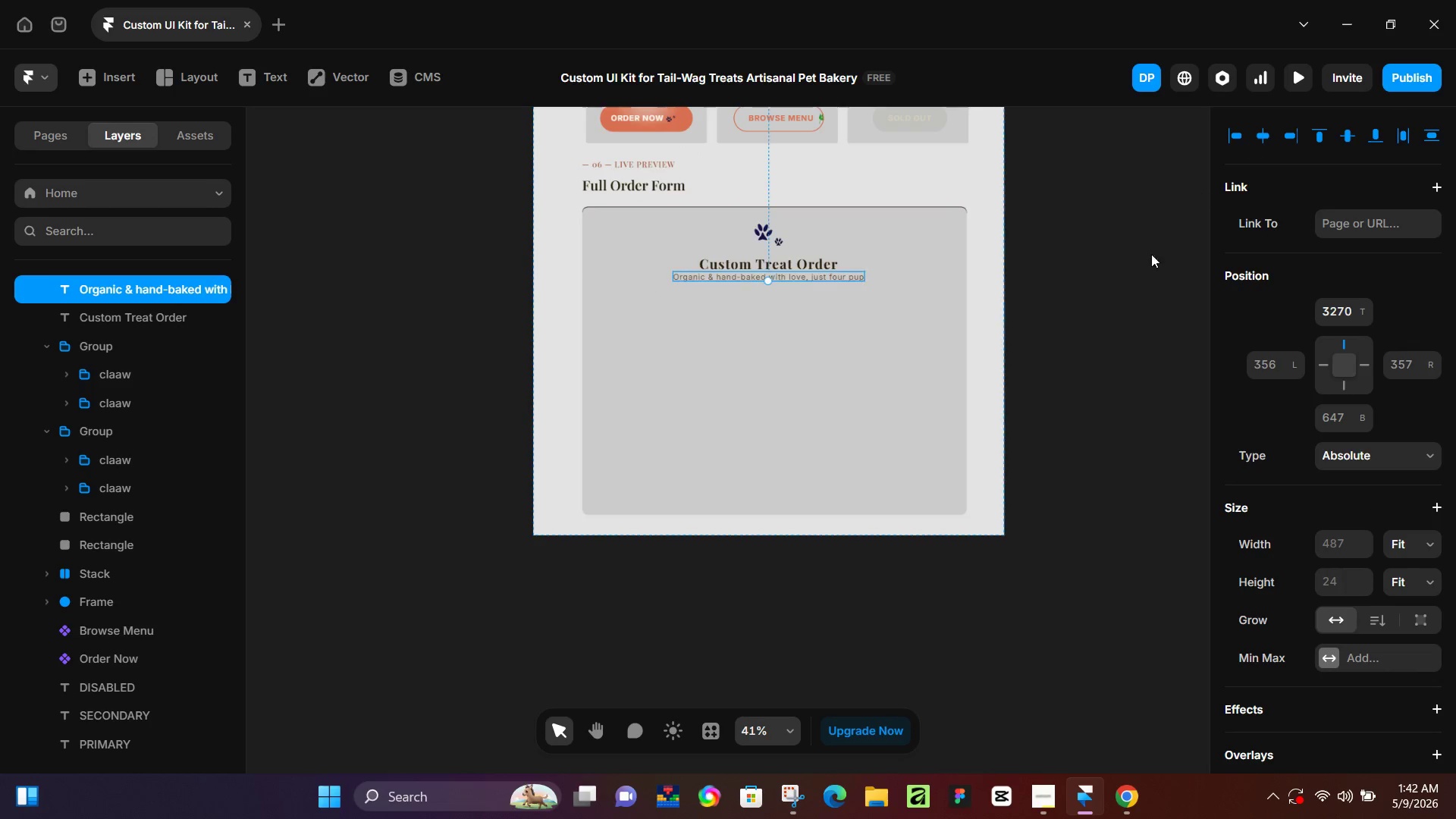 
double_click([1126, 297])
 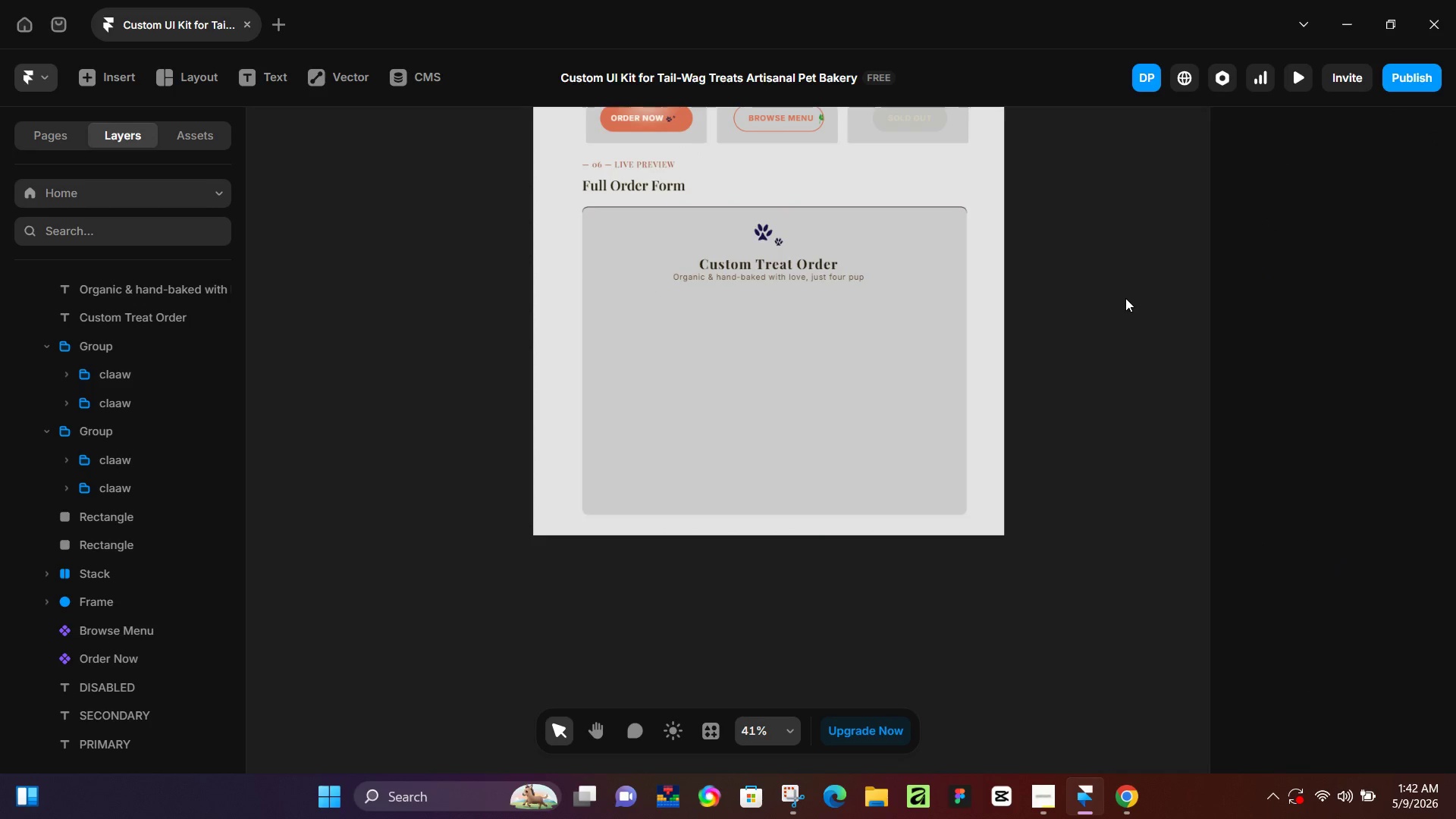 
wait(5.2)
 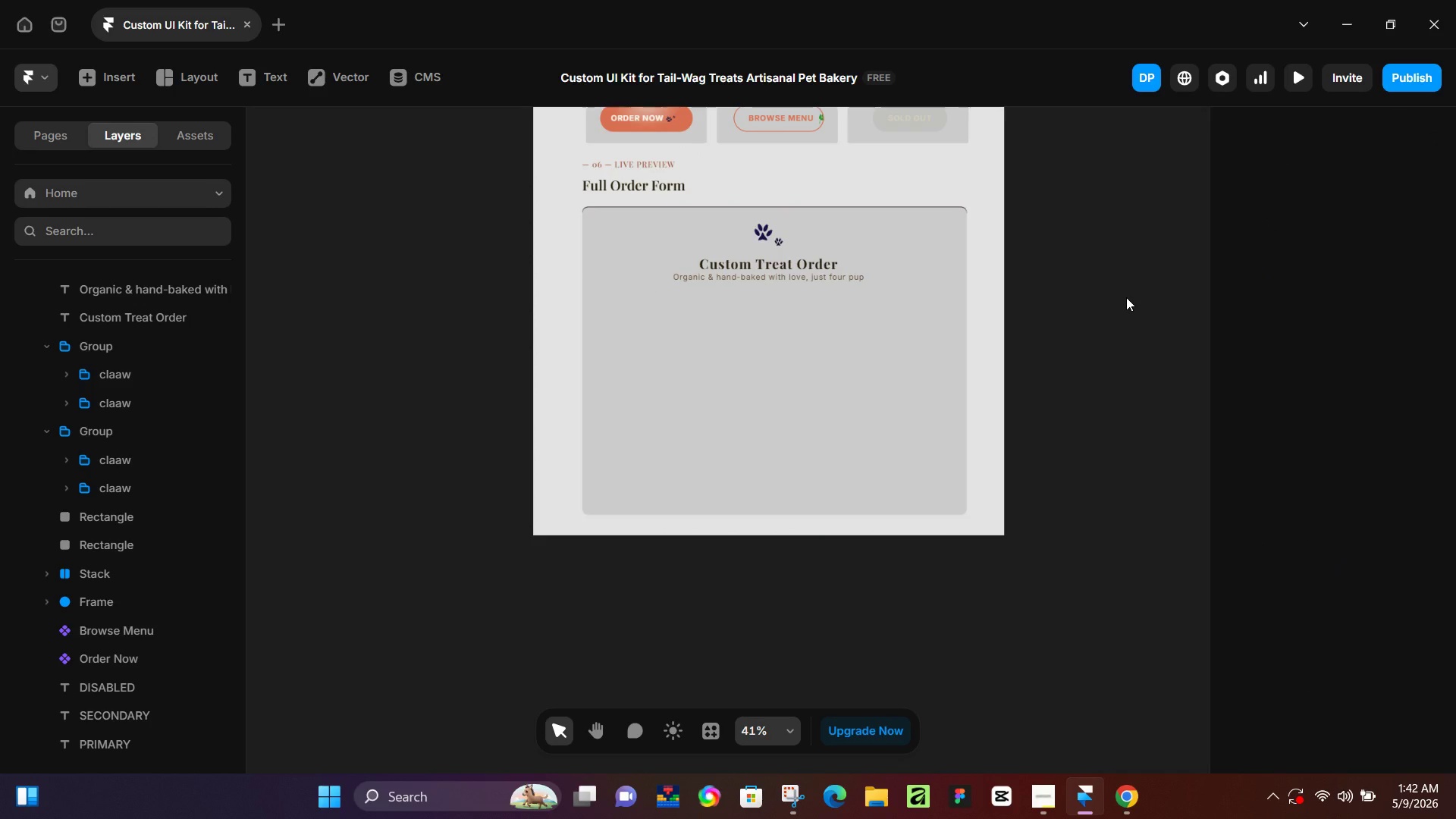 
left_click([197, 141])
 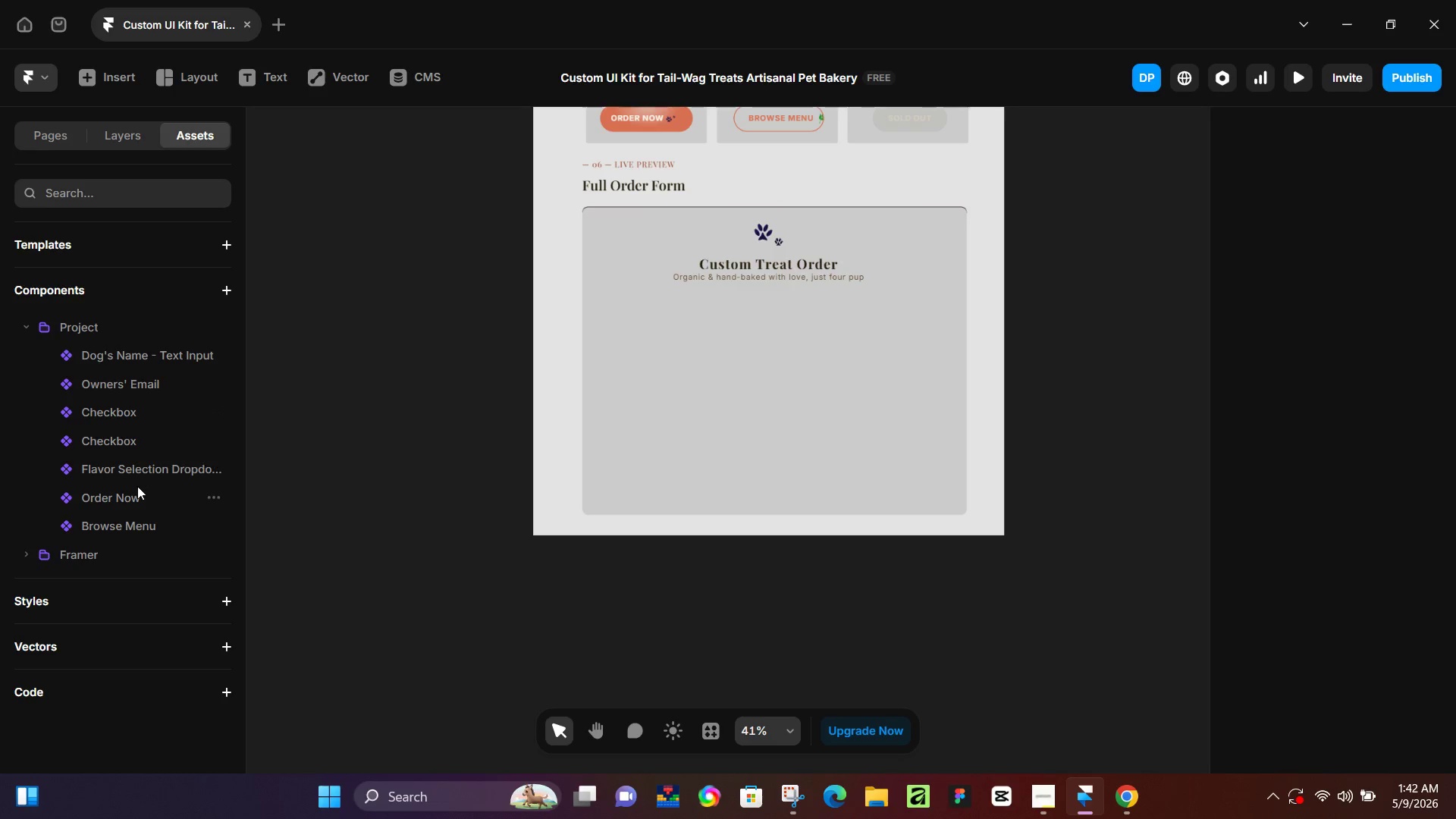 
wait(7.59)
 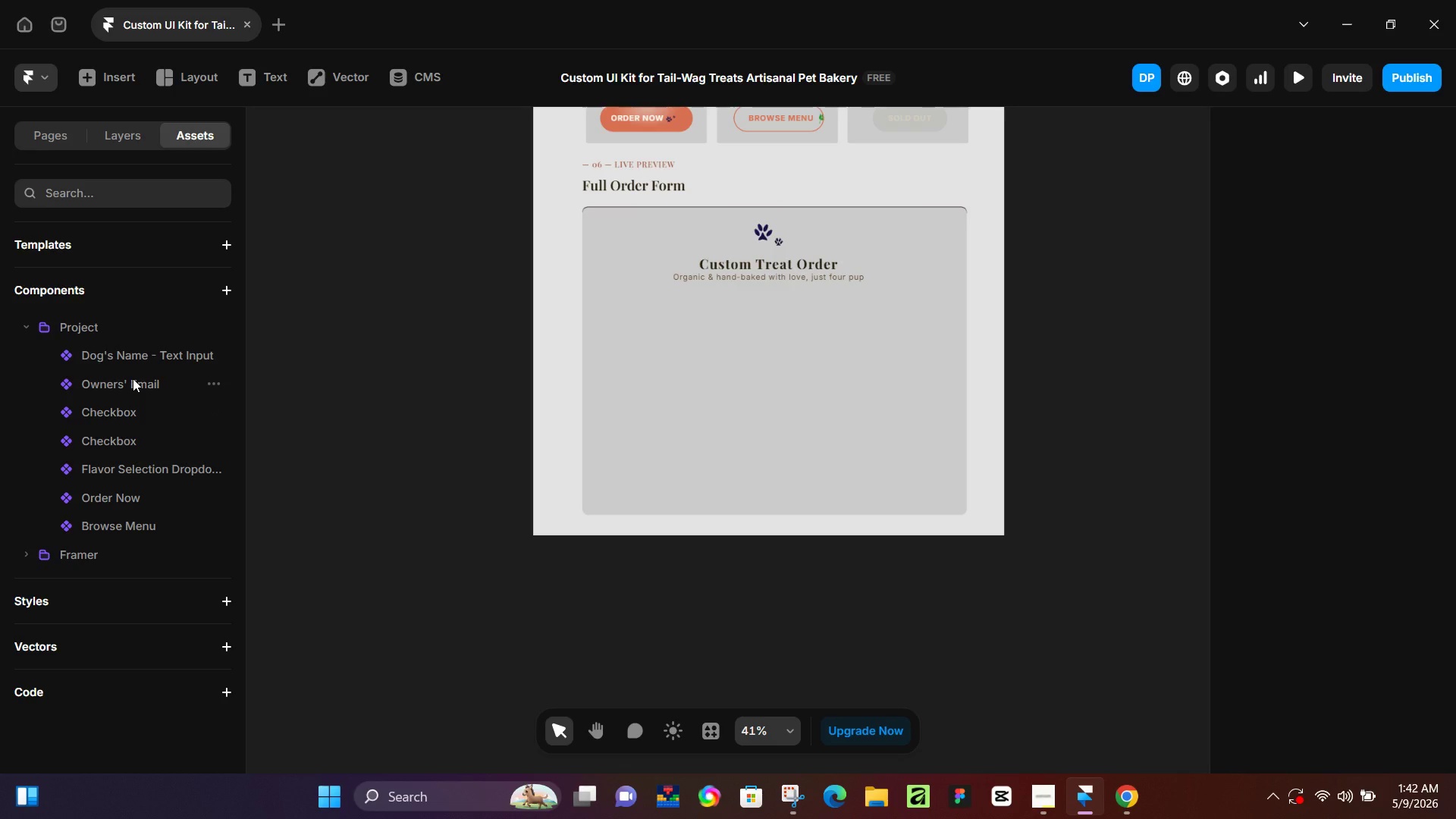 
left_click_drag(start_coordinate=[150, 352], to_coordinate=[704, 304])
 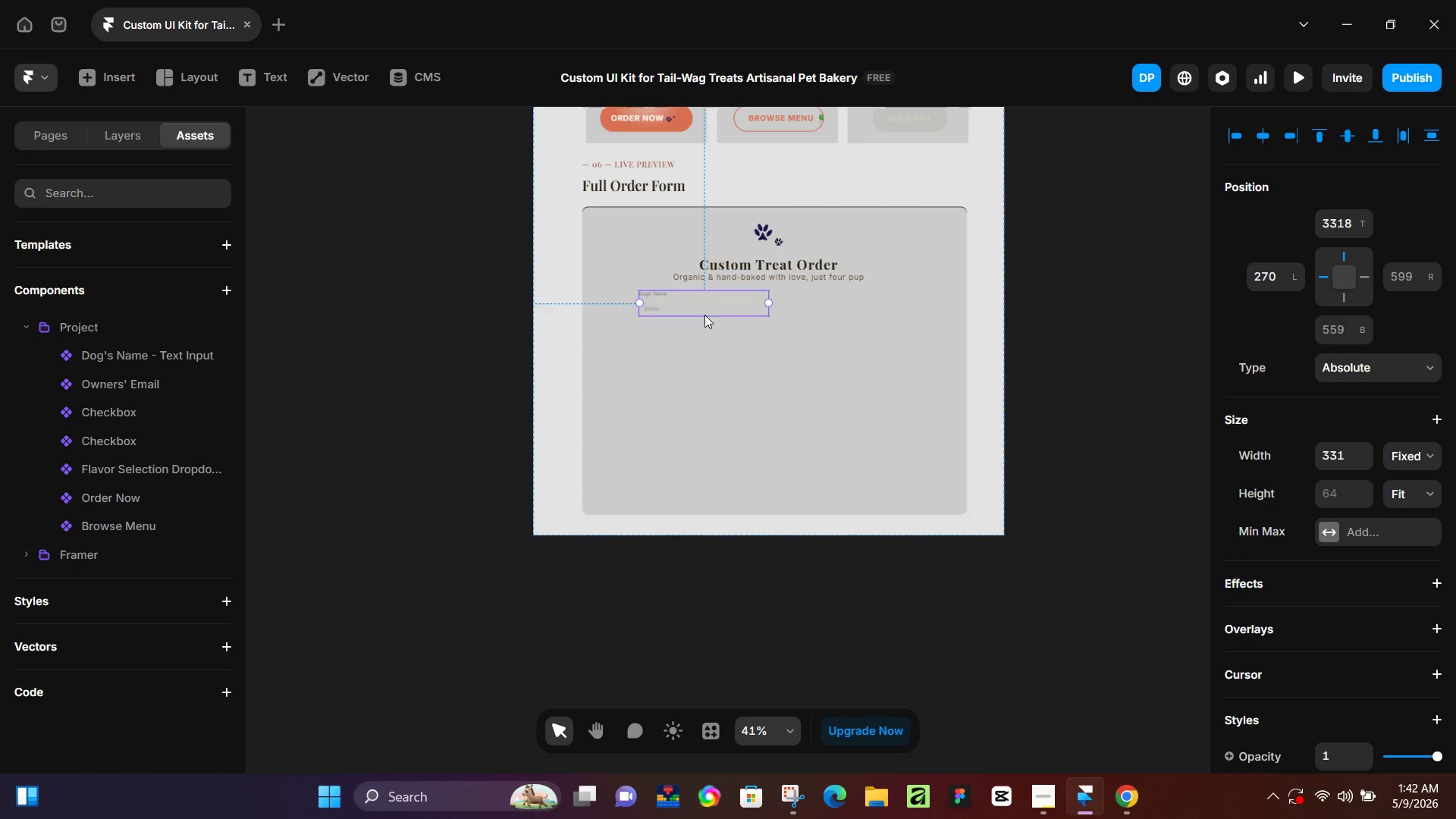 
hold_key(key=ControlLeft, duration=0.97)
scroll: coordinate [704, 317], scroll_direction: up, amount: 7.0
 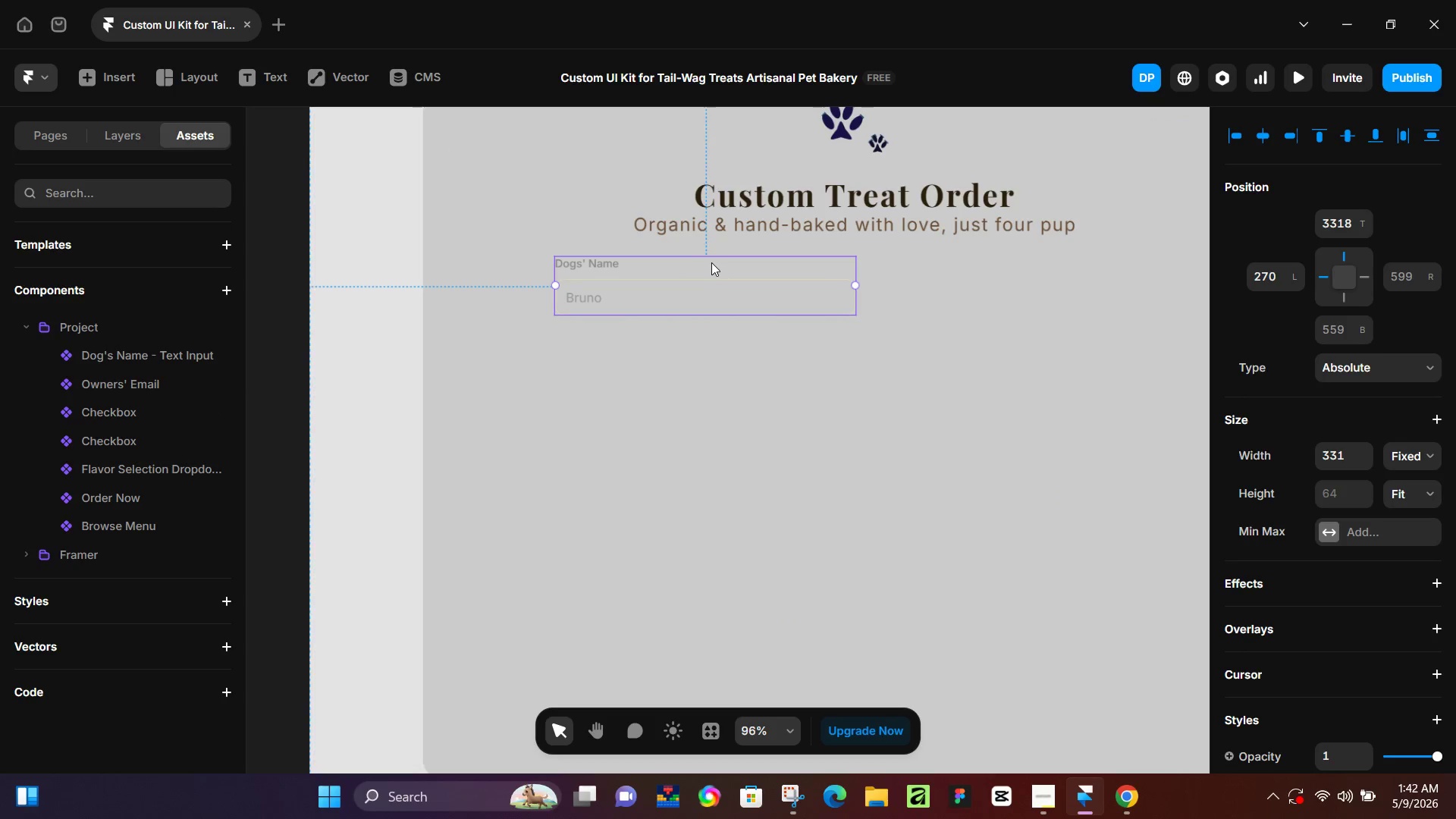 
left_click_drag(start_coordinate=[711, 262], to_coordinate=[664, 287])
 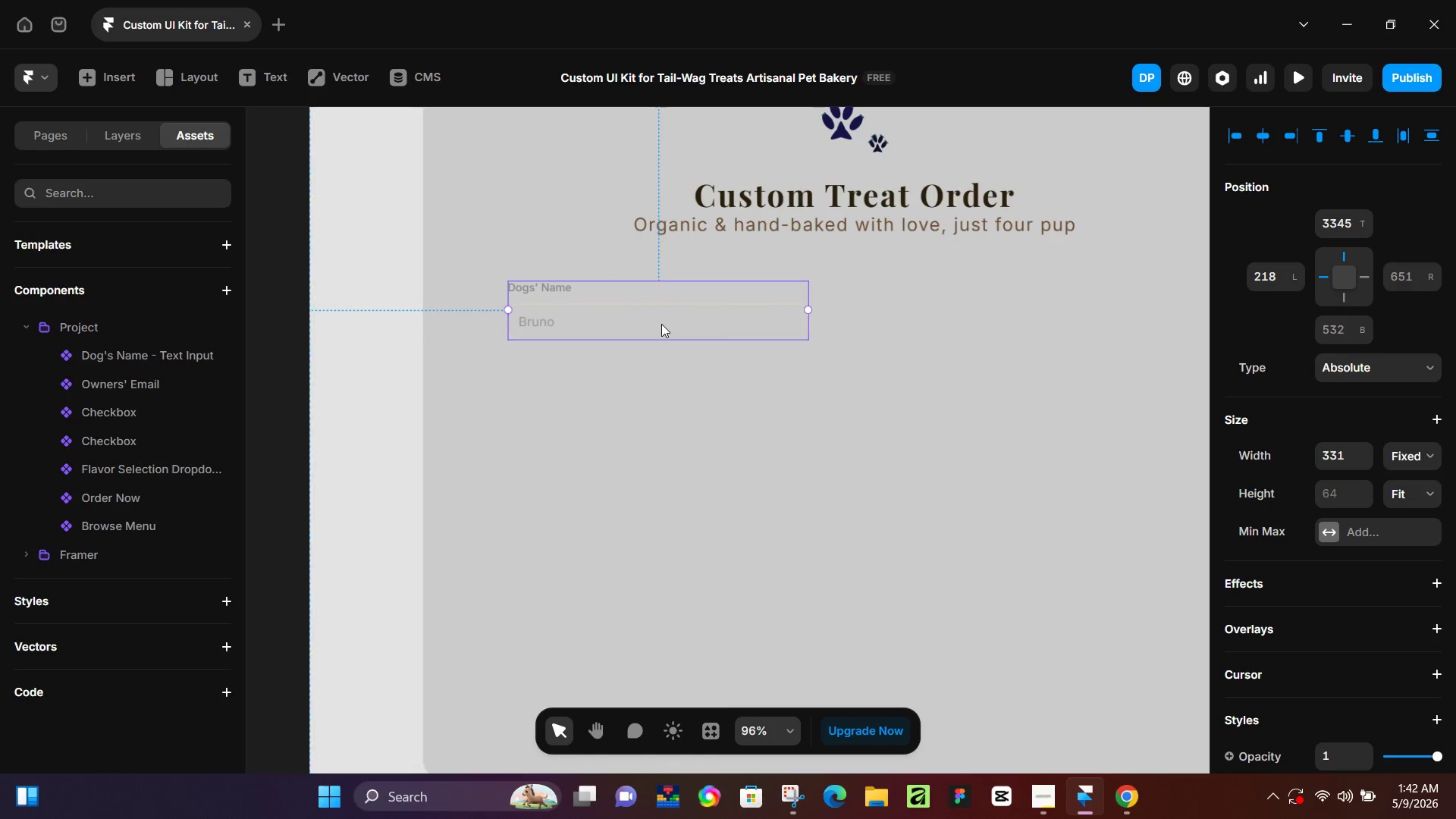 
double_click([661, 324])
 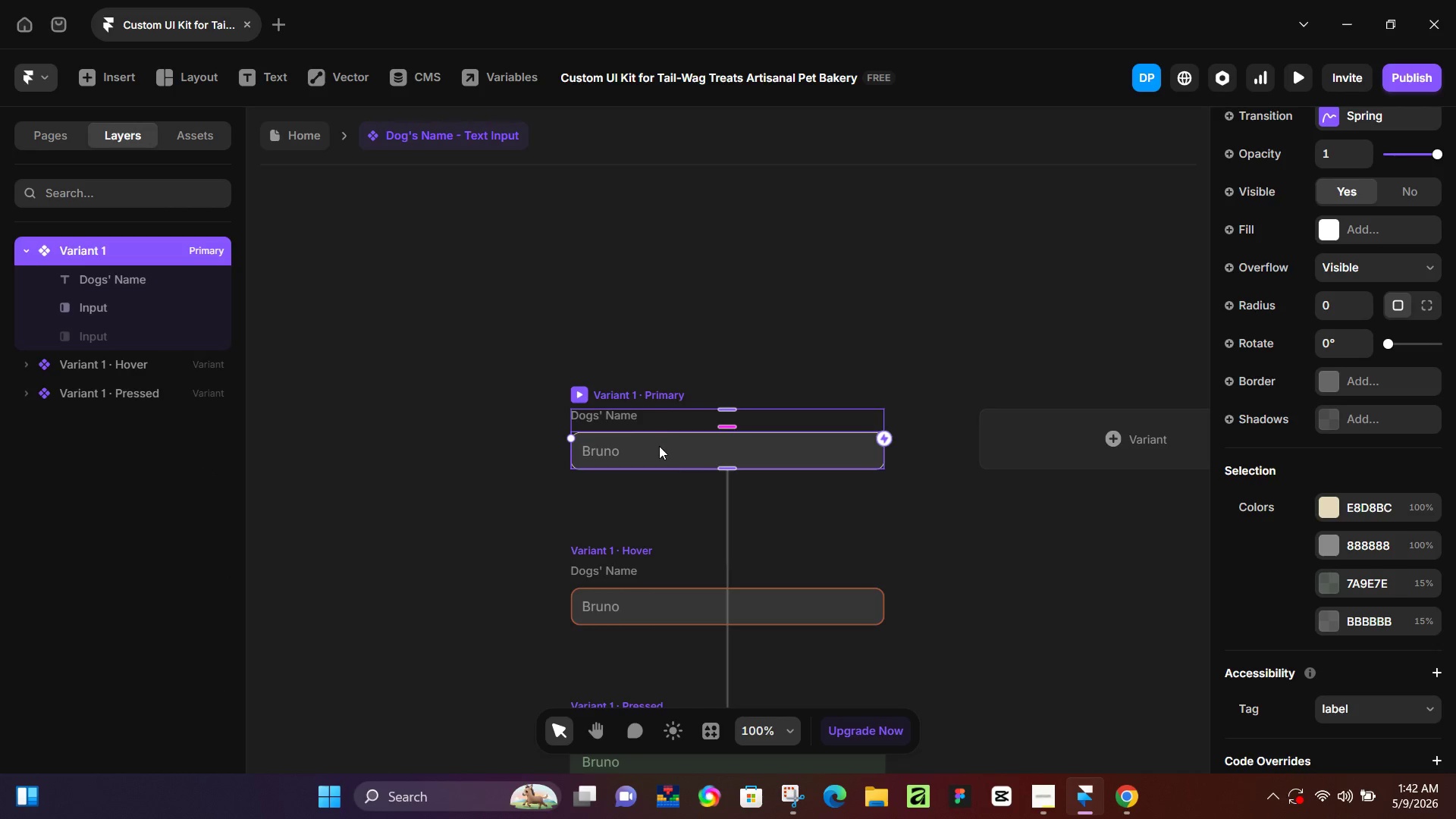 
left_click([659, 446])
 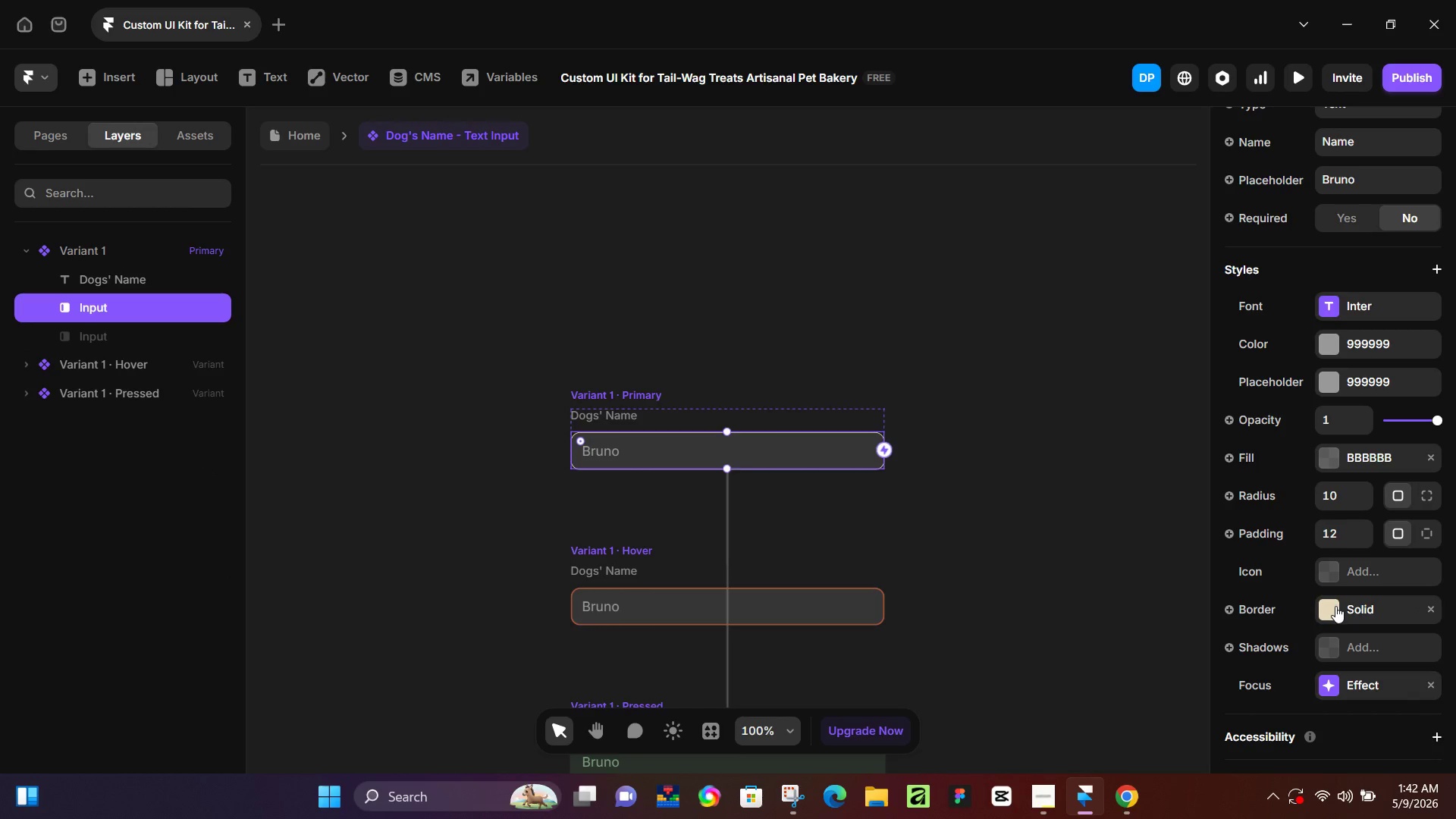 
left_click([1335, 606])
 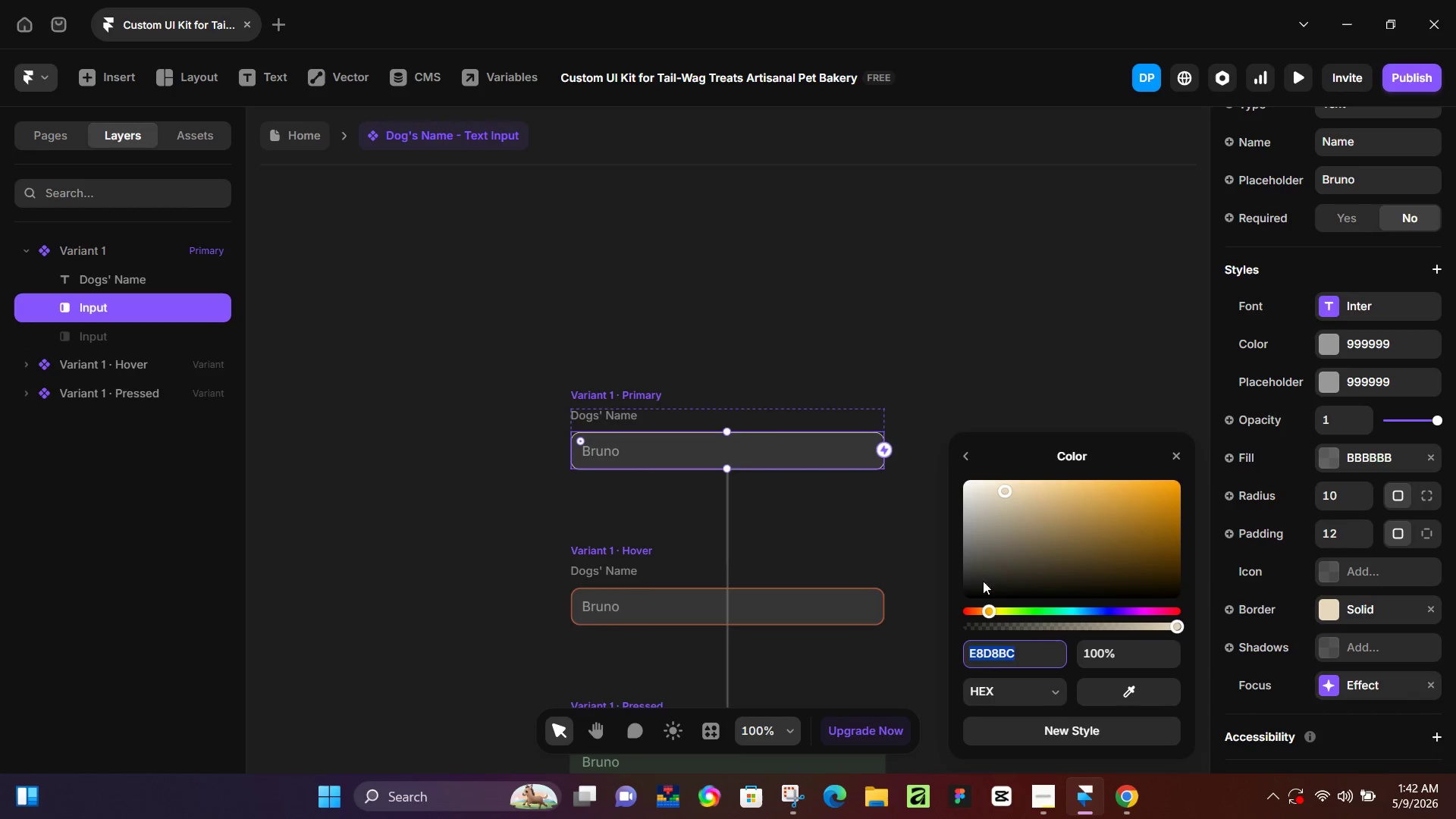 
left_click([977, 549])
 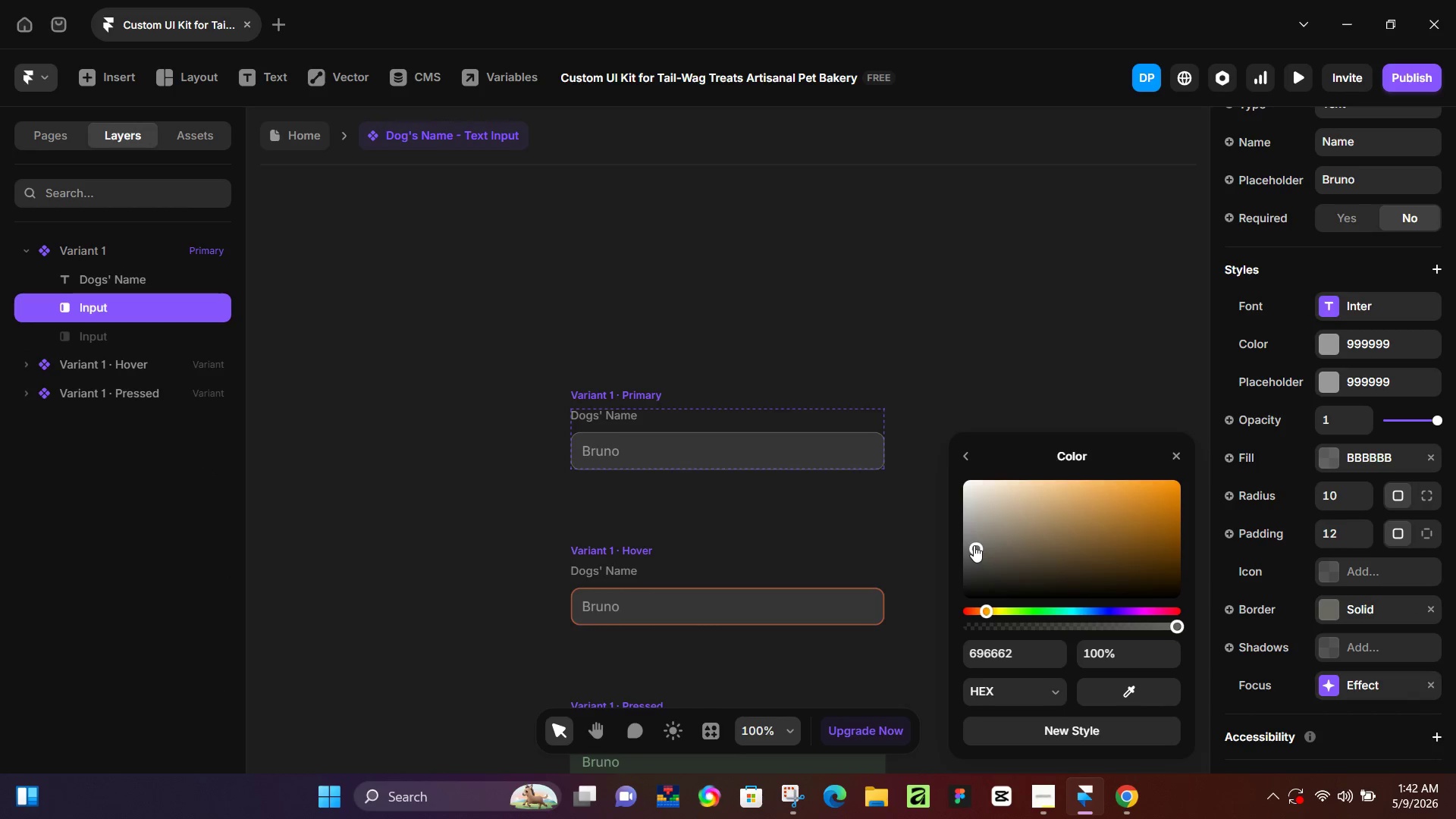 
left_click_drag(start_coordinate=[974, 545], to_coordinate=[965, 554])
 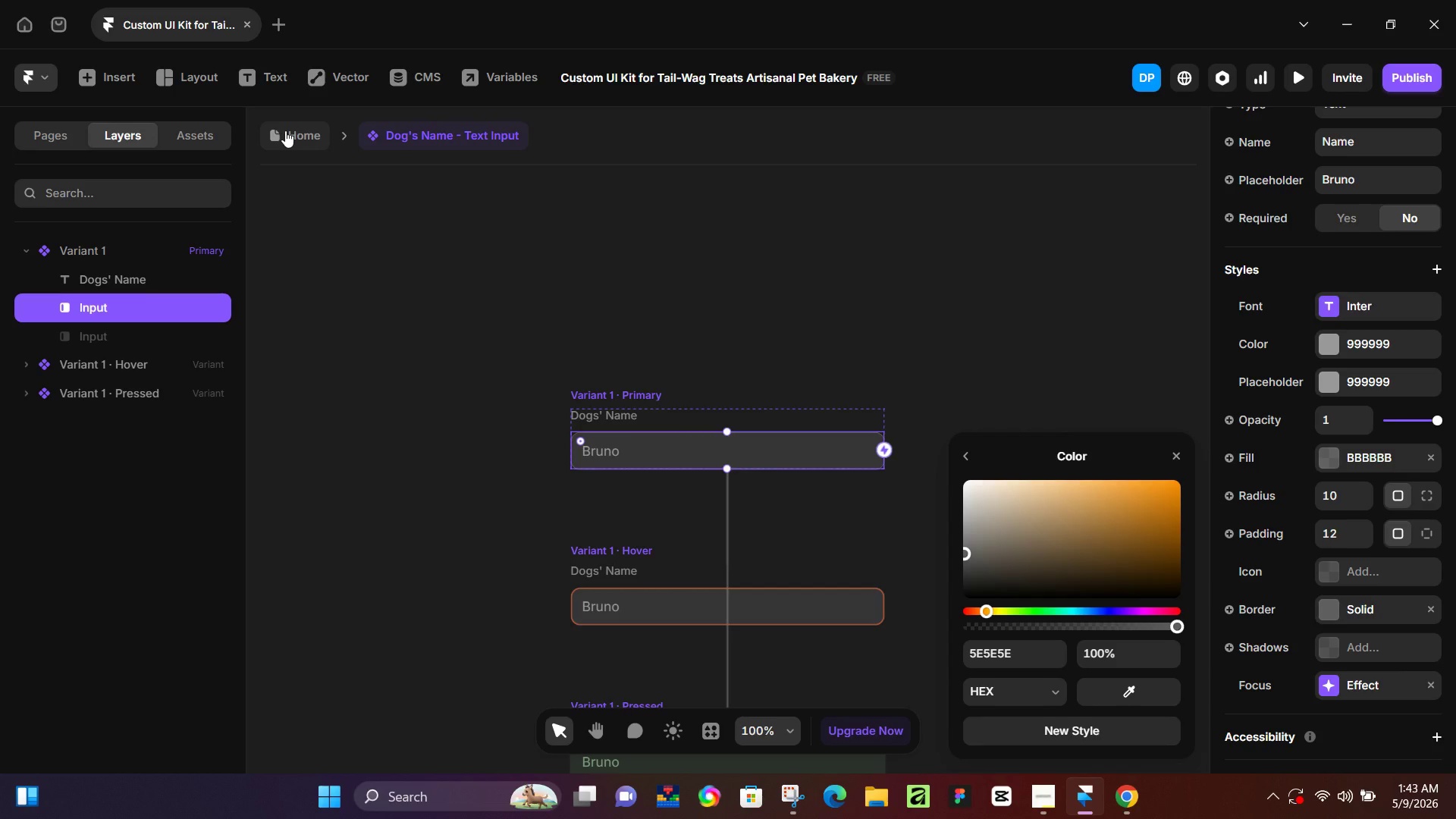 
left_click([286, 130])
 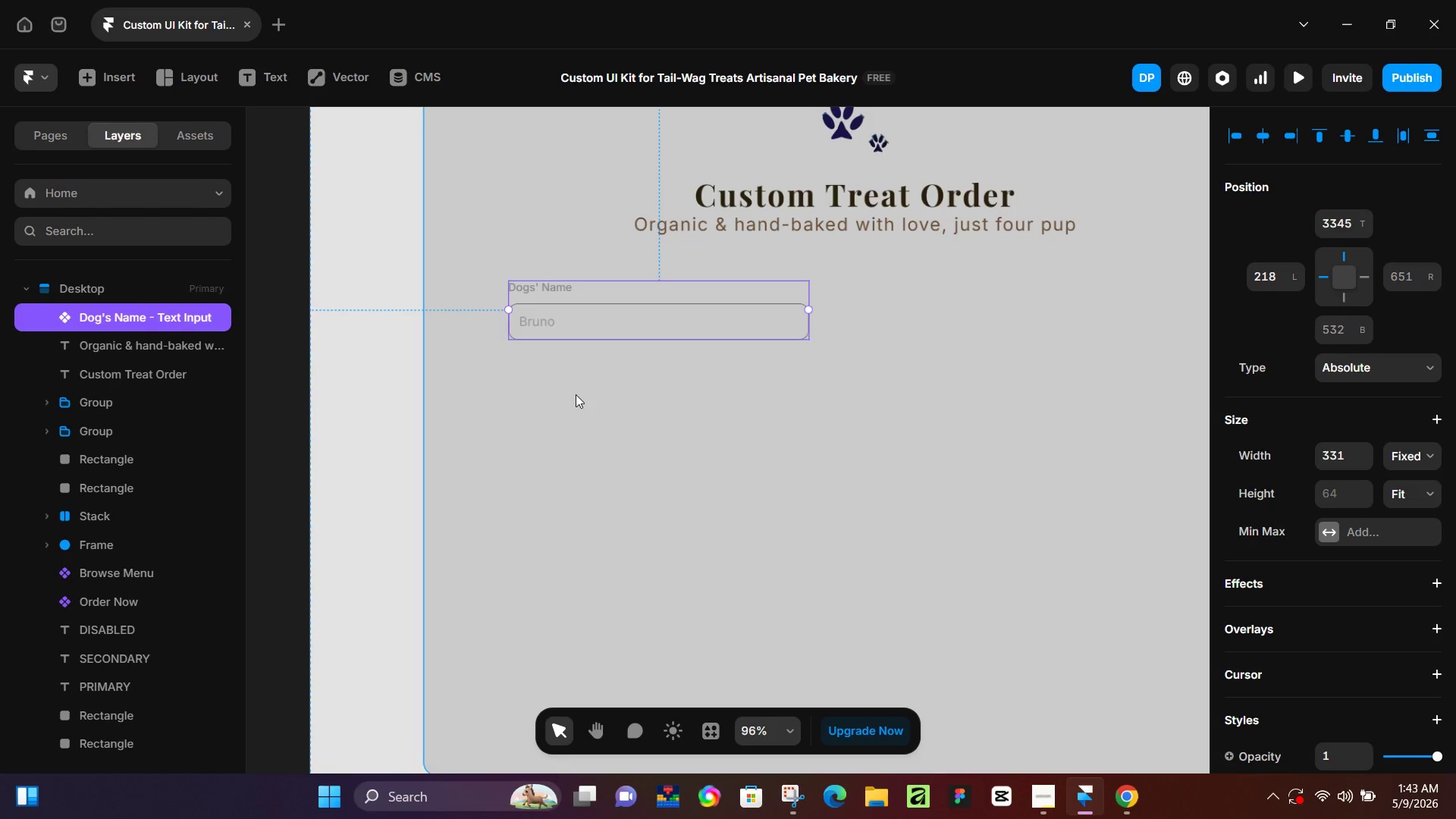 
left_click([576, 394])
 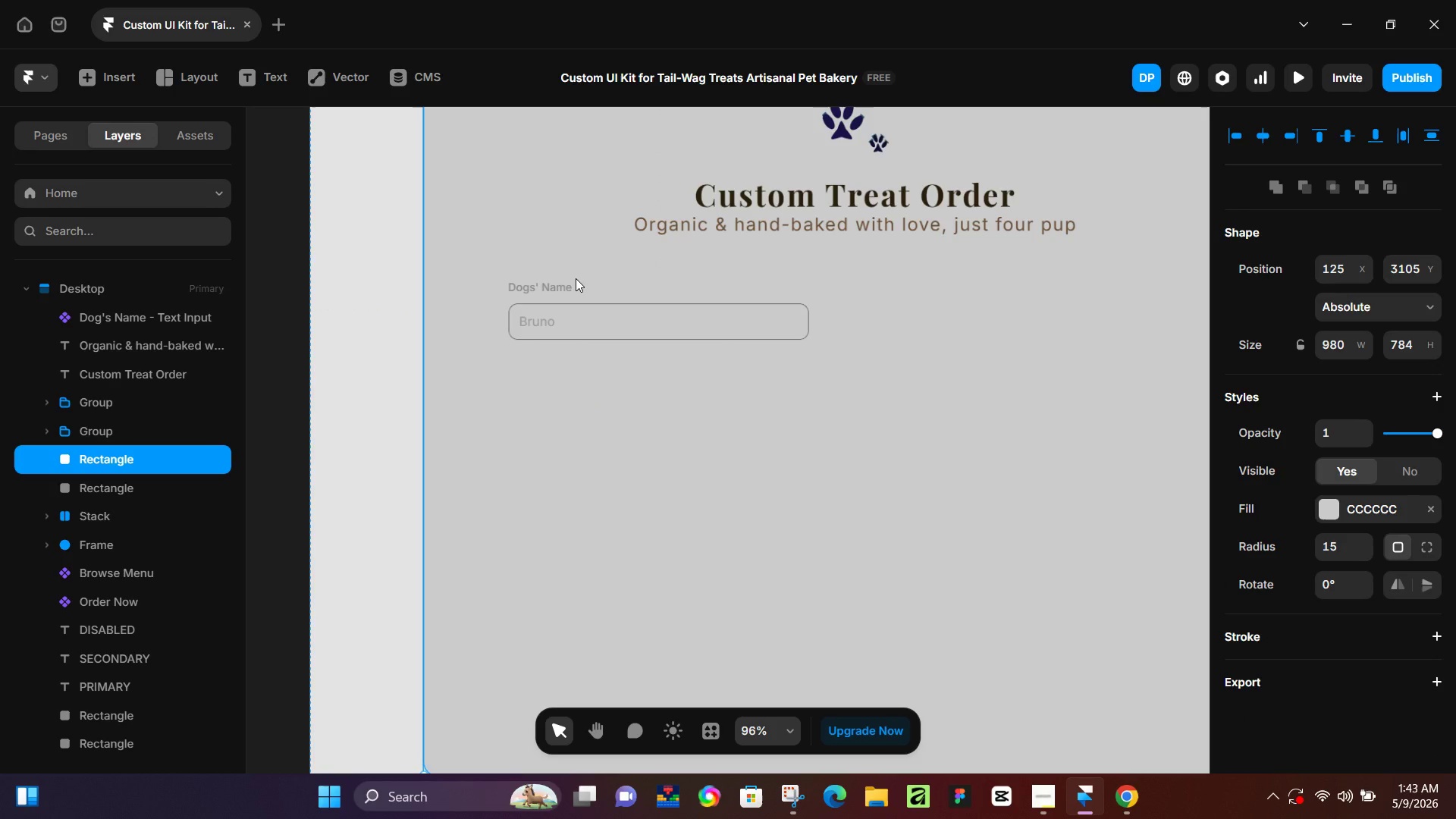 
left_click_drag(start_coordinate=[561, 286], to_coordinate=[562, 305])
 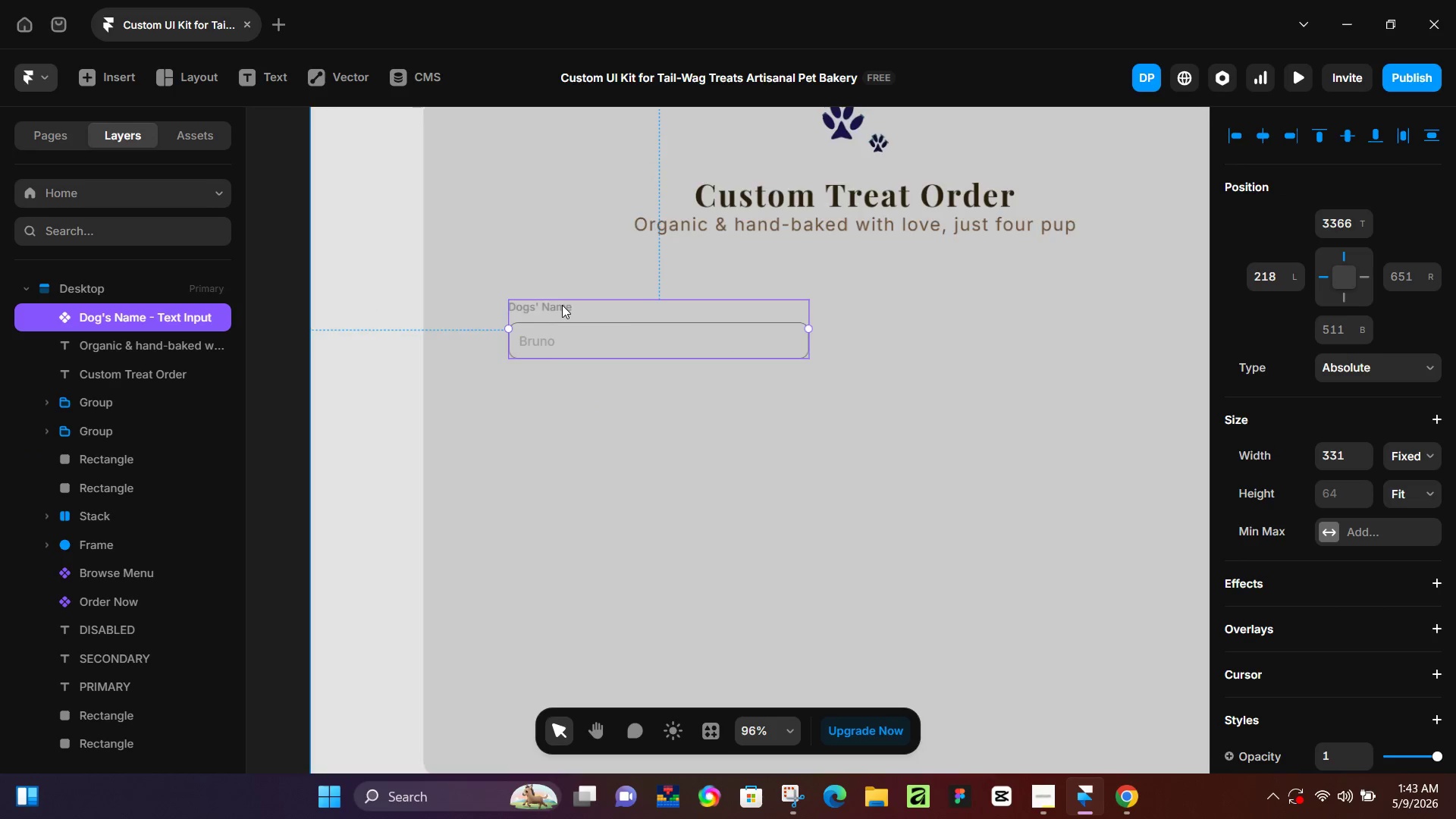 
hold_key(key=ControlLeft, duration=0.58)
scroll: coordinate [560, 312], scroll_direction: up, amount: 2.0
 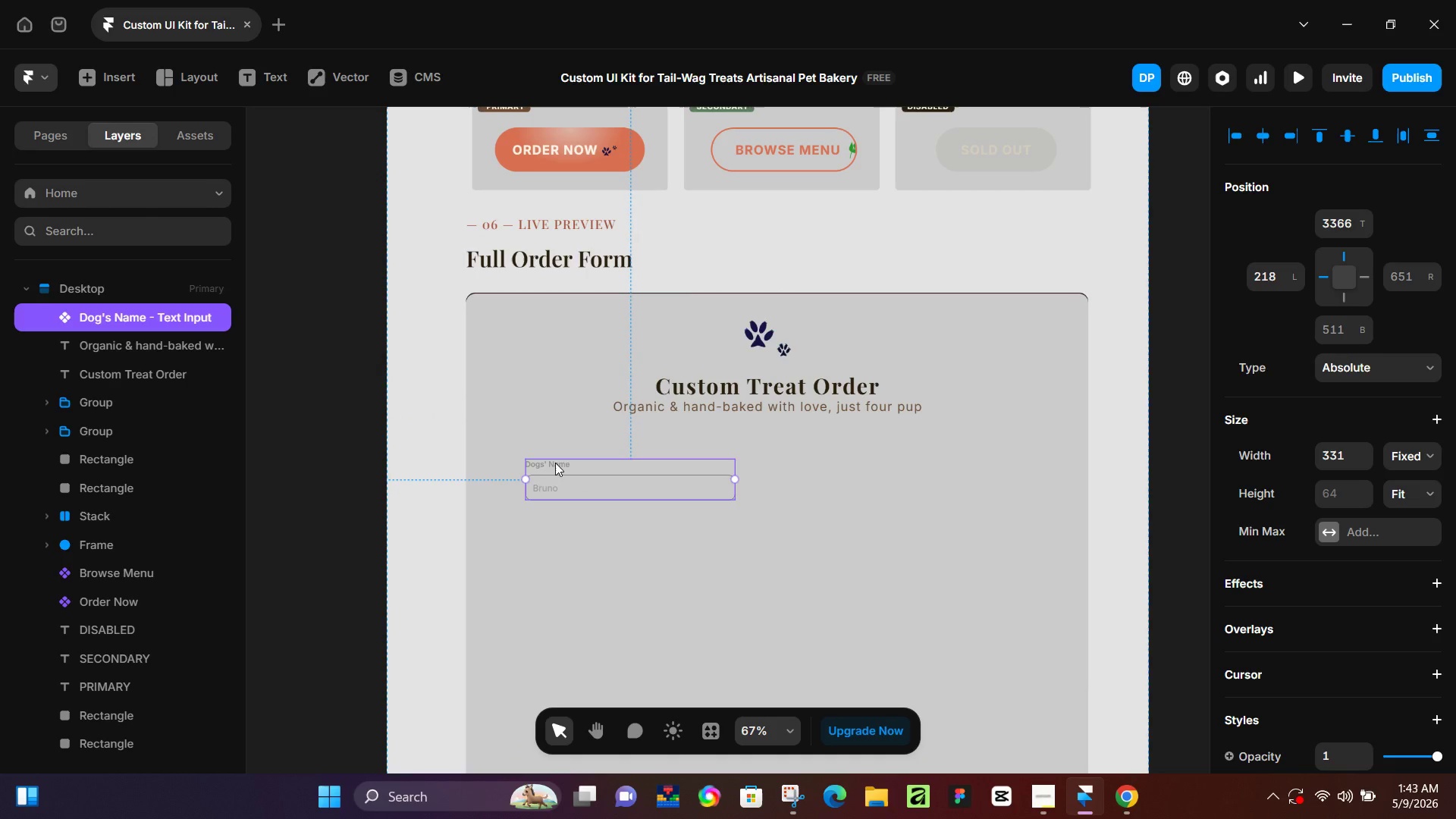 
left_click_drag(start_coordinate=[555, 463], to_coordinate=[540, 463])
 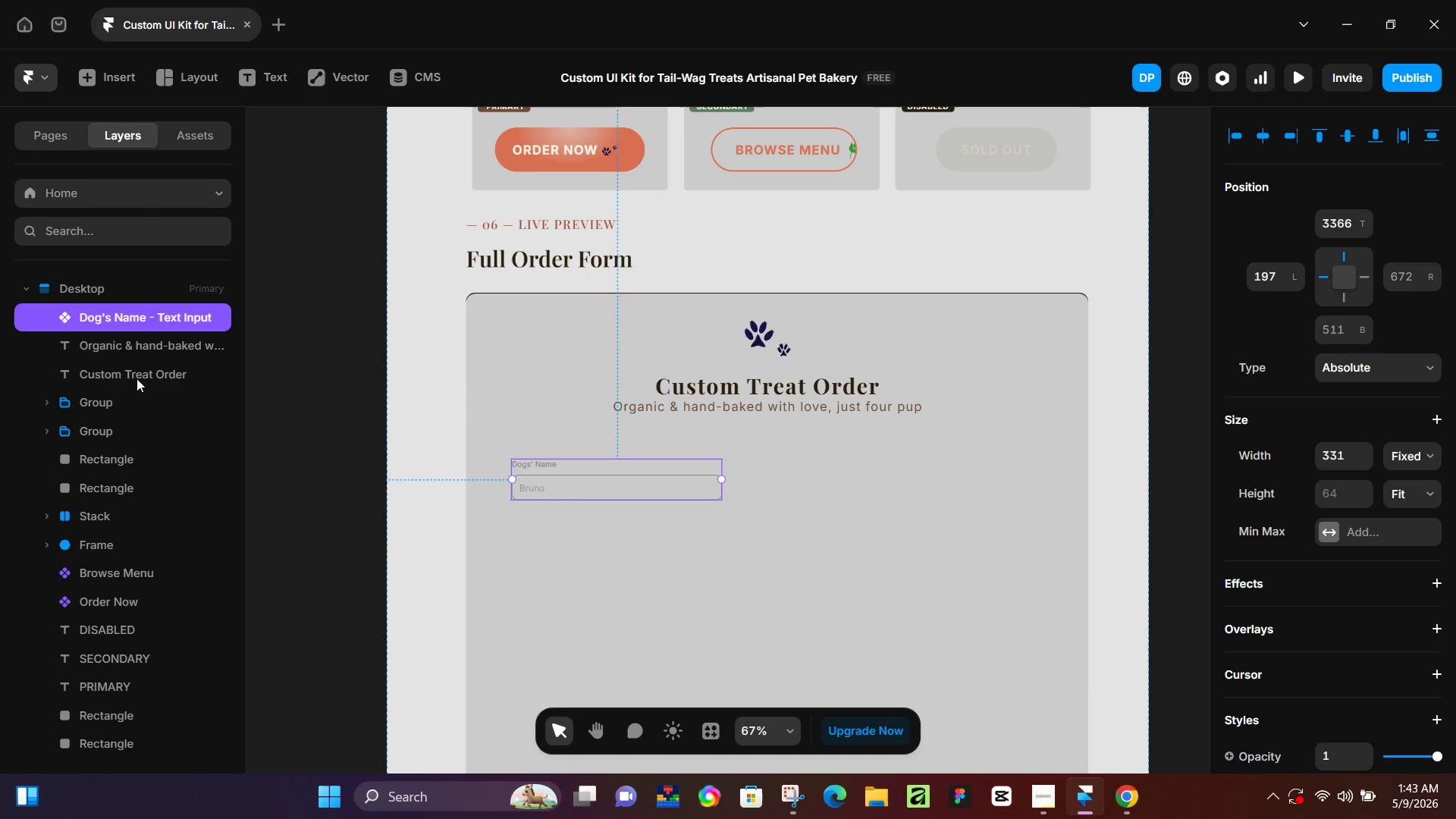 
left_click([171, 129])
 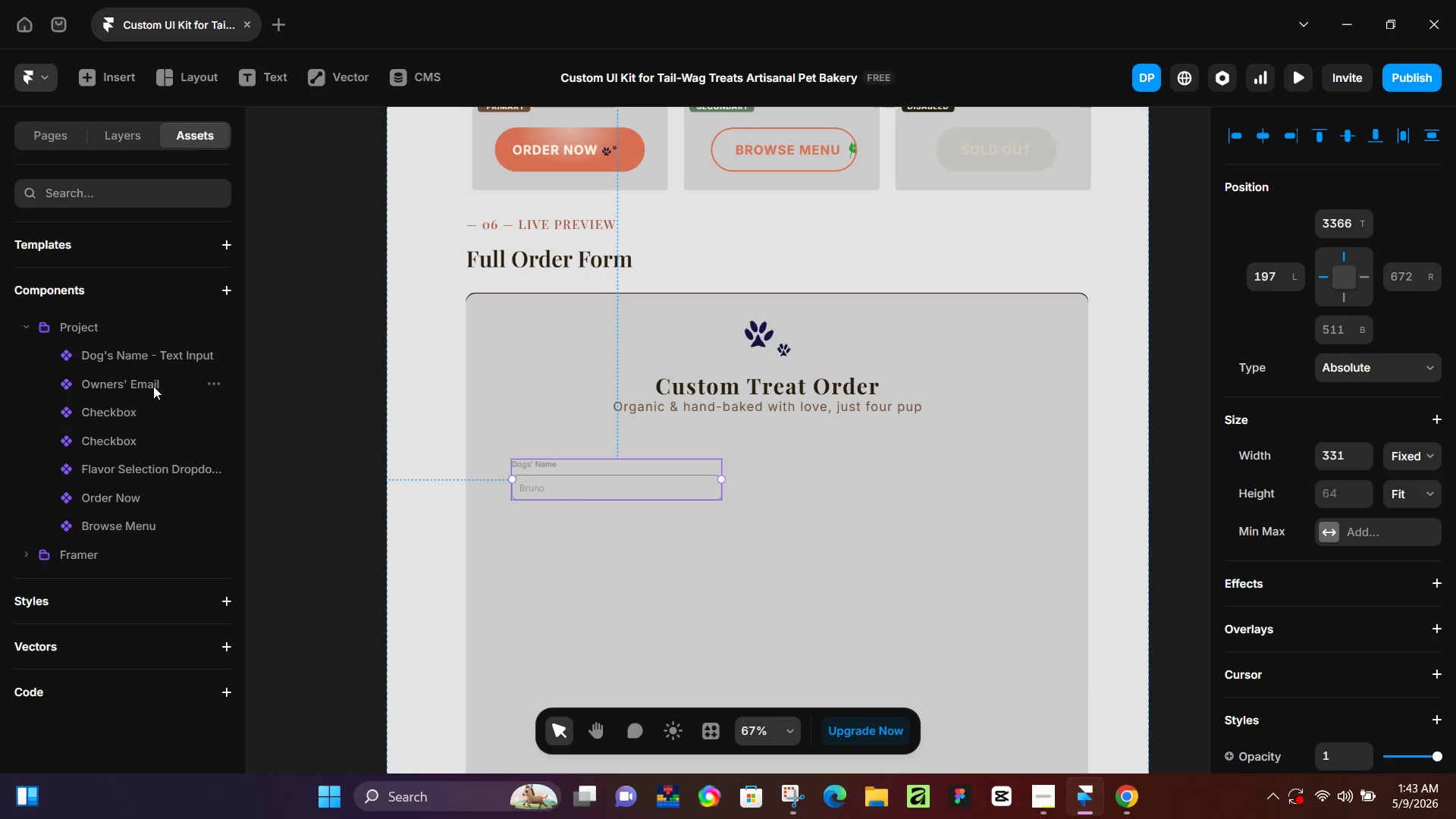 
left_click_drag(start_coordinate=[151, 386], to_coordinate=[908, 493])
 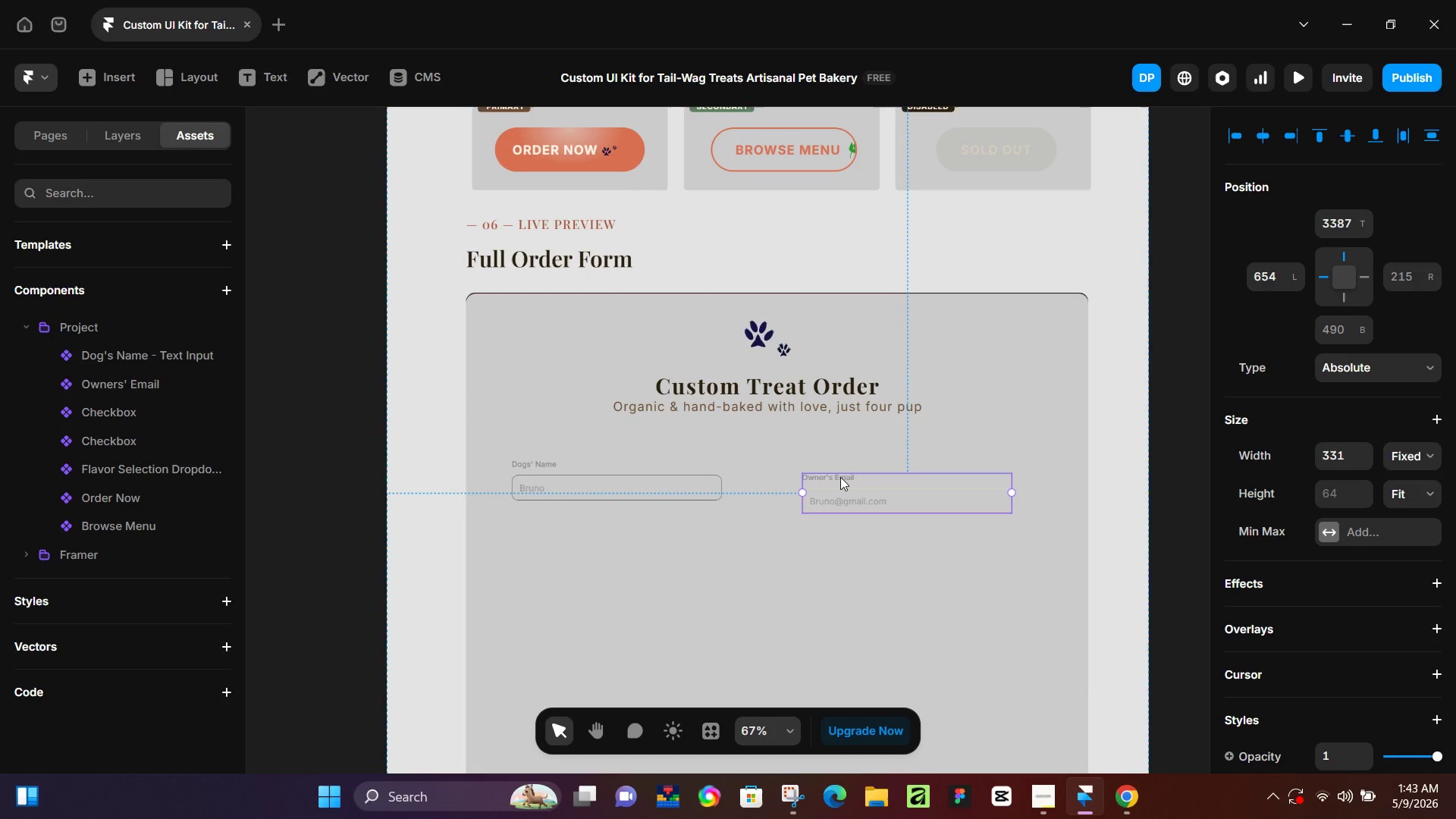 
left_click_drag(start_coordinate=[840, 477], to_coordinate=[835, 463])
 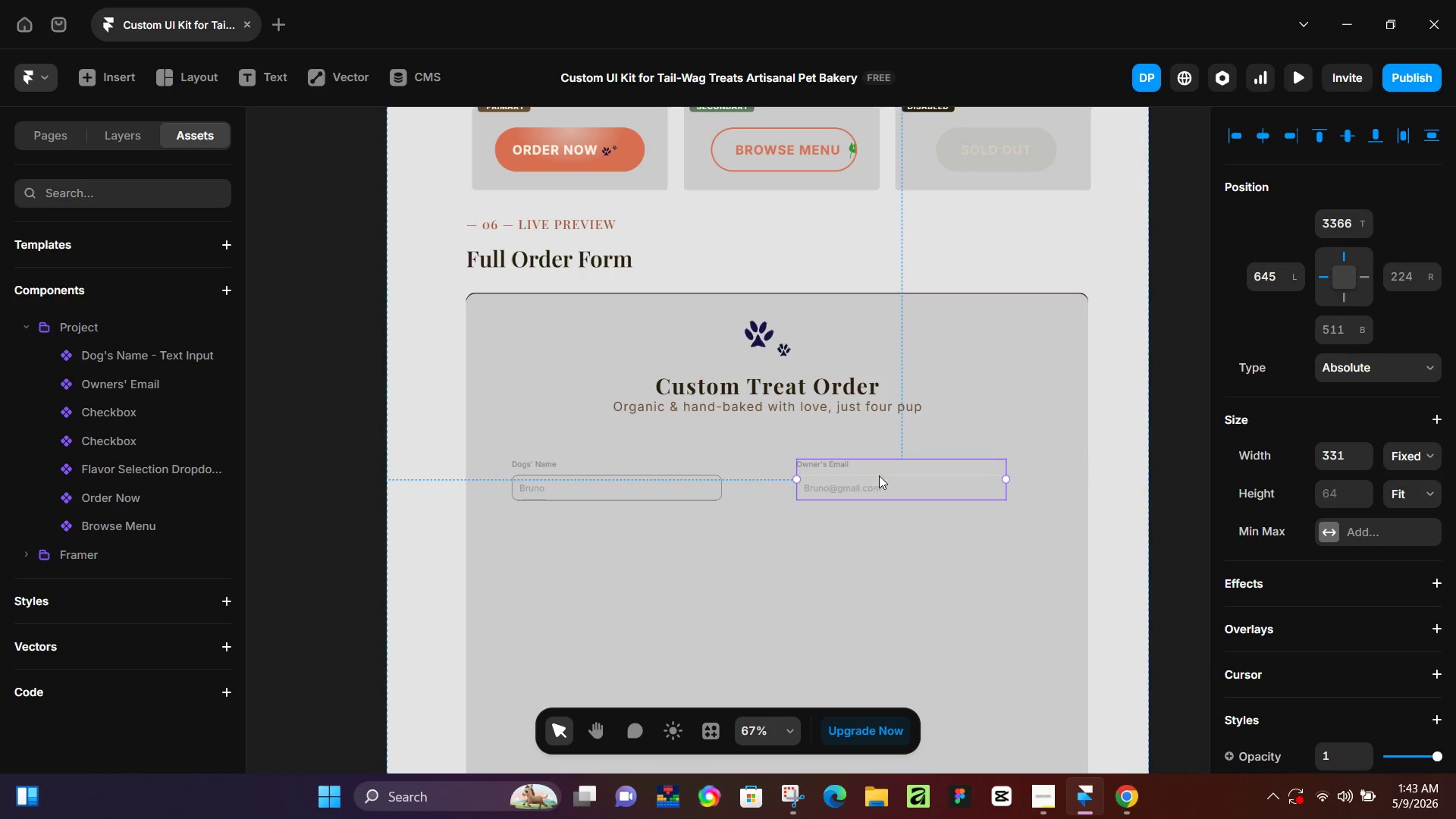 
left_click([879, 475])
 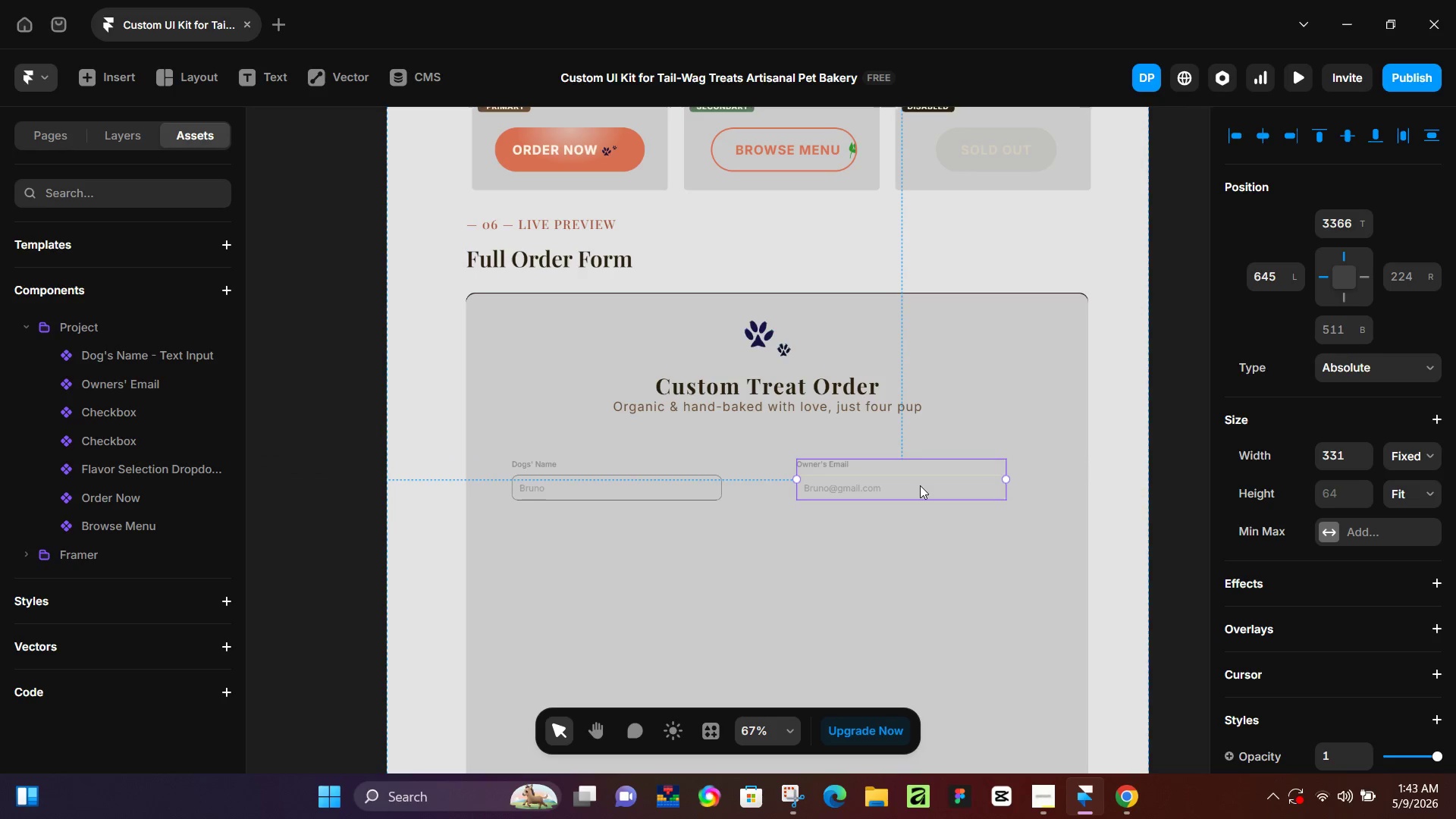 
double_click([920, 485])
 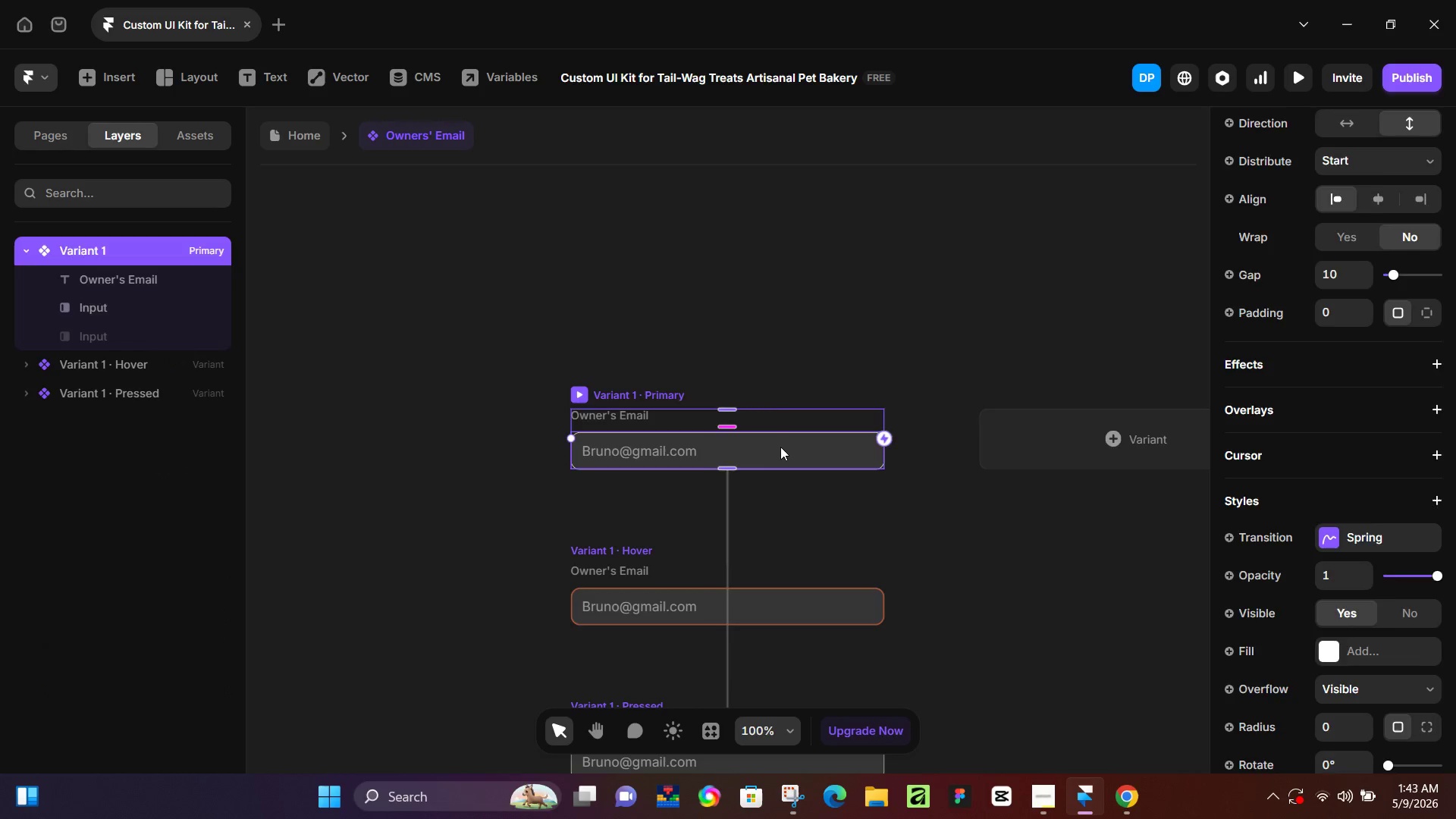 
left_click([774, 446])
 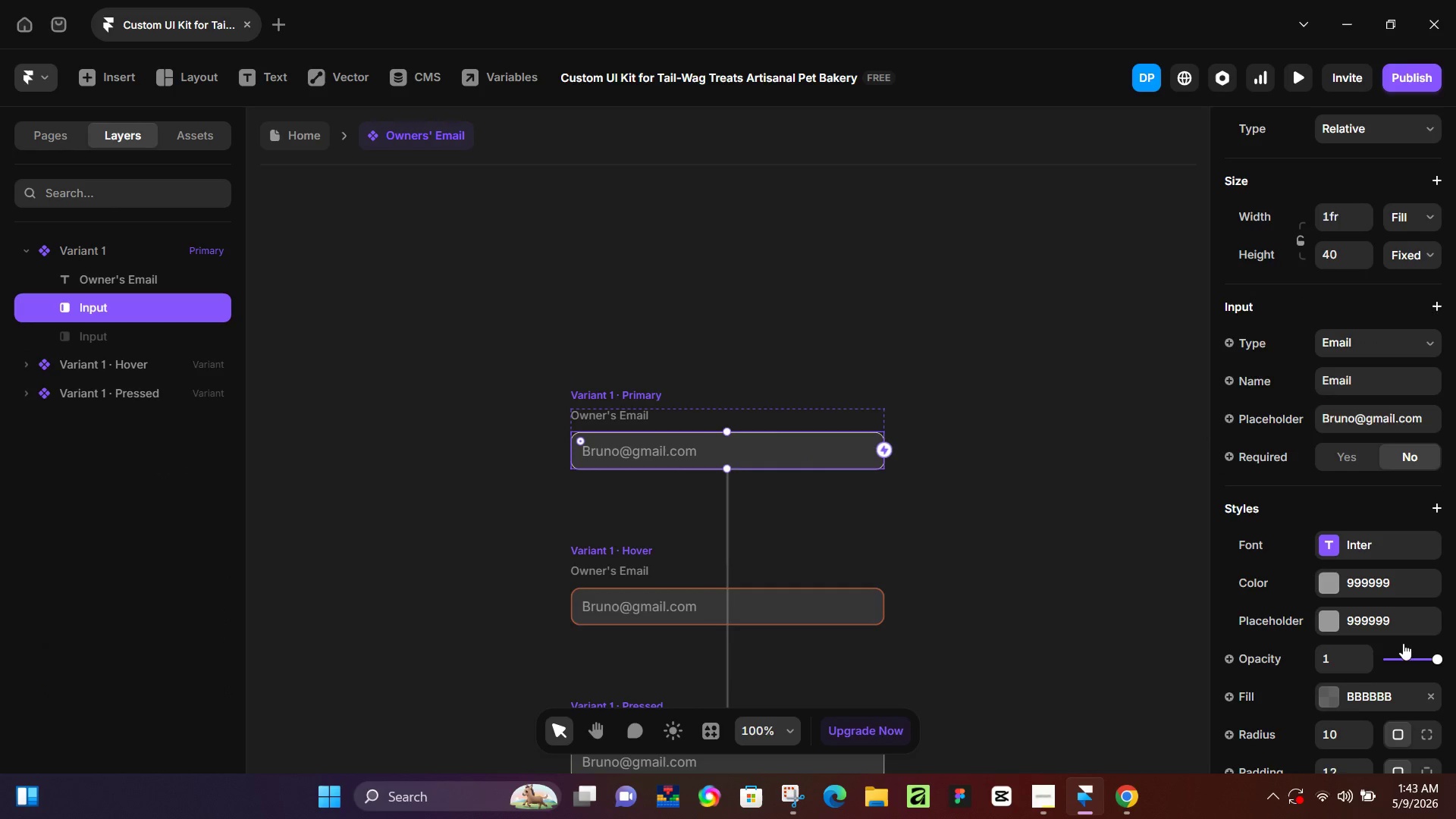 
scroll: coordinate [1398, 650], scroll_direction: down, amount: 2.0
 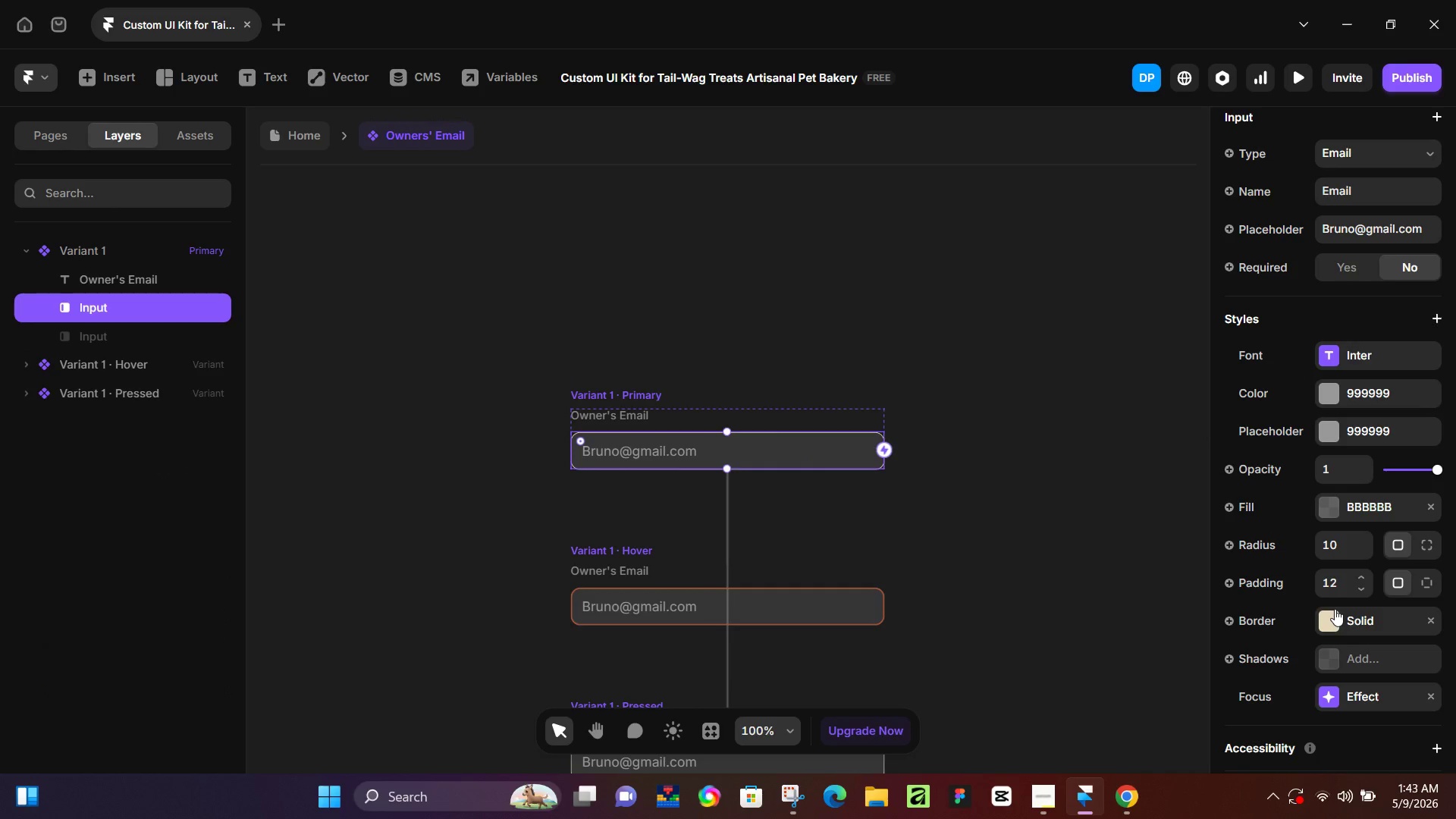 
left_click([1334, 621])
 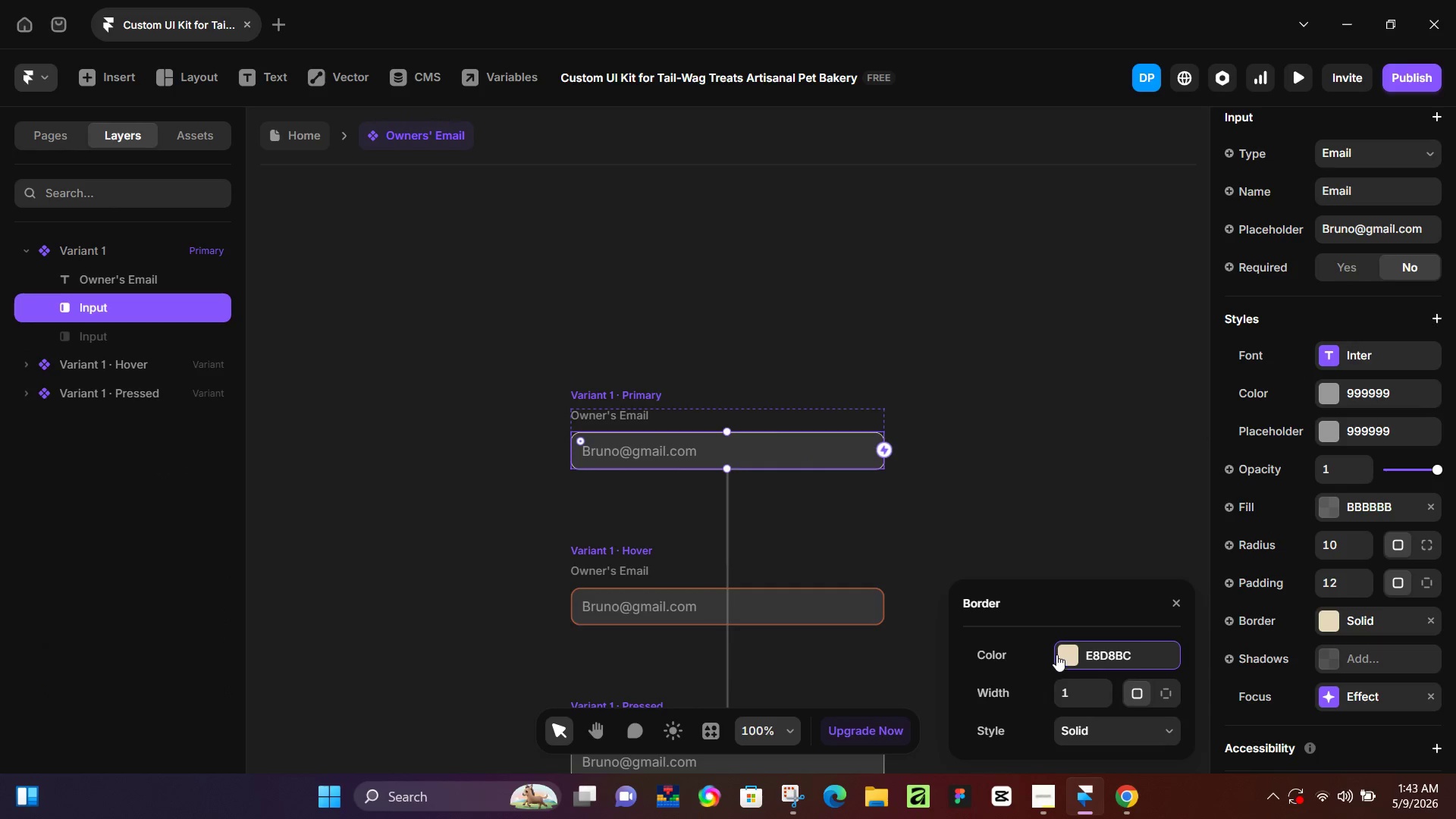 
left_click_drag(start_coordinate=[1056, 654], to_coordinate=[1060, 653])
 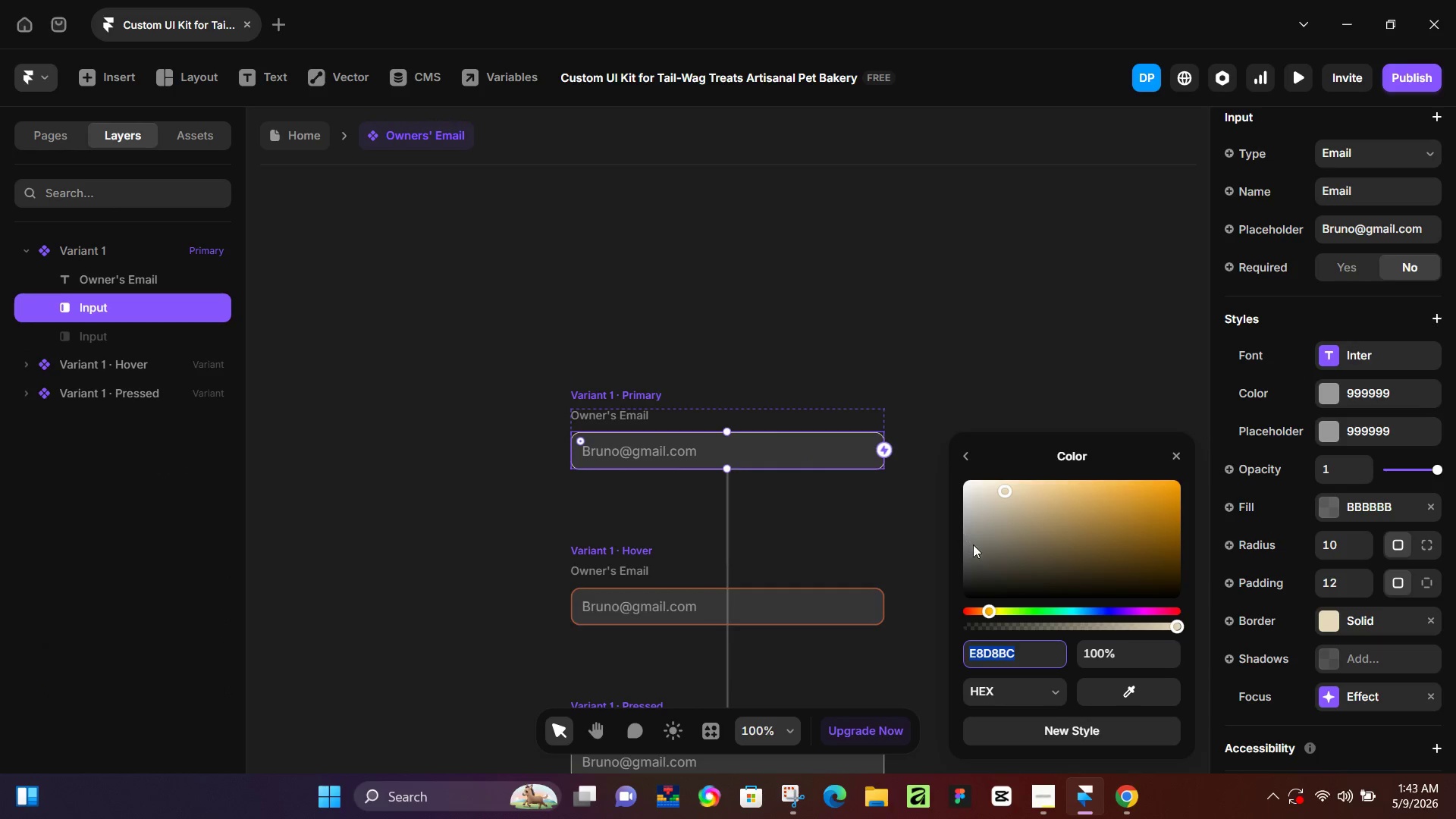 
left_click([973, 544])
 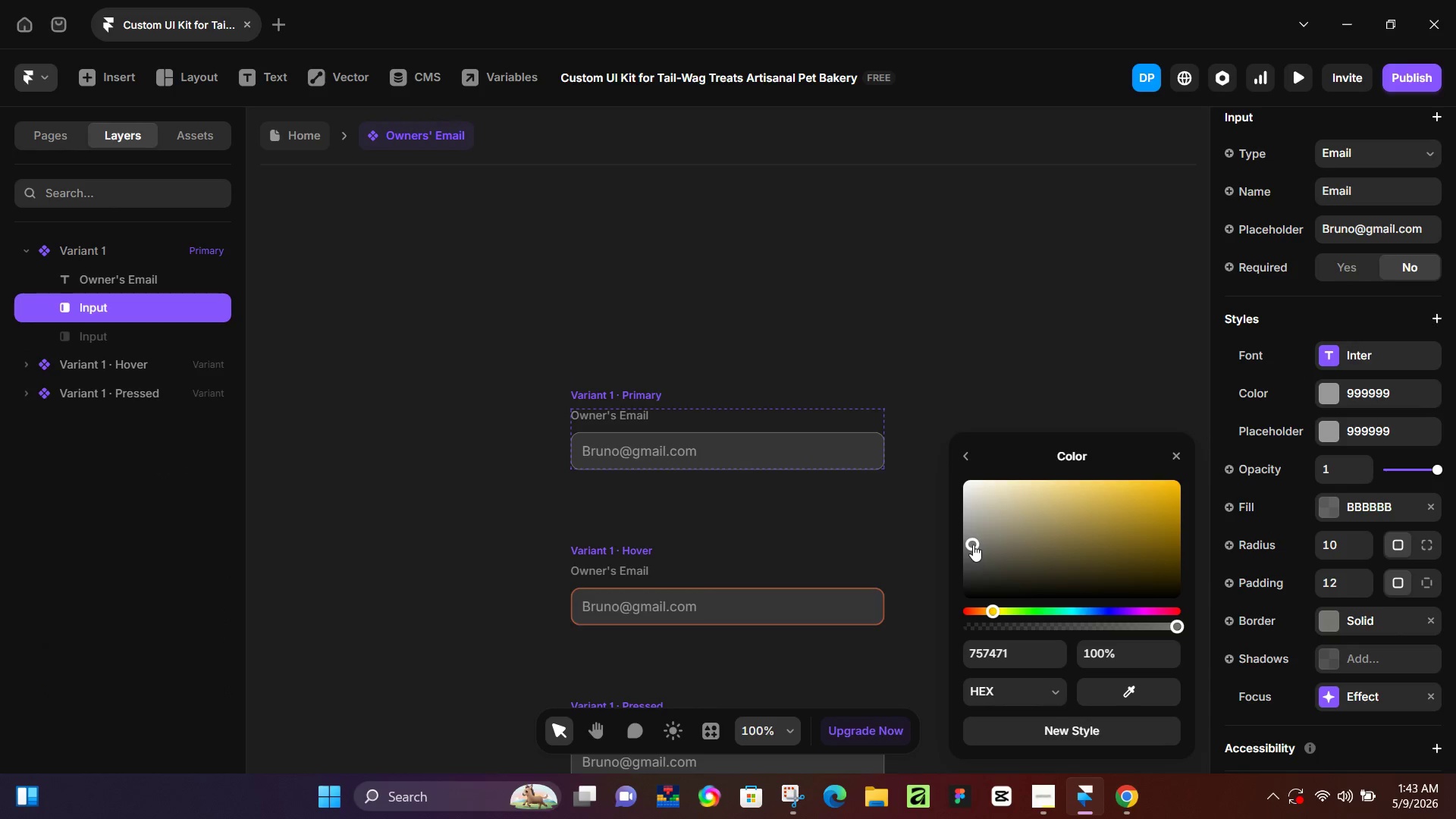 
left_click_drag(start_coordinate=[973, 544], to_coordinate=[972, 559])
 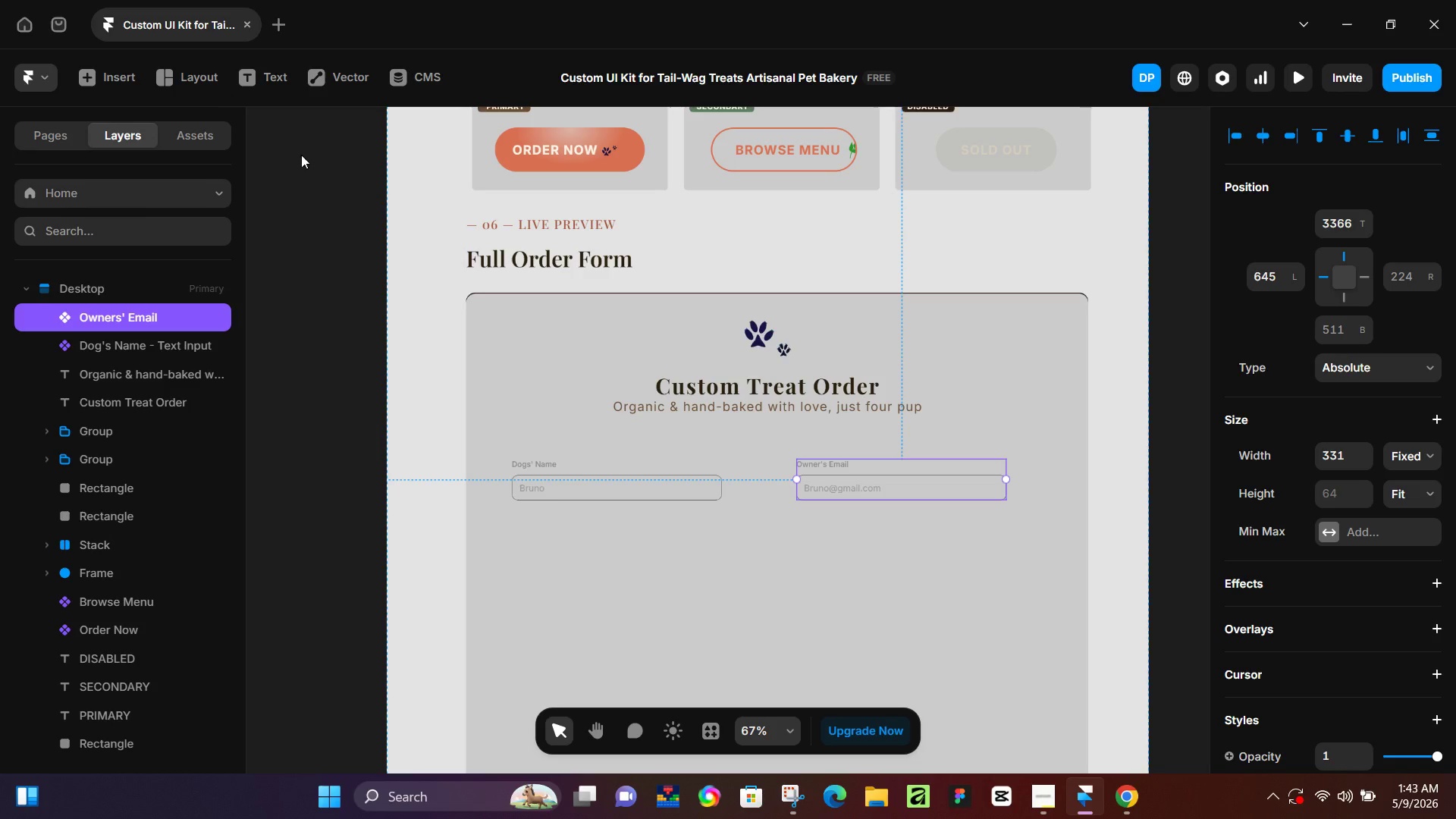 
left_click([758, 574])
 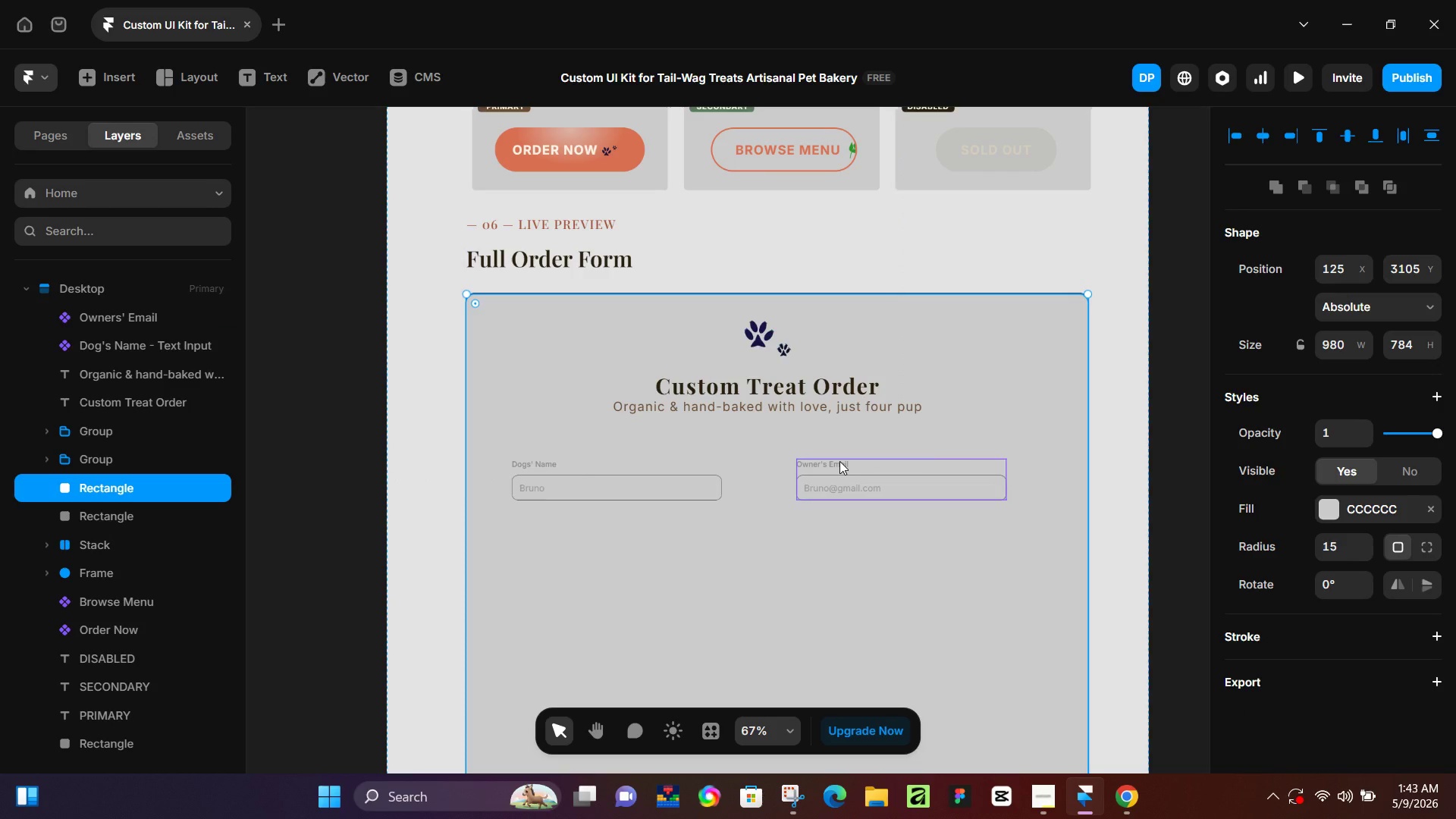 
wait(10.27)
 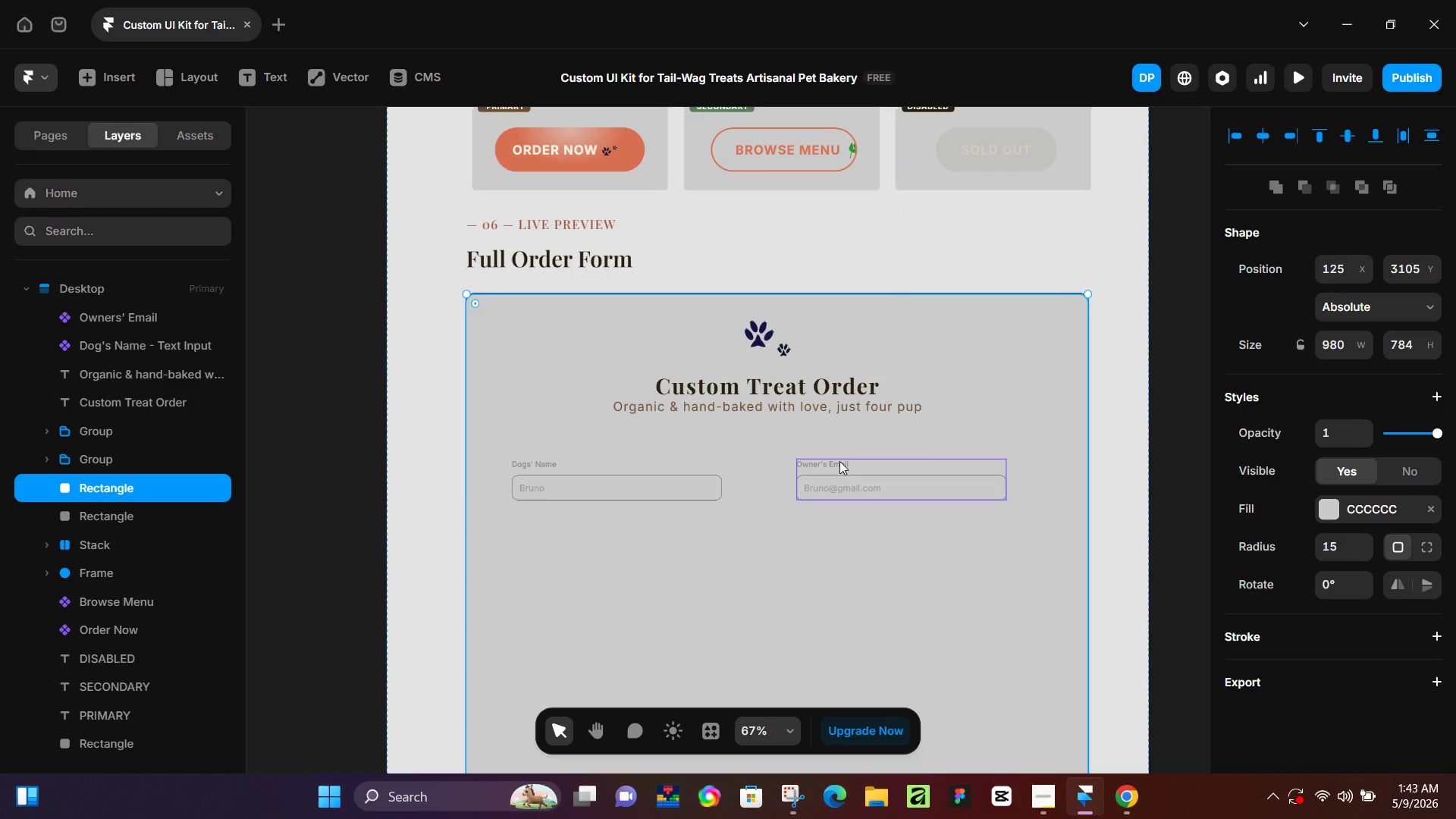 
left_click([792, 522])
 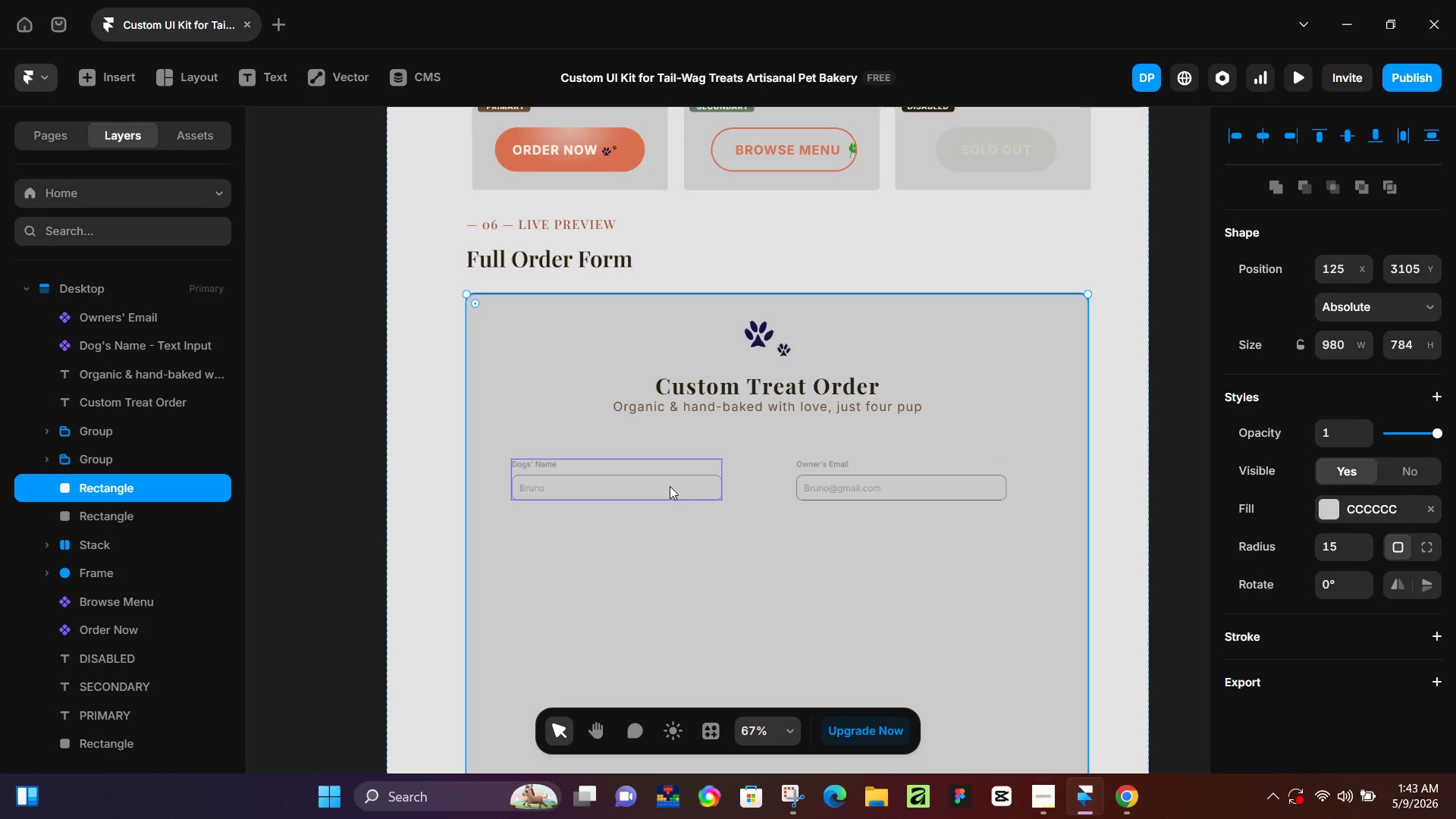 
scroll: coordinate [730, 469], scroll_direction: down, amount: 2.0
 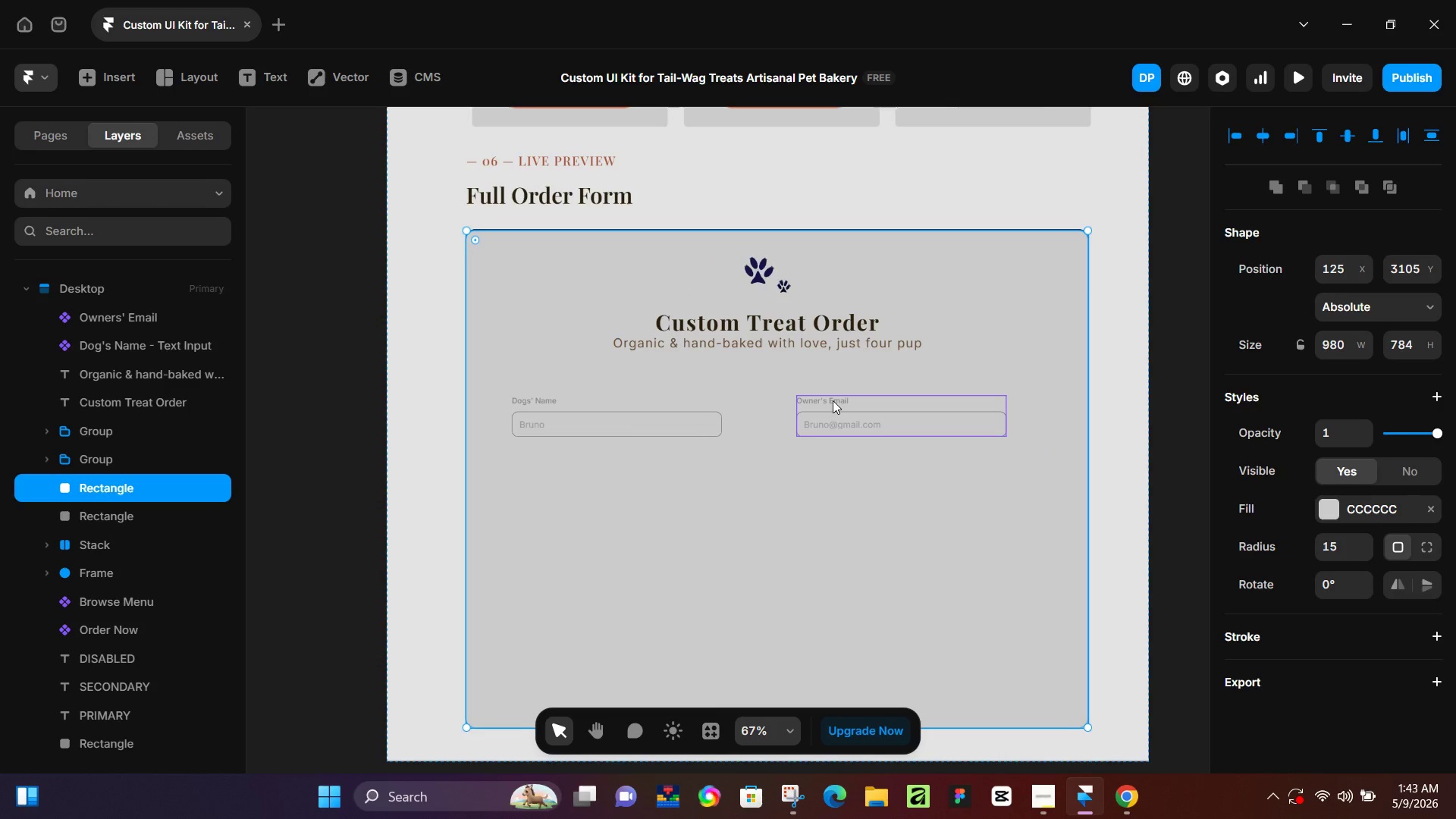 
left_click([833, 400])
 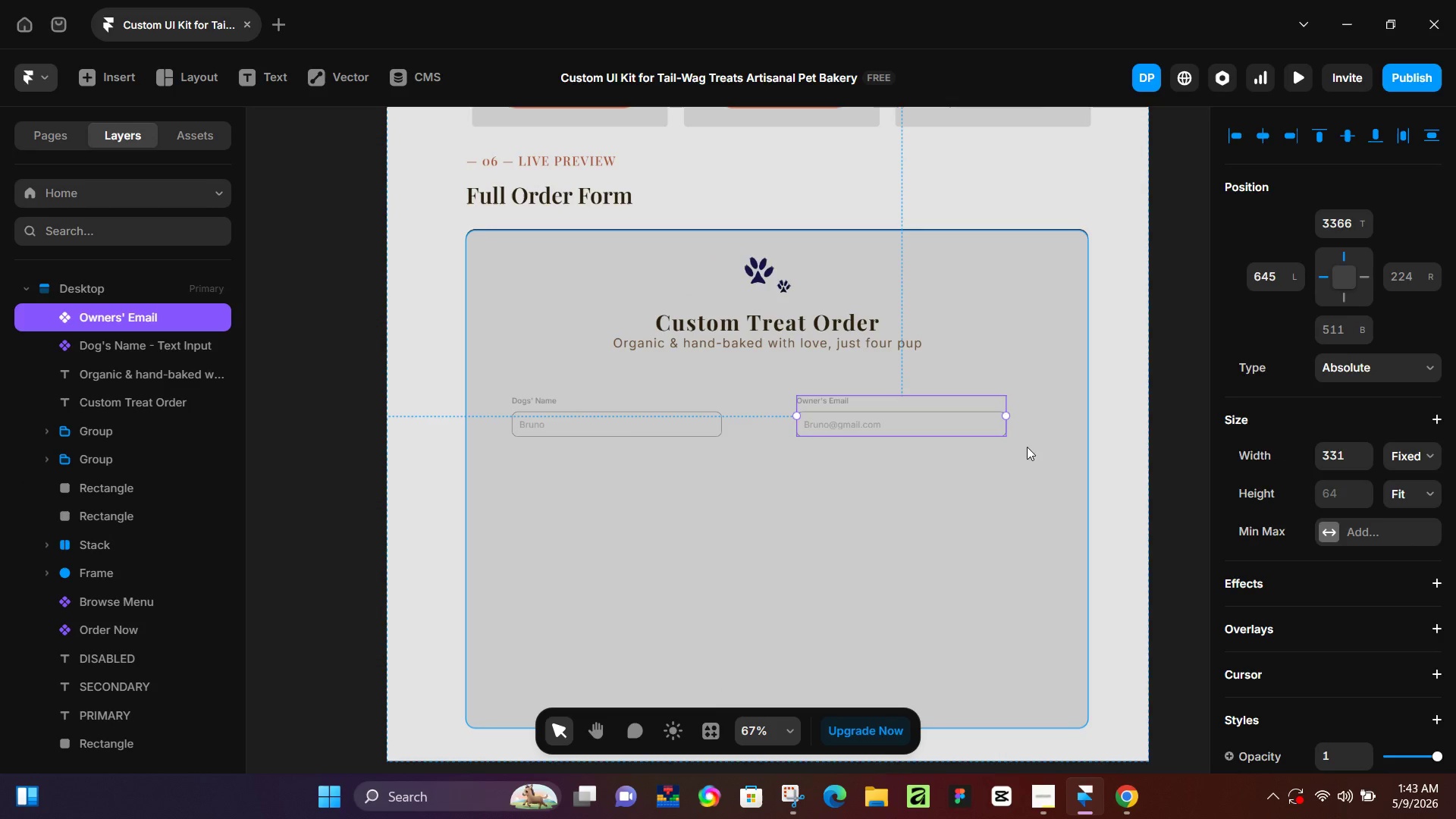 
key(K)
 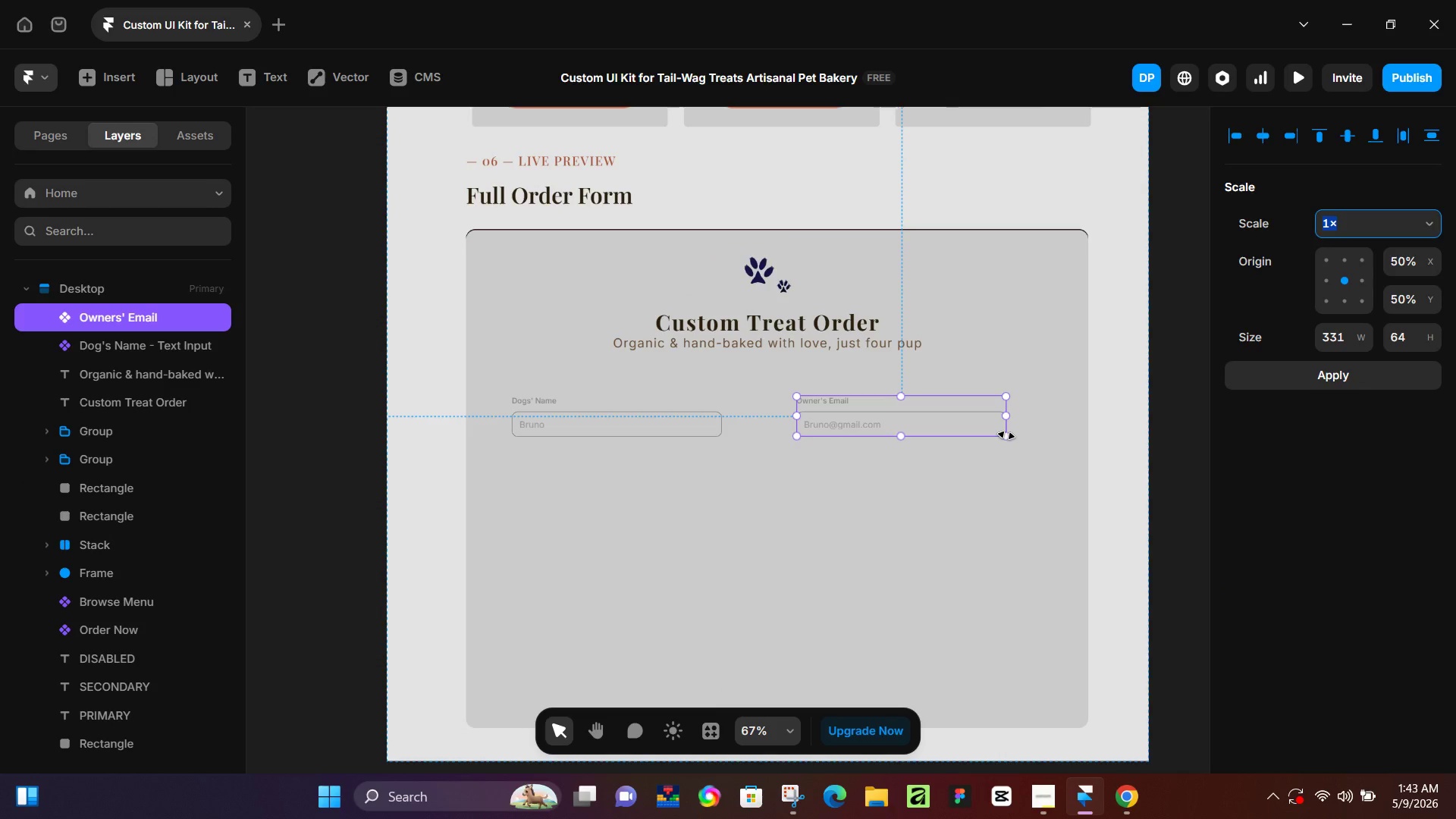 
left_click_drag(start_coordinate=[1006, 435], to_coordinate=[1015, 442])
 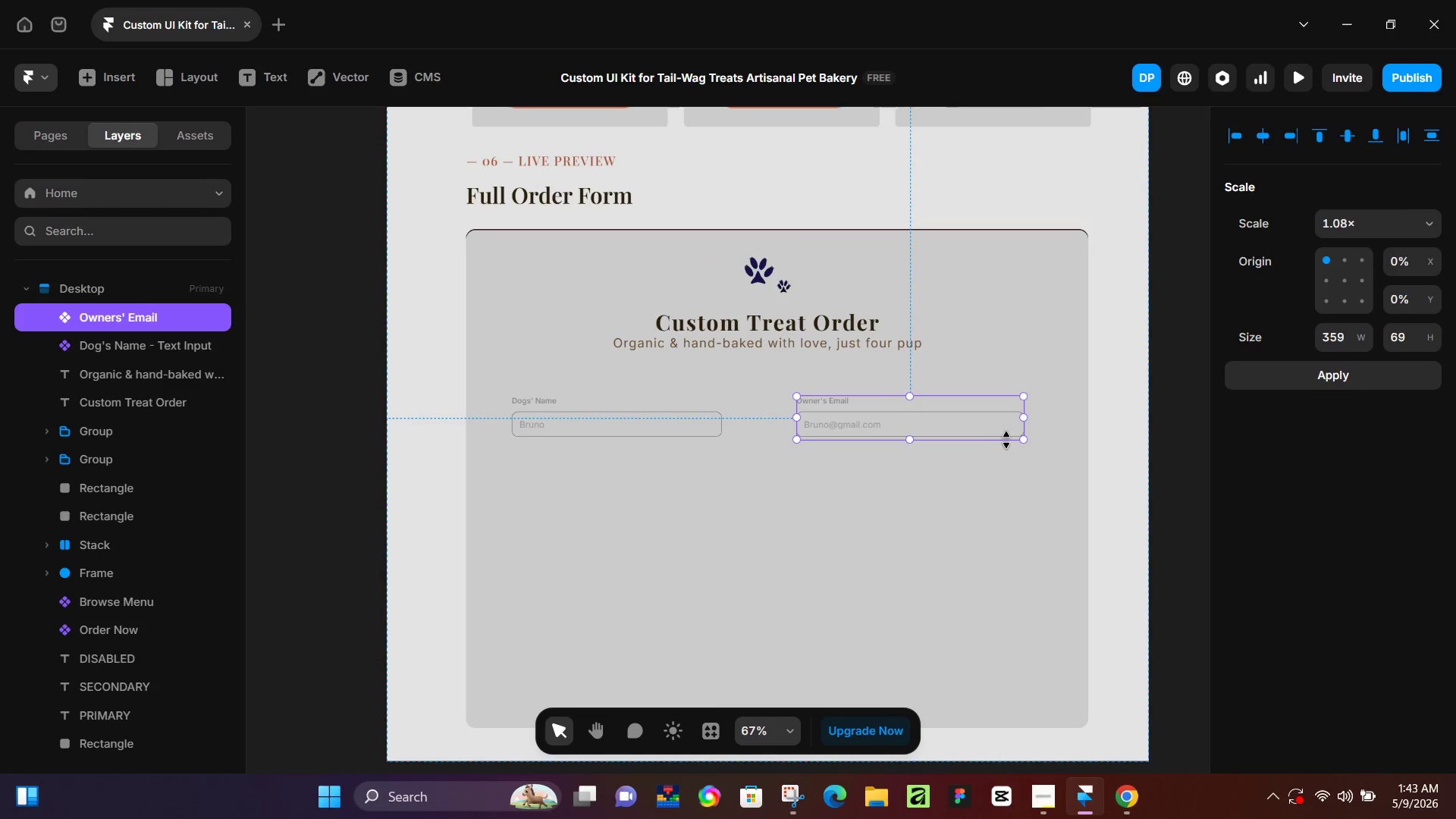 
key(Control+Z)
 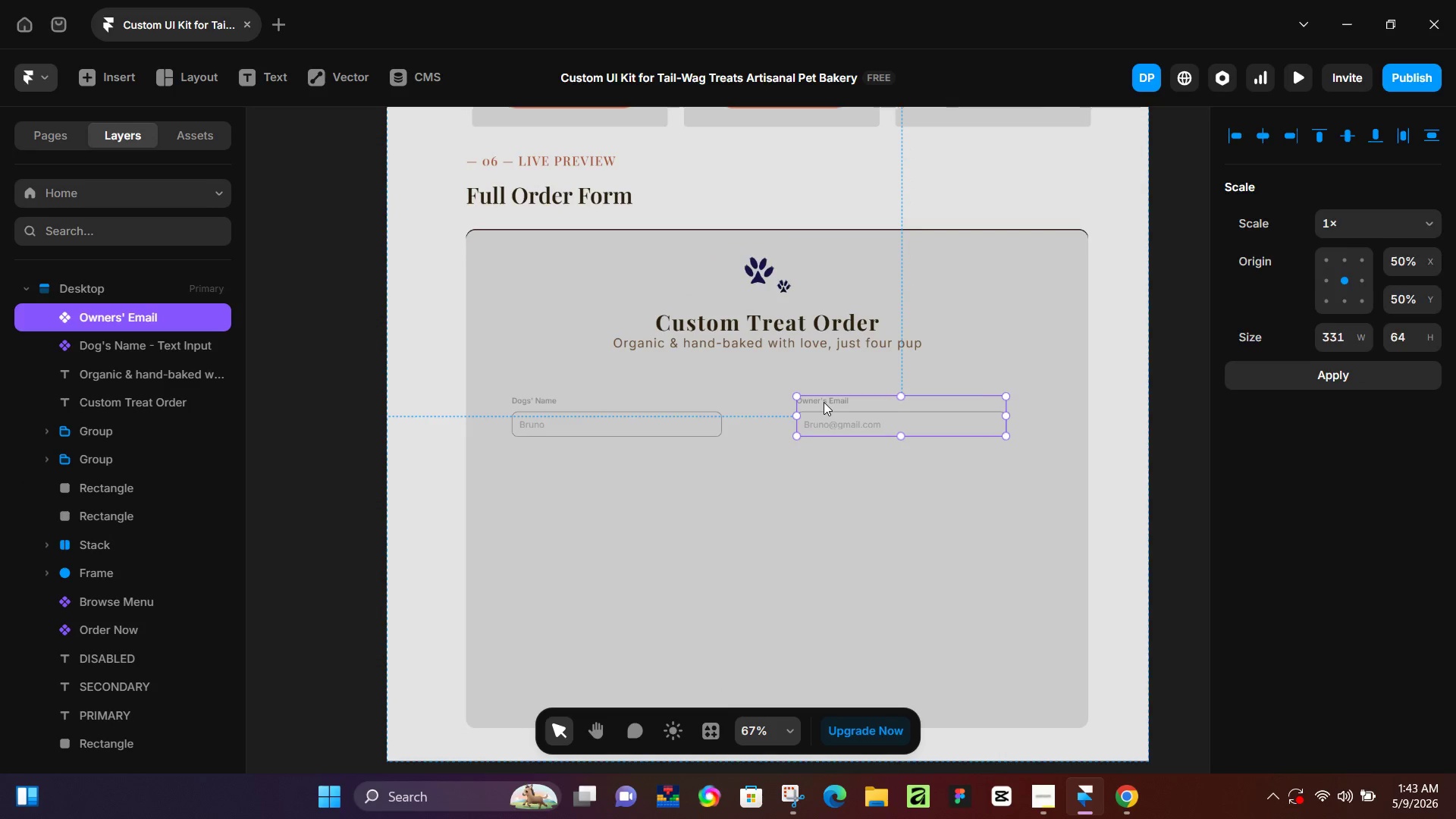 
left_click_drag(start_coordinate=[824, 402], to_coordinate=[816, 403])
 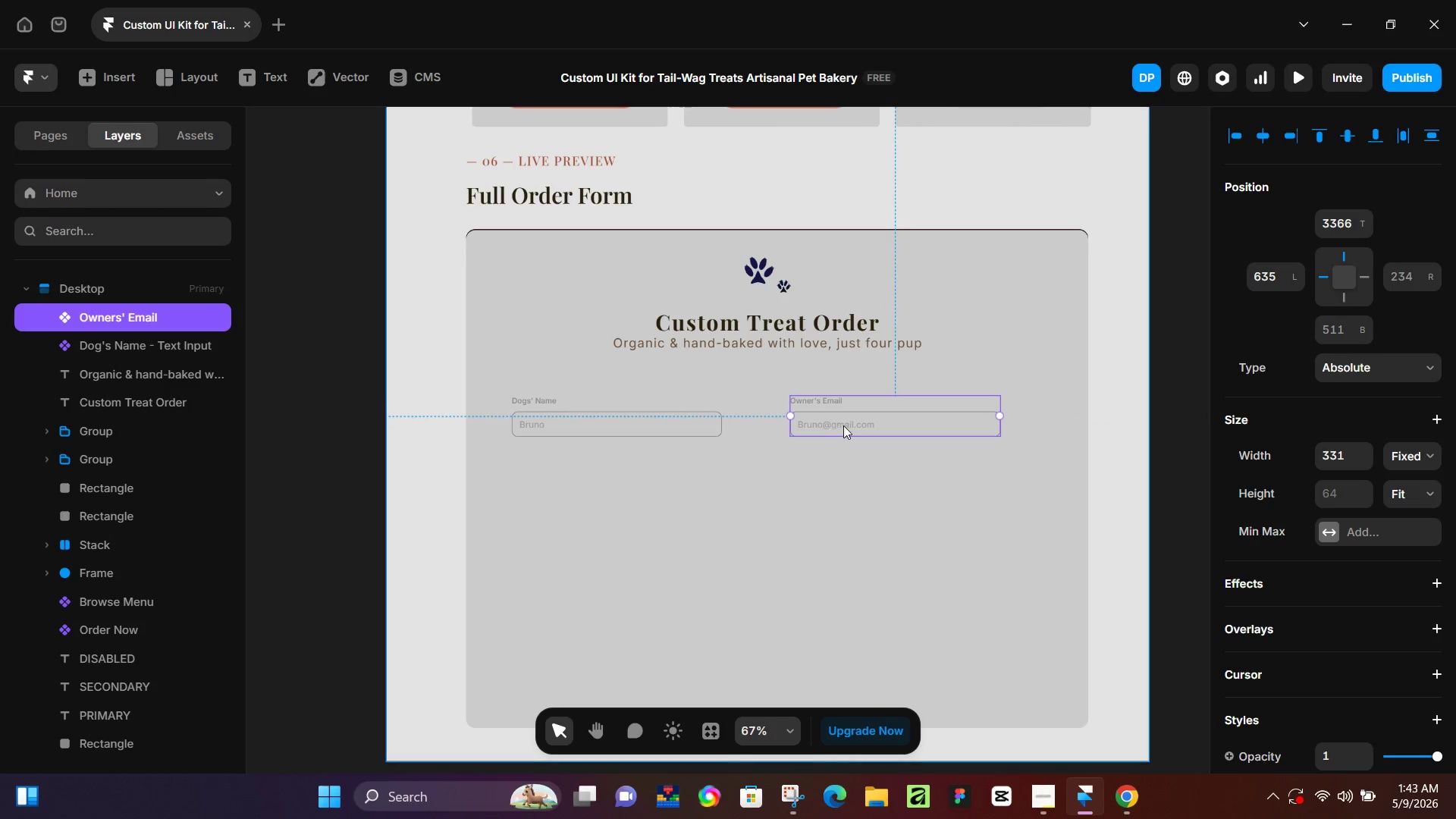 
hold_key(key=ControlLeft, duration=0.44)
 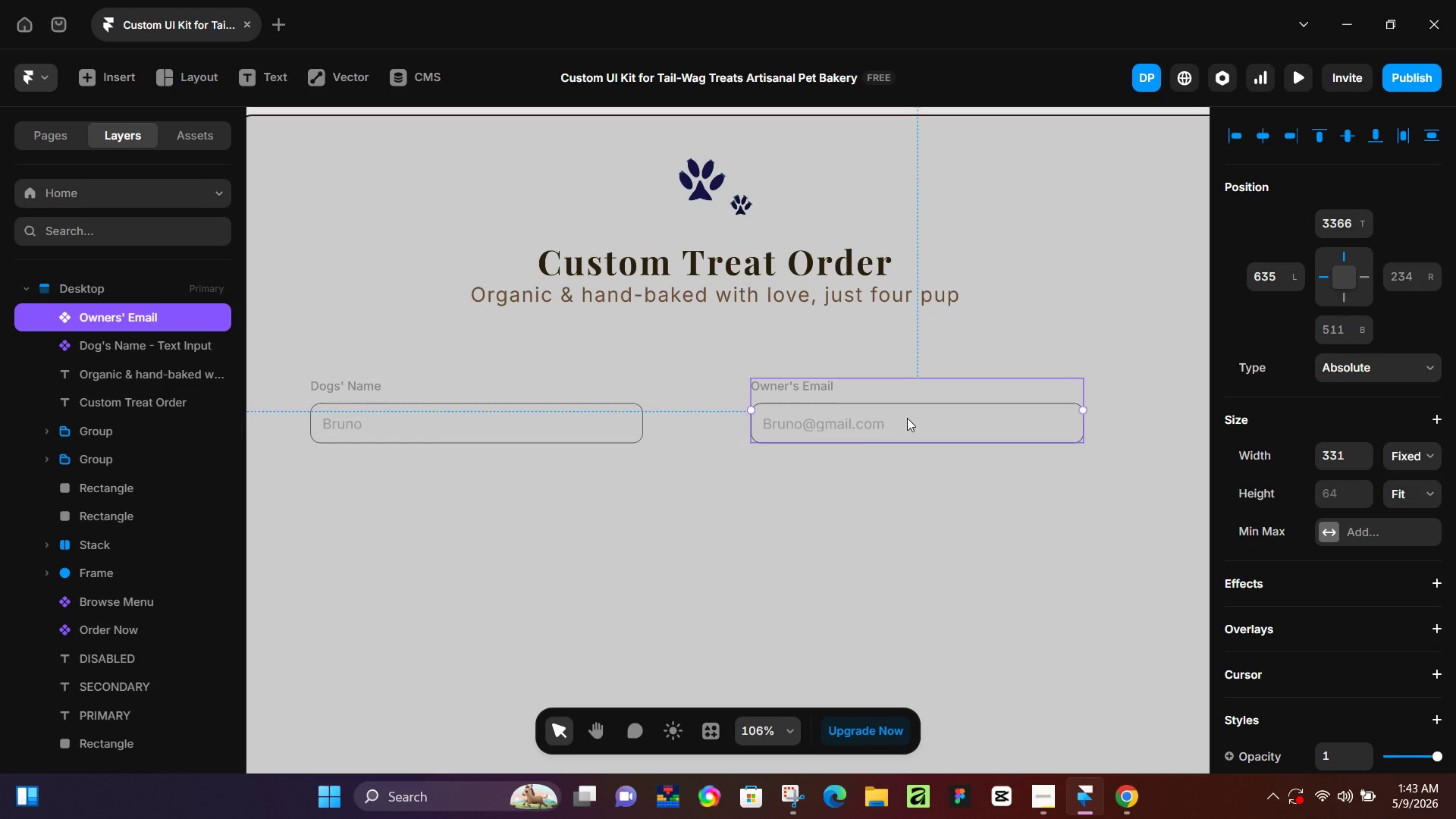 
left_click([907, 418])
 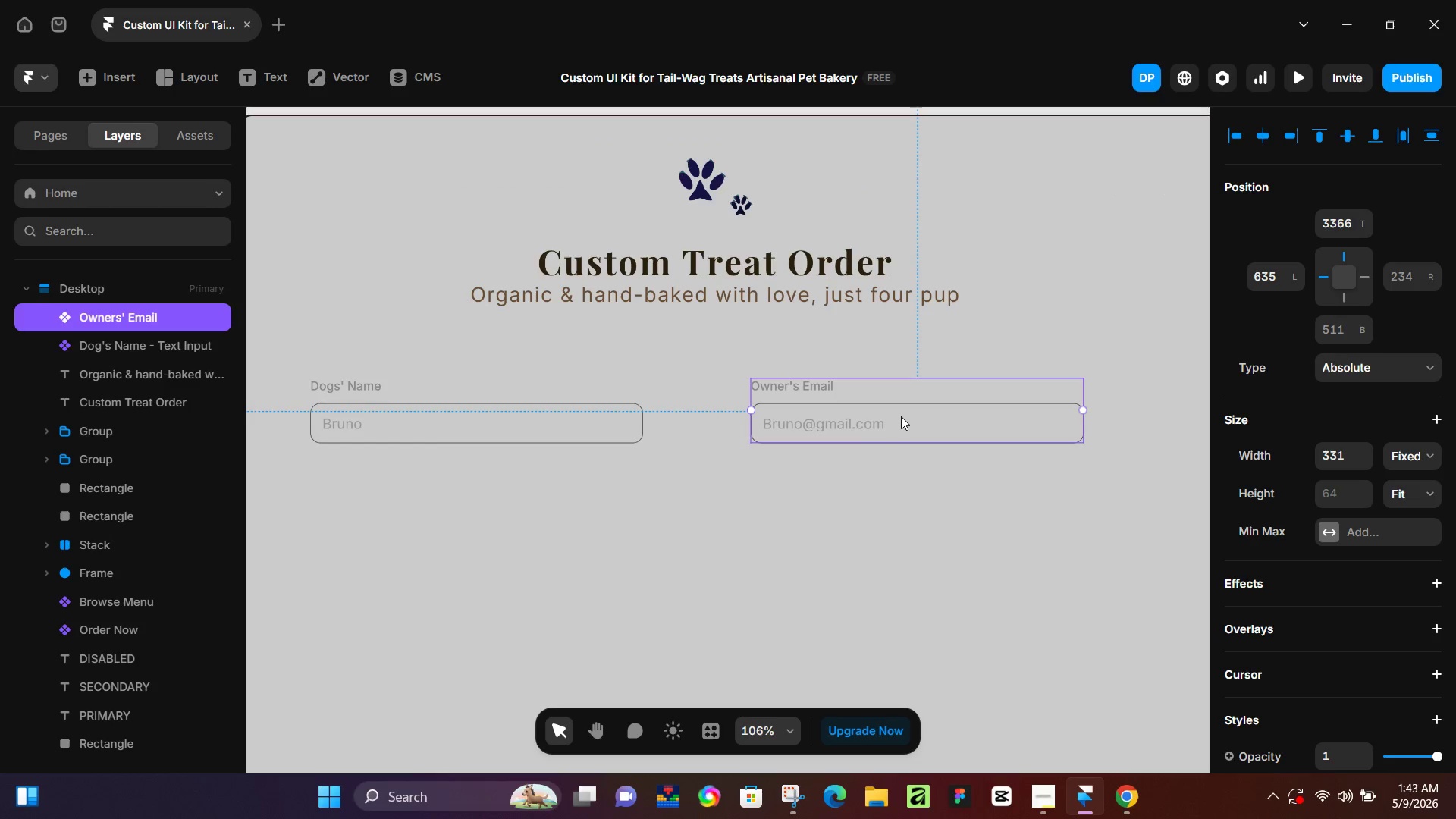 
scroll: coordinate [857, 427], scroll_direction: up, amount: 4.0
 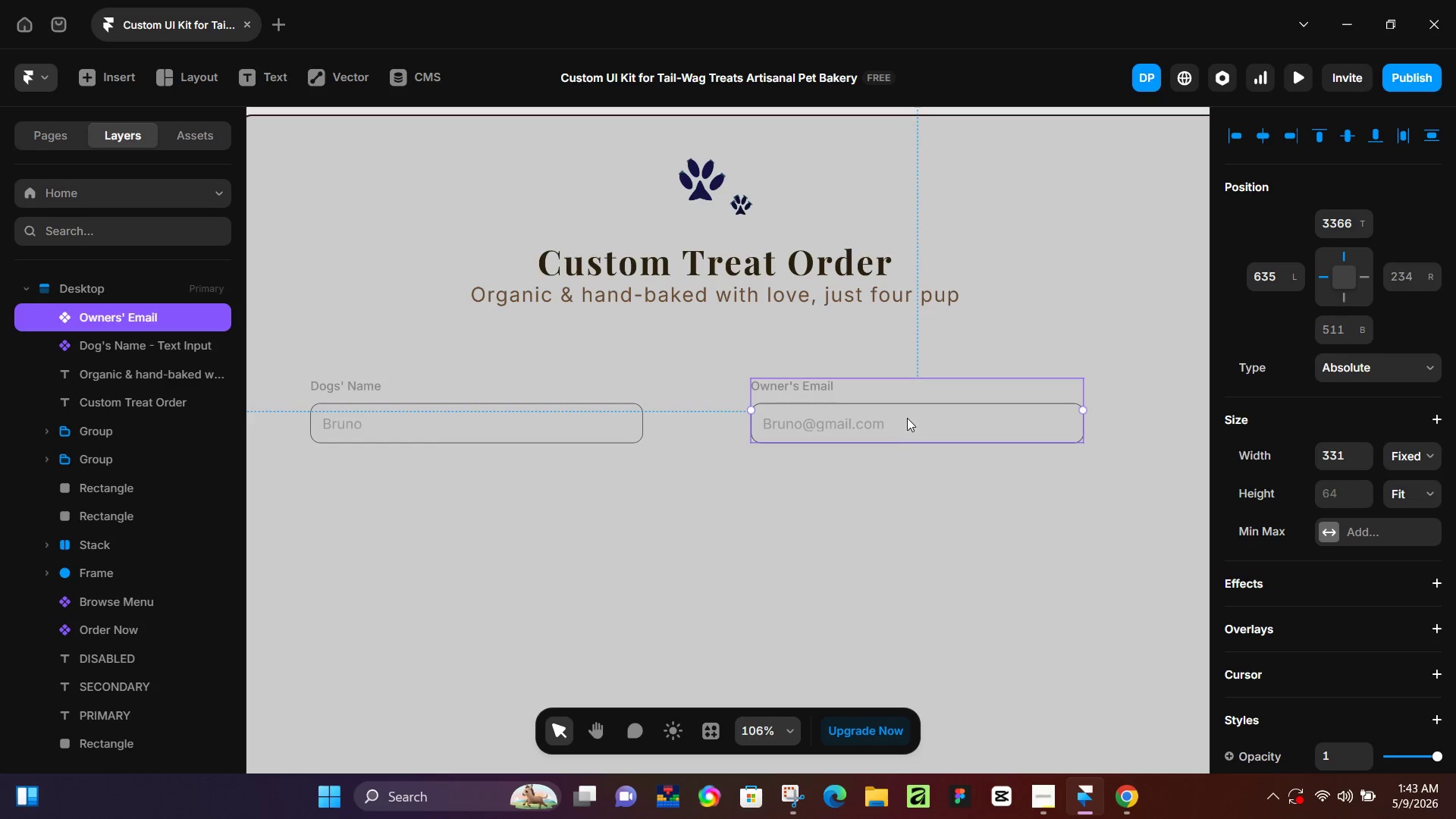 
double_click([901, 416])
 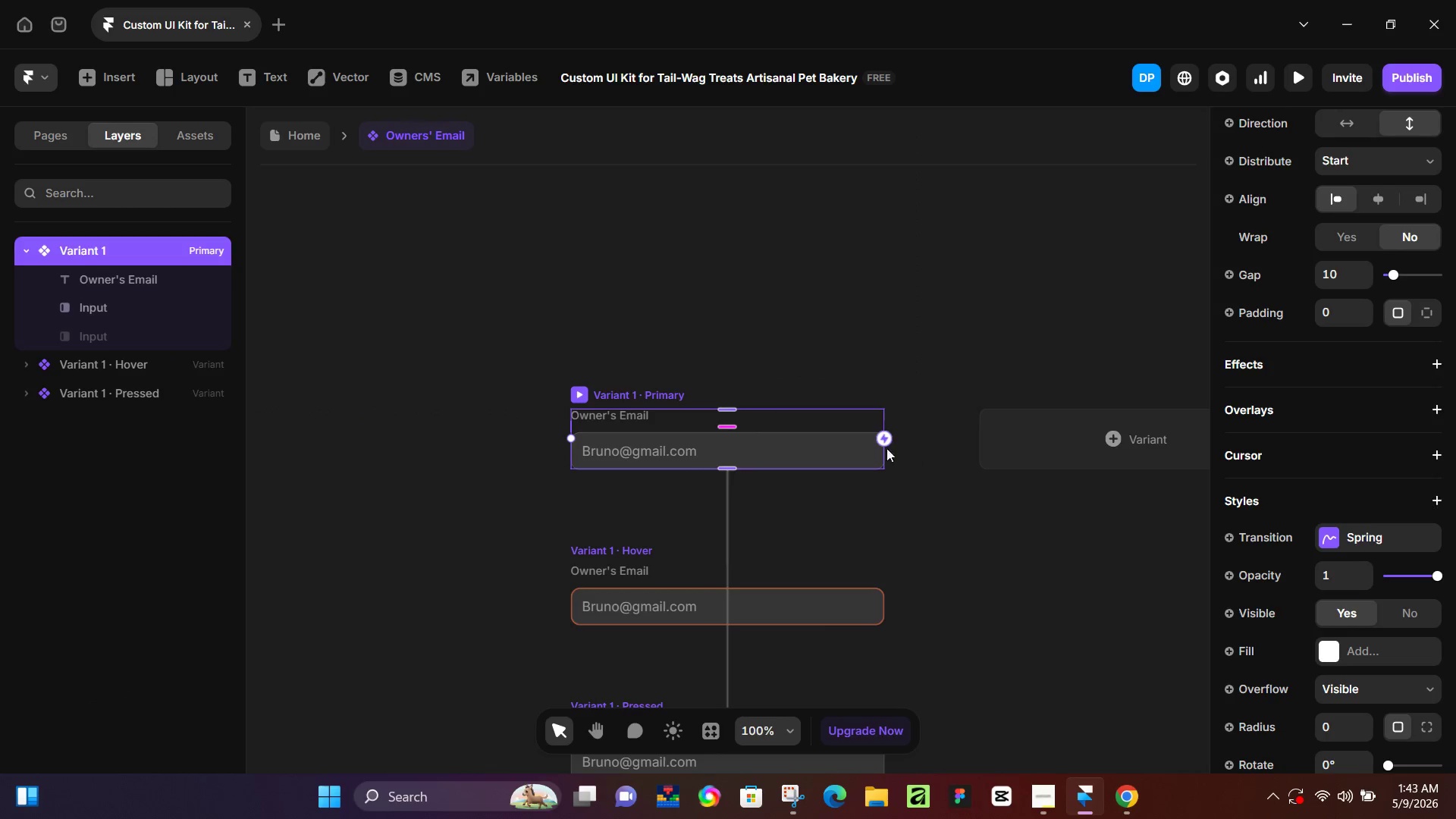 
key(K)
 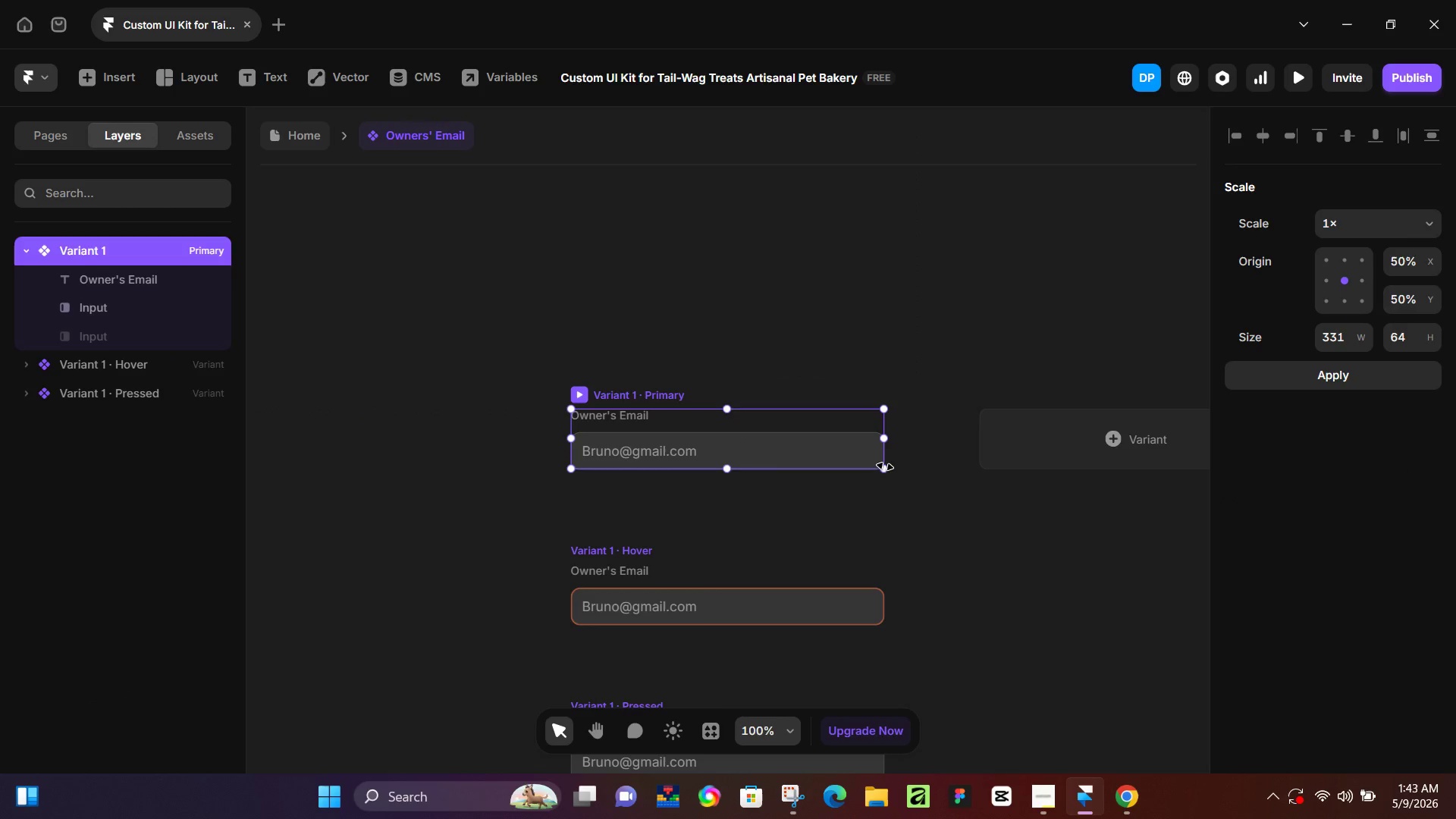 
left_click_drag(start_coordinate=[885, 466], to_coordinate=[892, 479])
 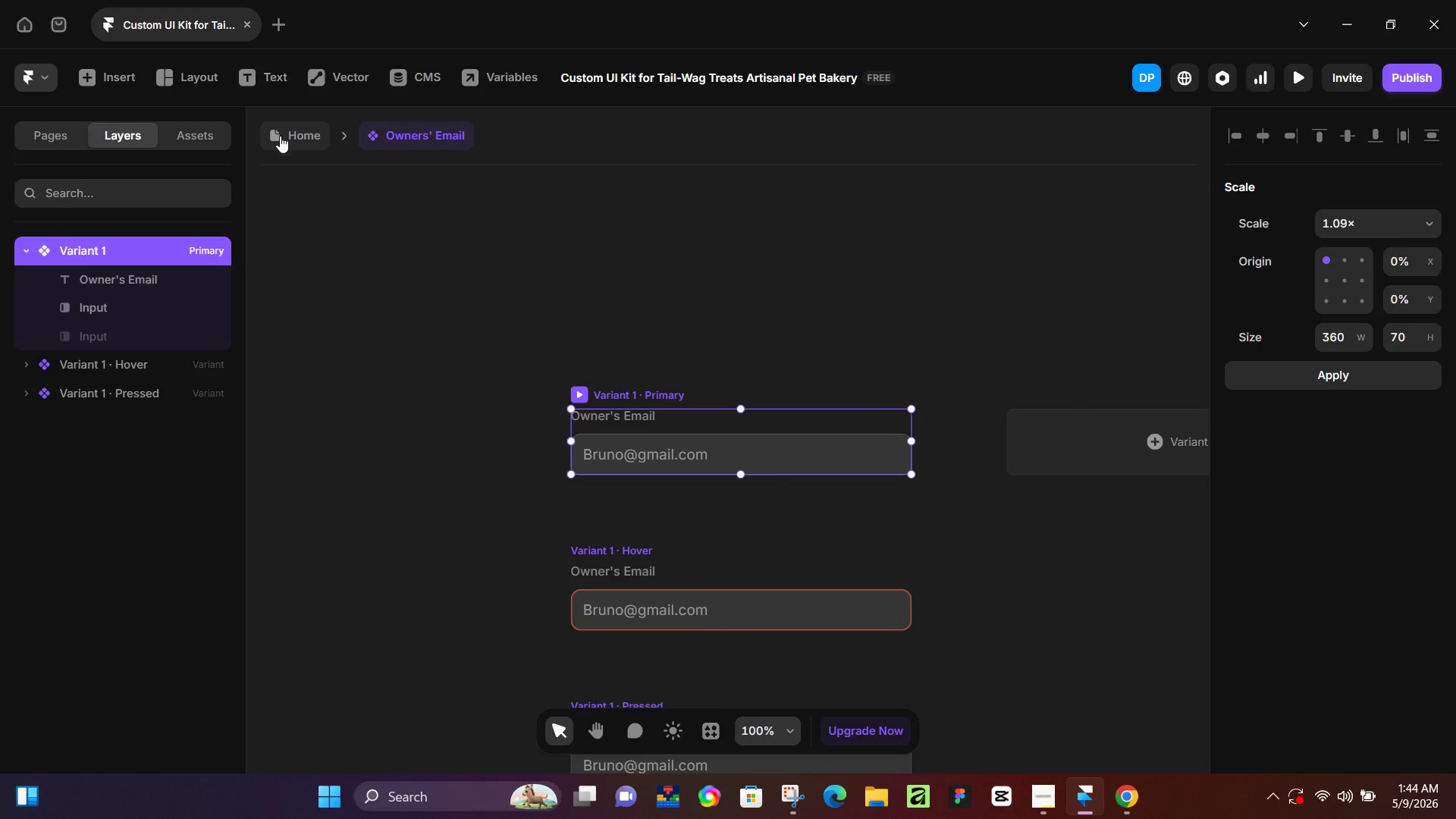 
left_click([280, 136])
 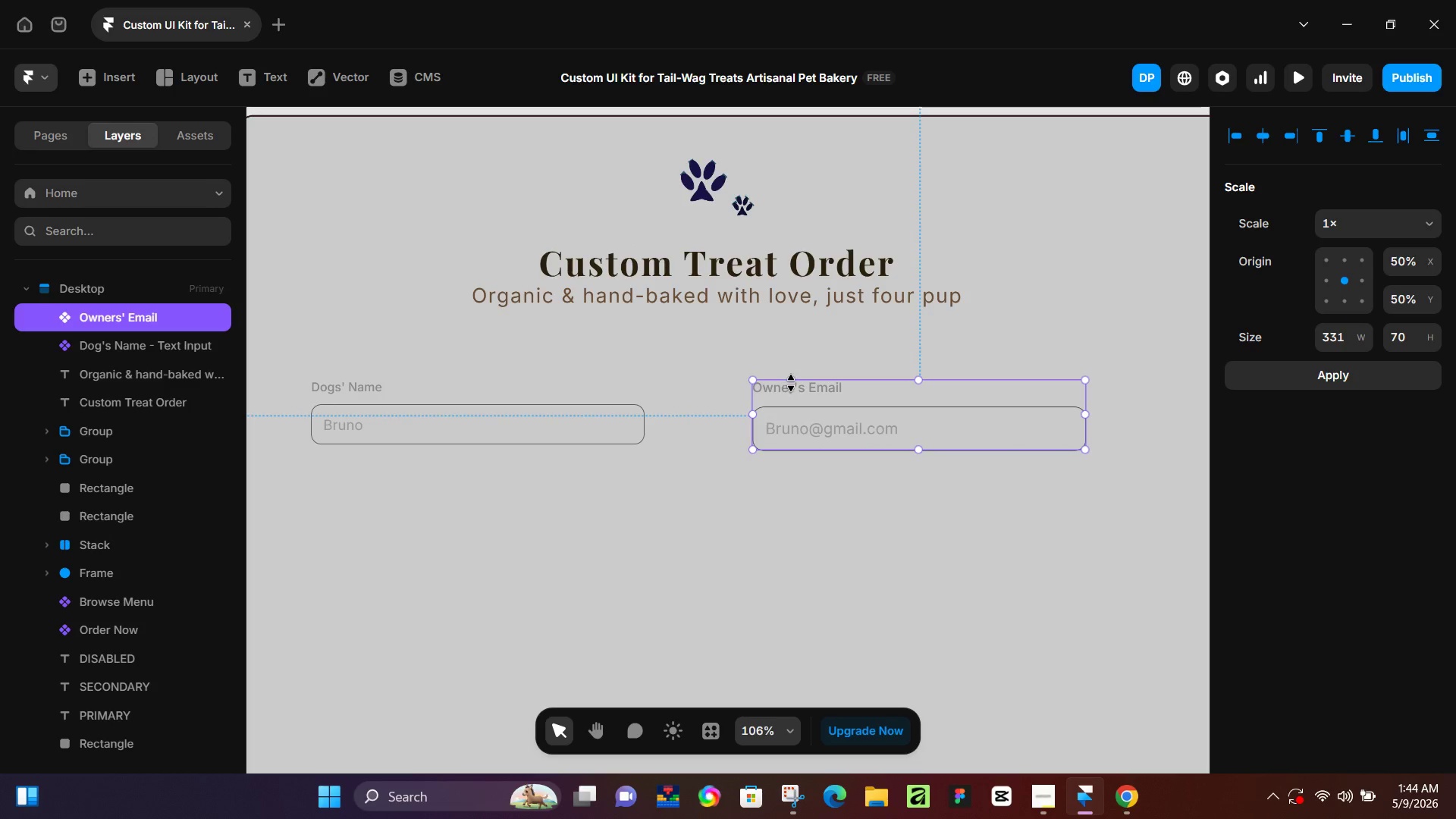 
left_click_drag(start_coordinate=[792, 389], to_coordinate=[790, 380])
 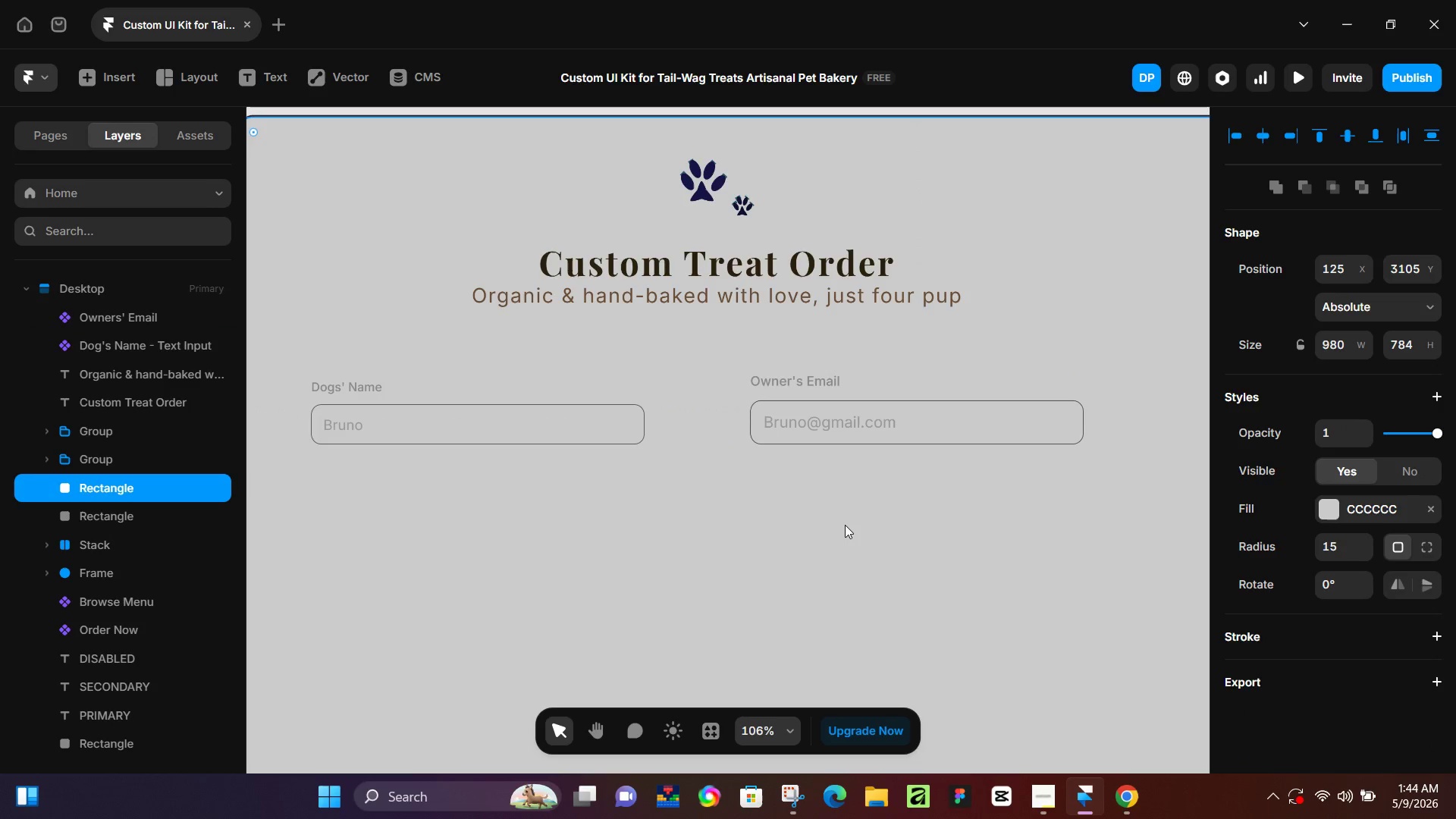 
left_click([845, 525])
 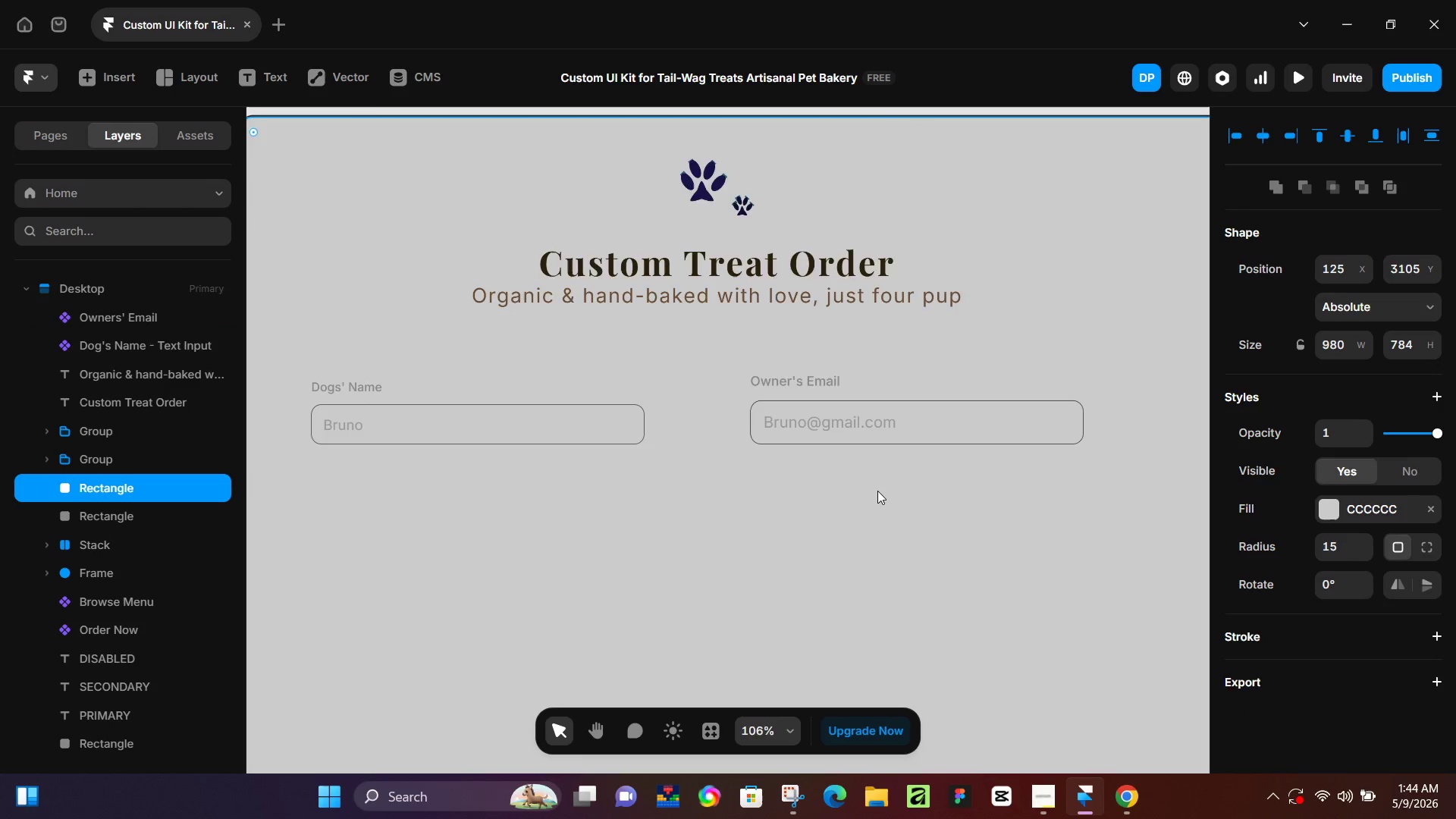 
hold_key(key=ControlLeft, duration=0.42)
scroll: coordinate [877, 491], scroll_direction: down, amount: 4.0
 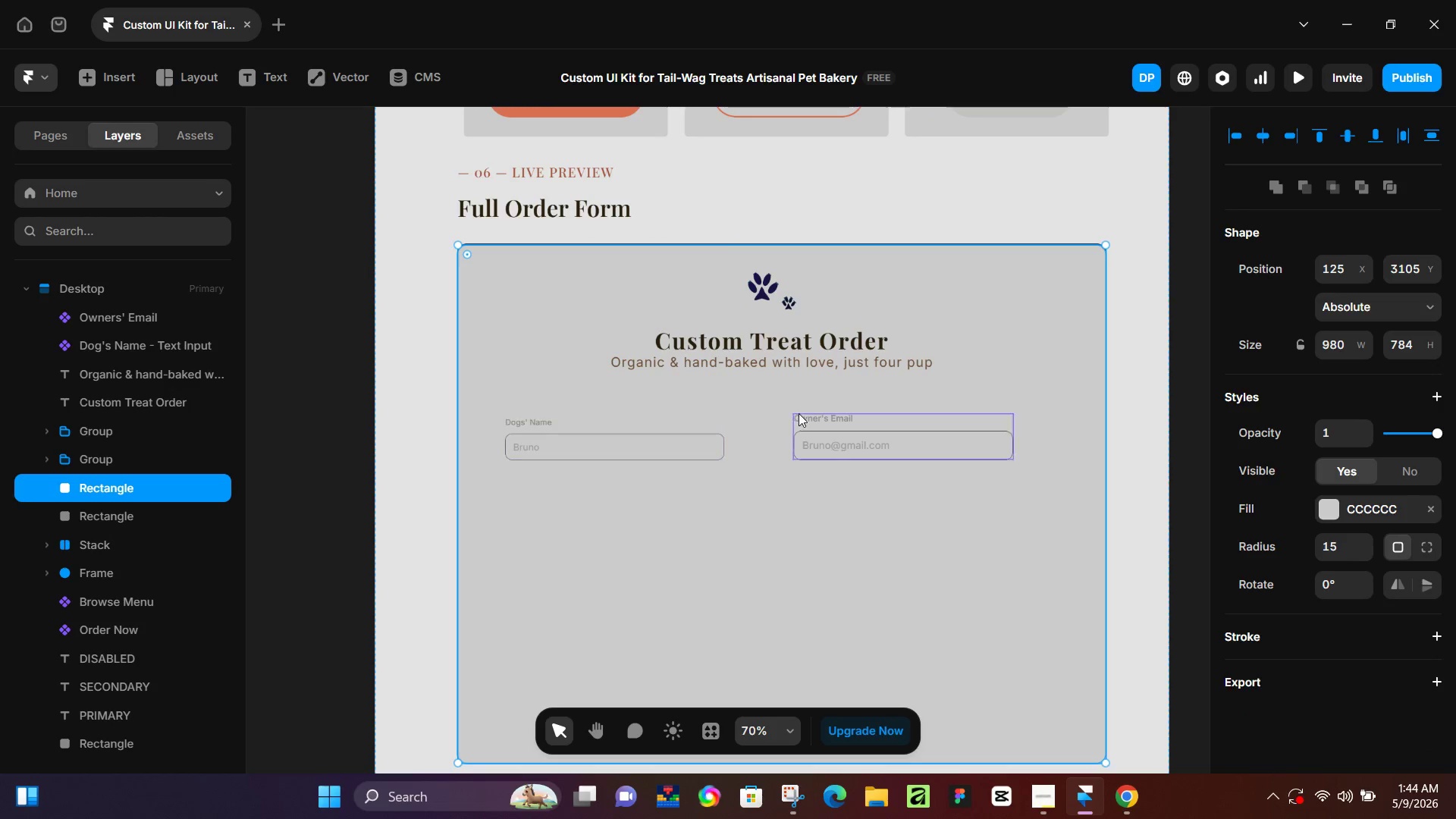 
left_click([820, 418])
 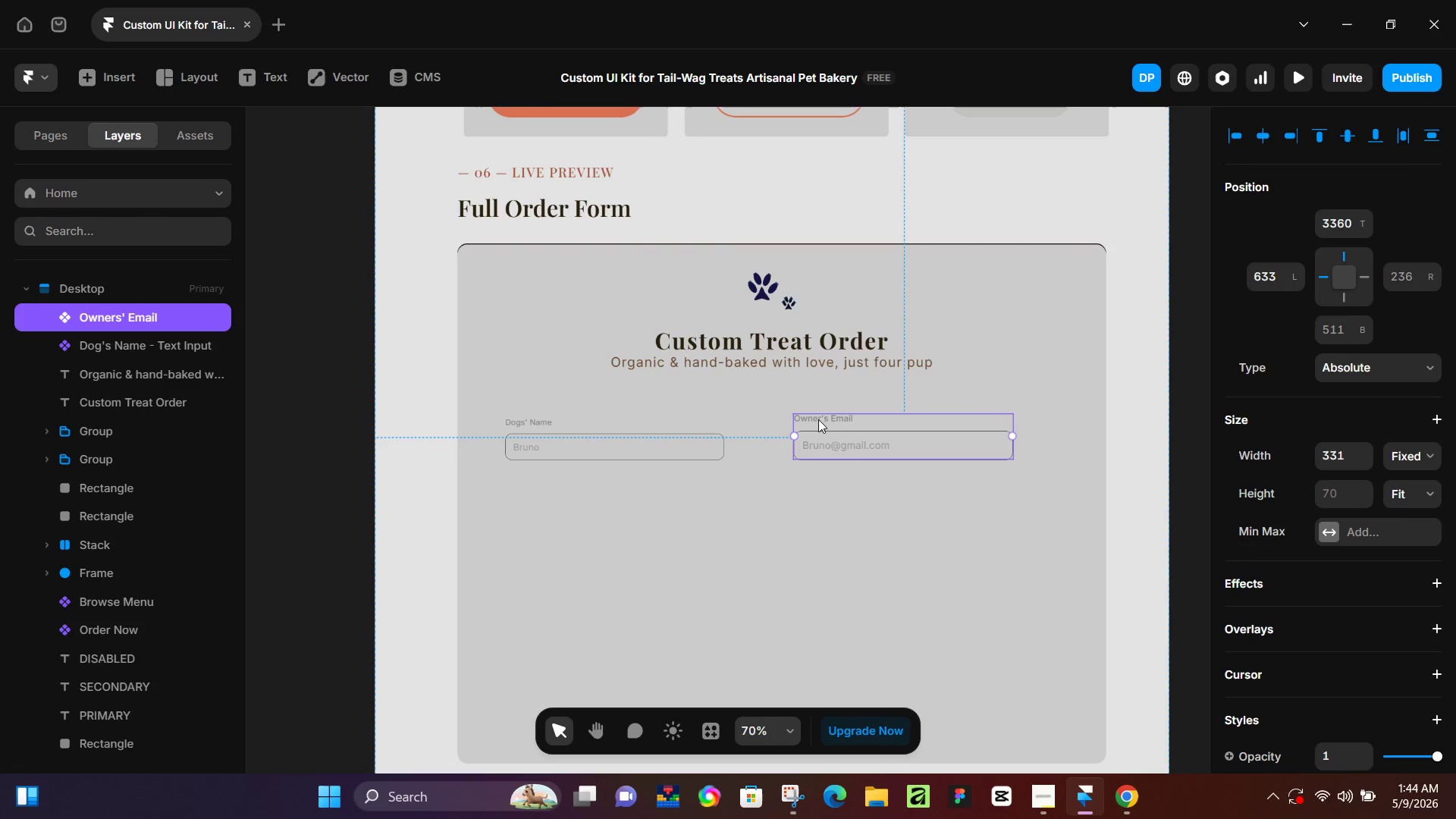 
left_click_drag(start_coordinate=[818, 419], to_coordinate=[852, 417])
 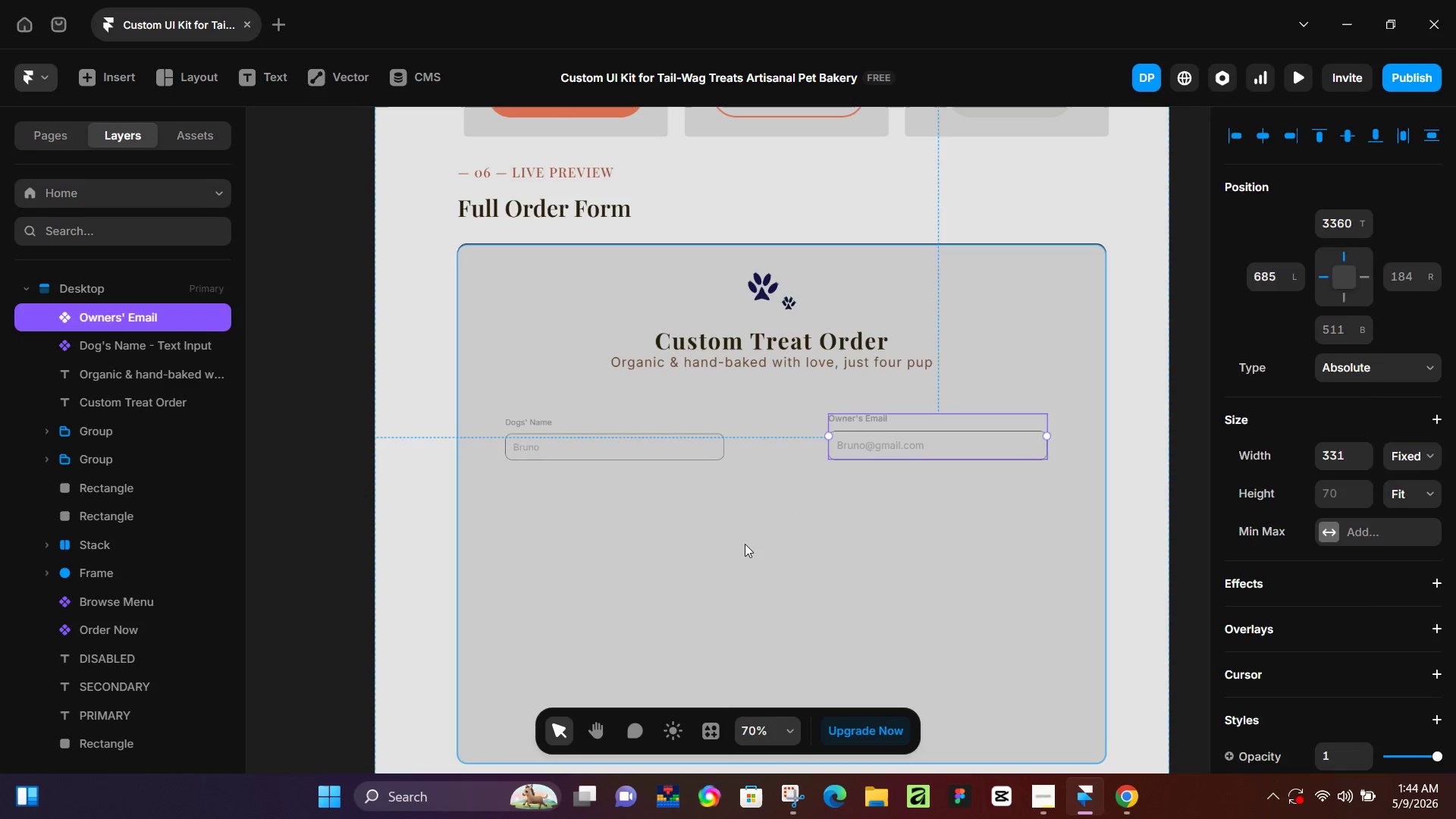 
left_click([745, 544])
 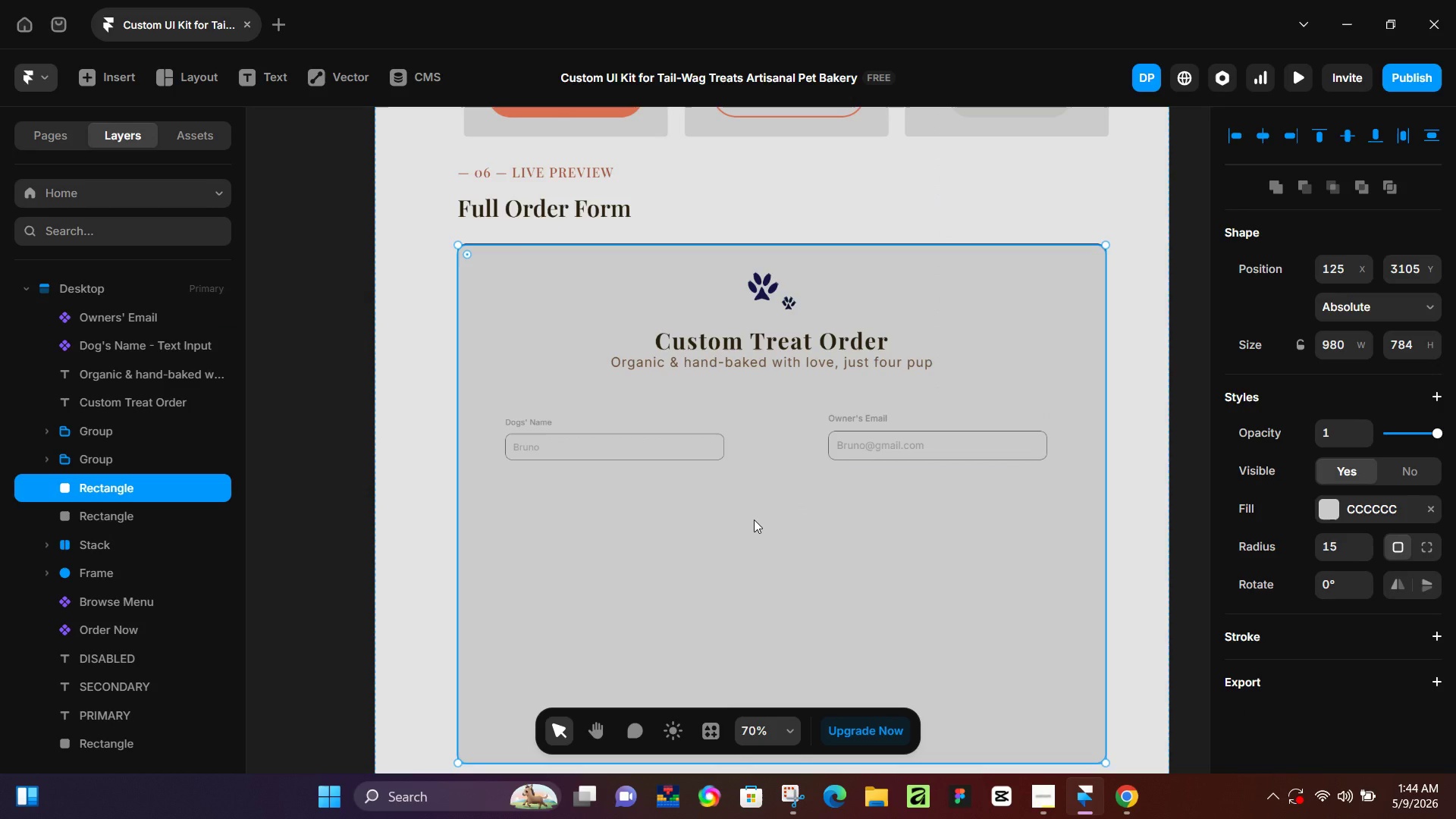 
wait(11.27)
 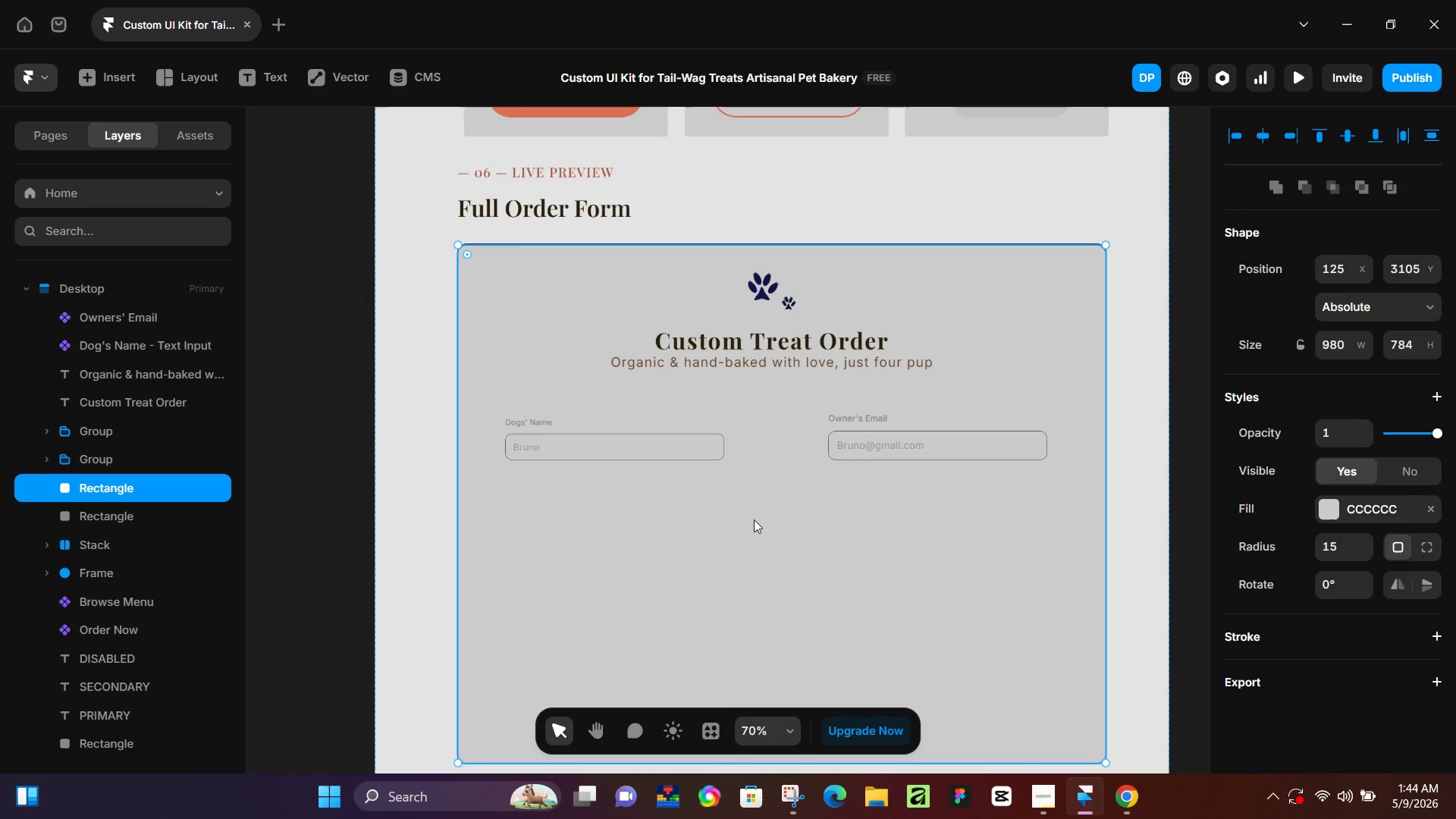 
mouse_move([1108, 730])
 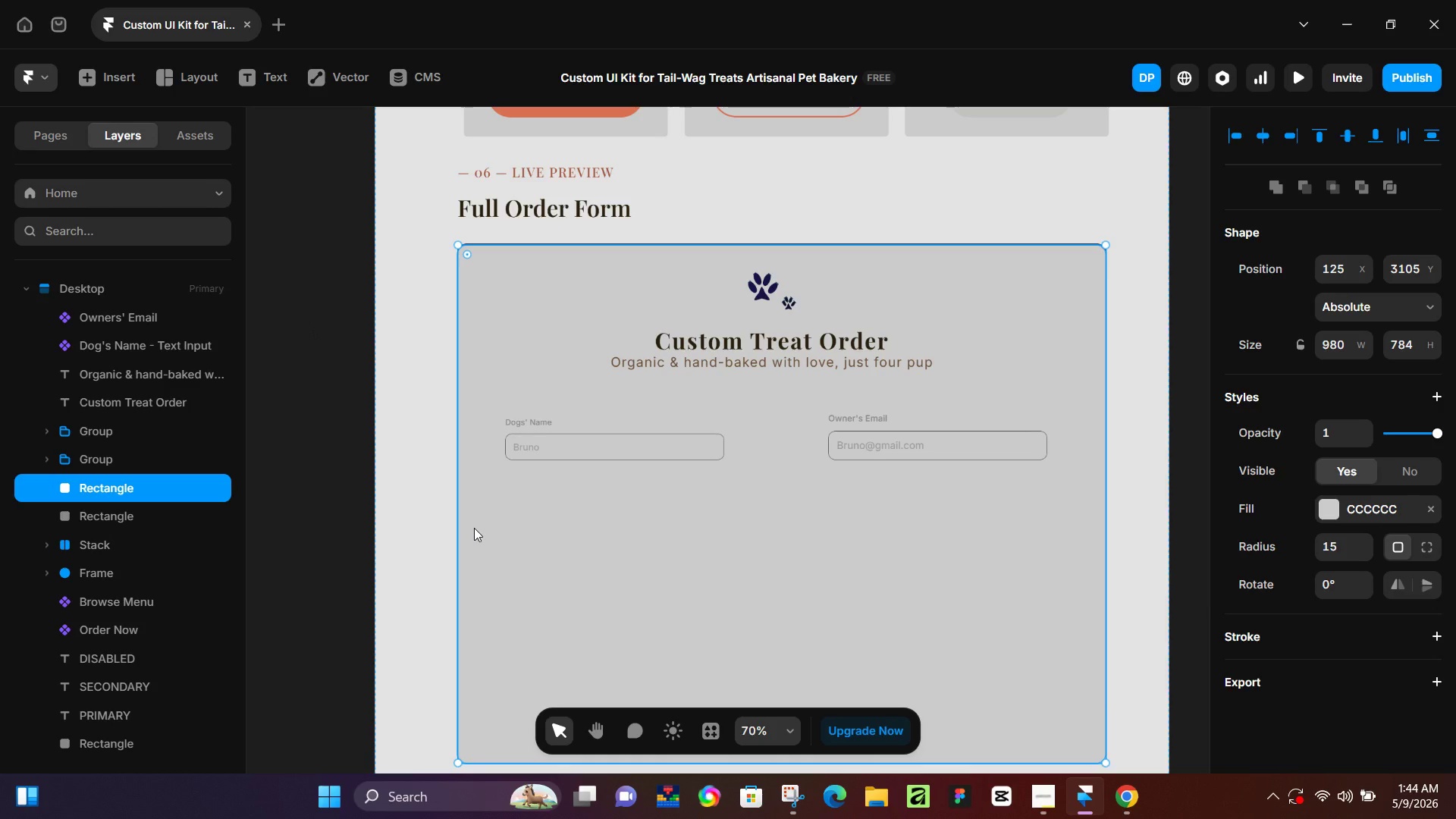 
left_click([474, 528])
 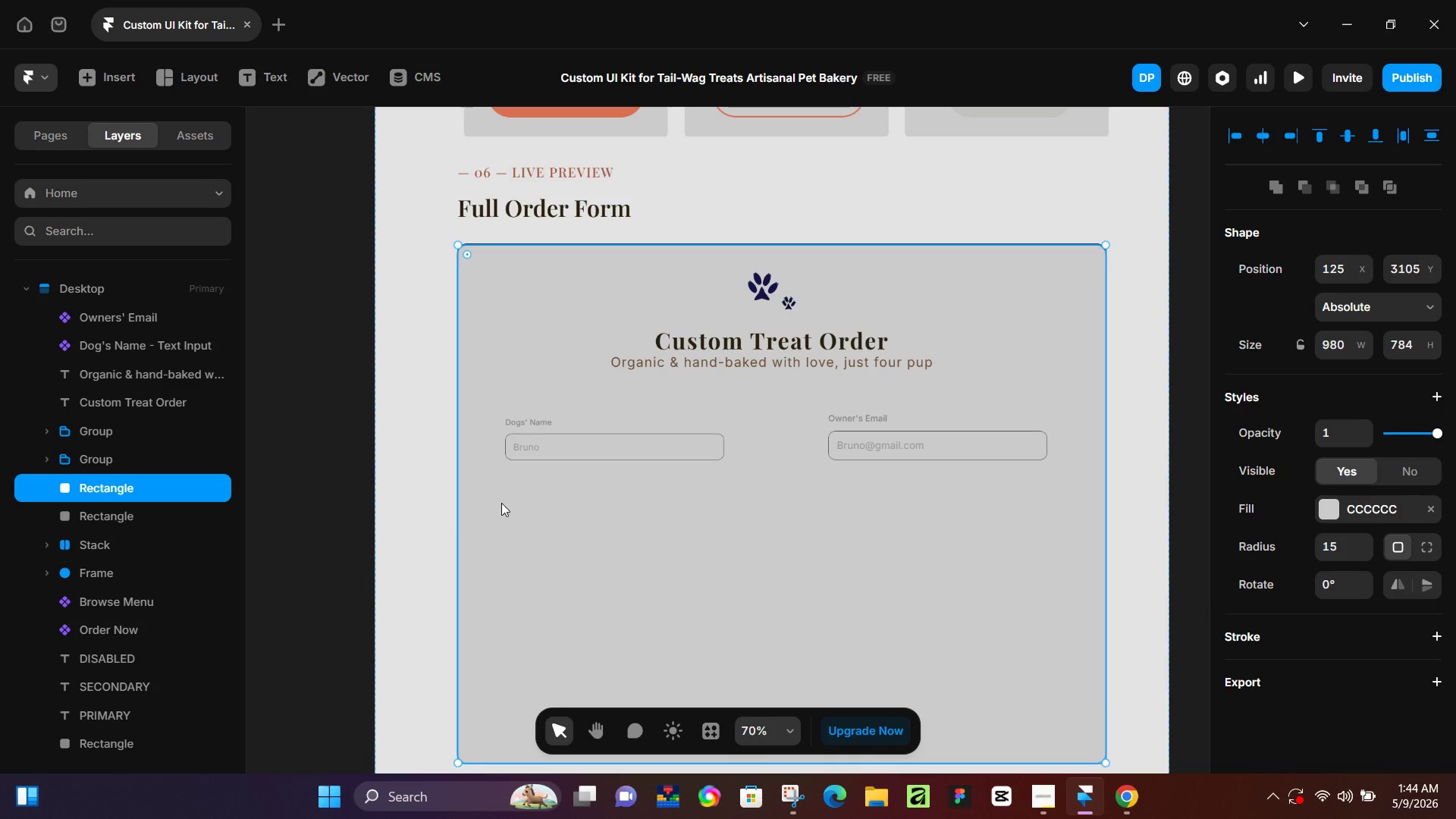 
key(P)
 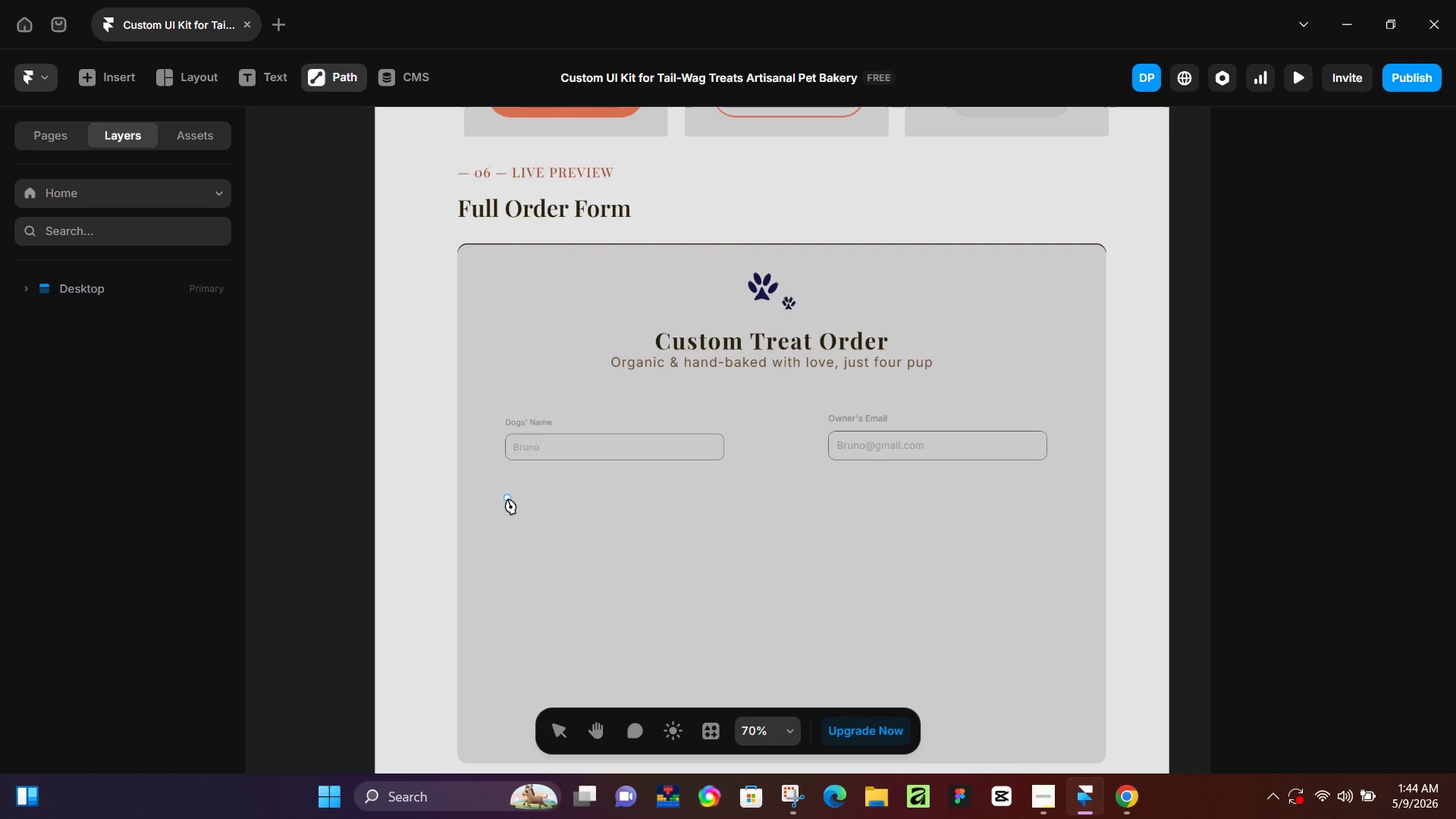 
left_click([507, 498])
 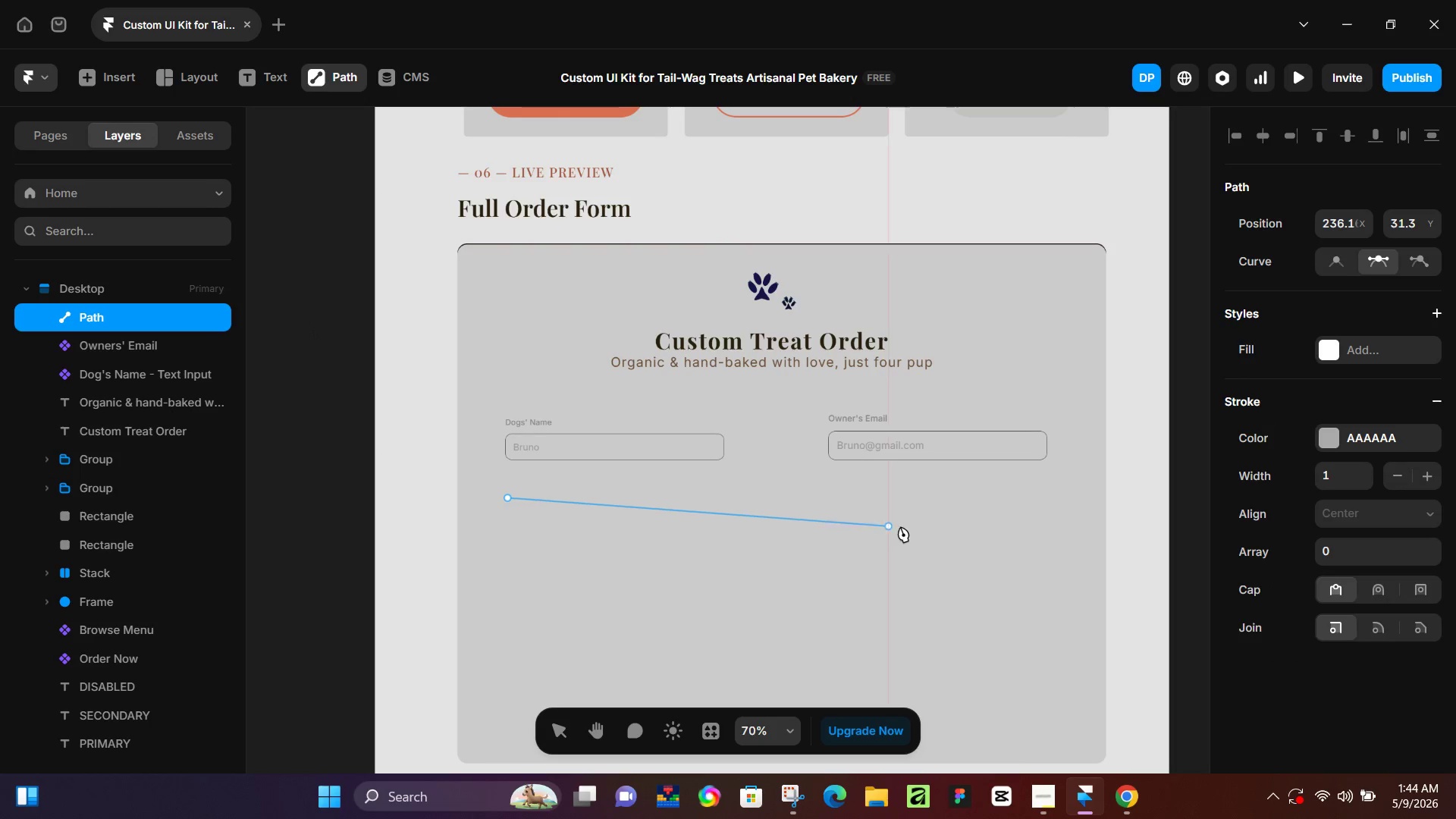 
hold_key(key=ShiftLeft, duration=1.52)
 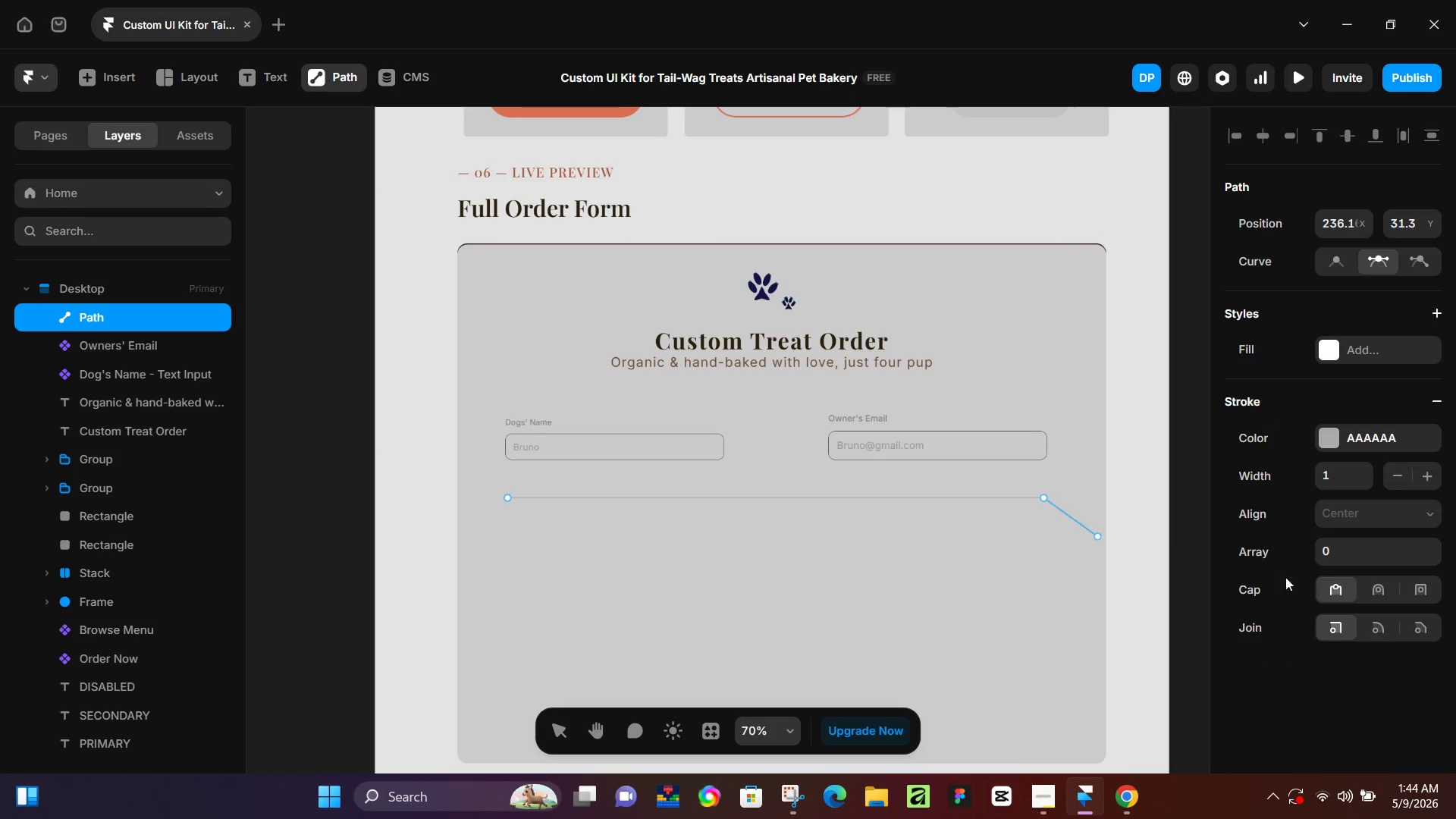 
hold_key(key=ShiftLeft, duration=0.47)
left_click([1044, 494])
 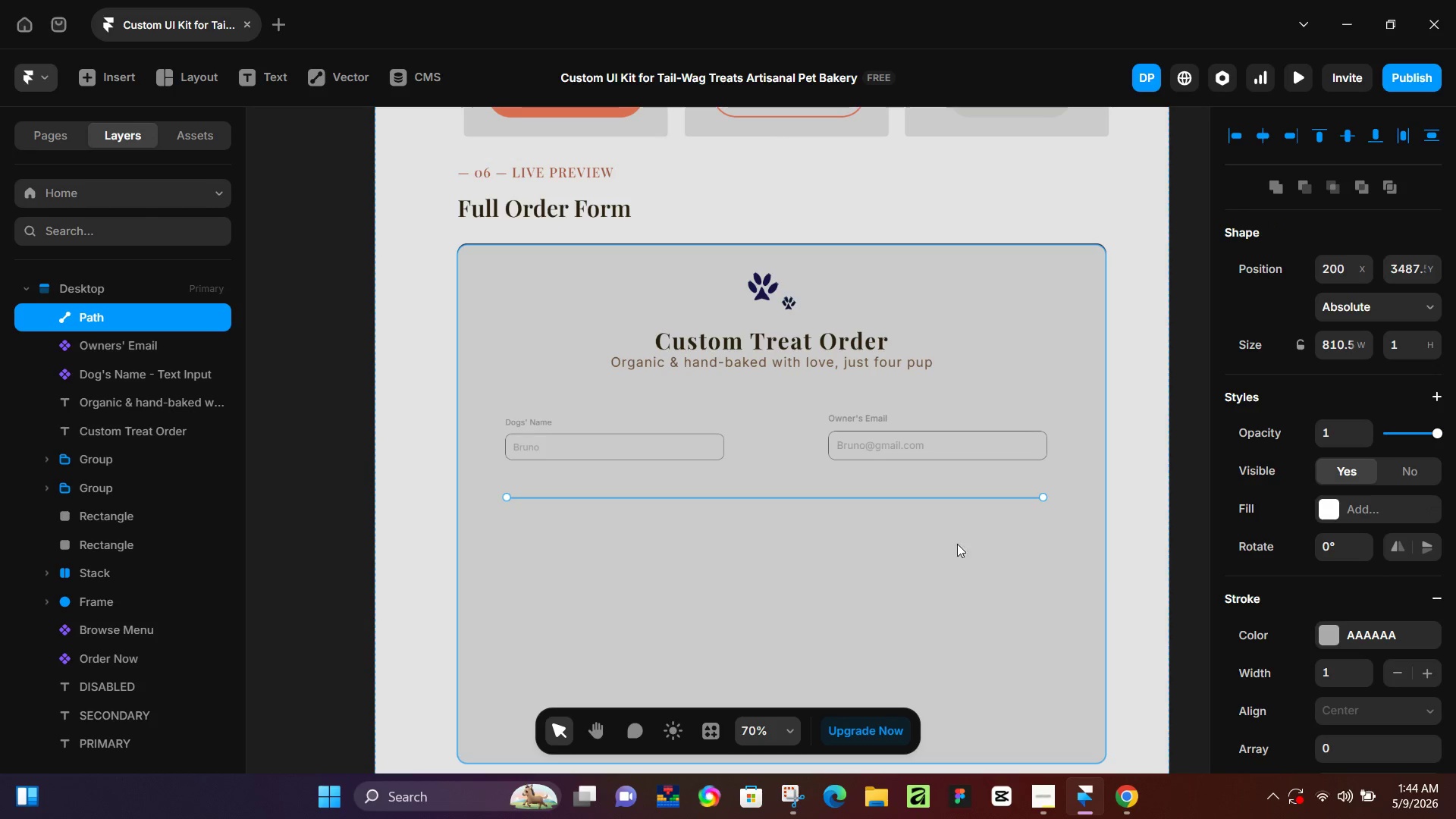 
scroll: coordinate [1383, 679], scroll_direction: down, amount: 1.0
 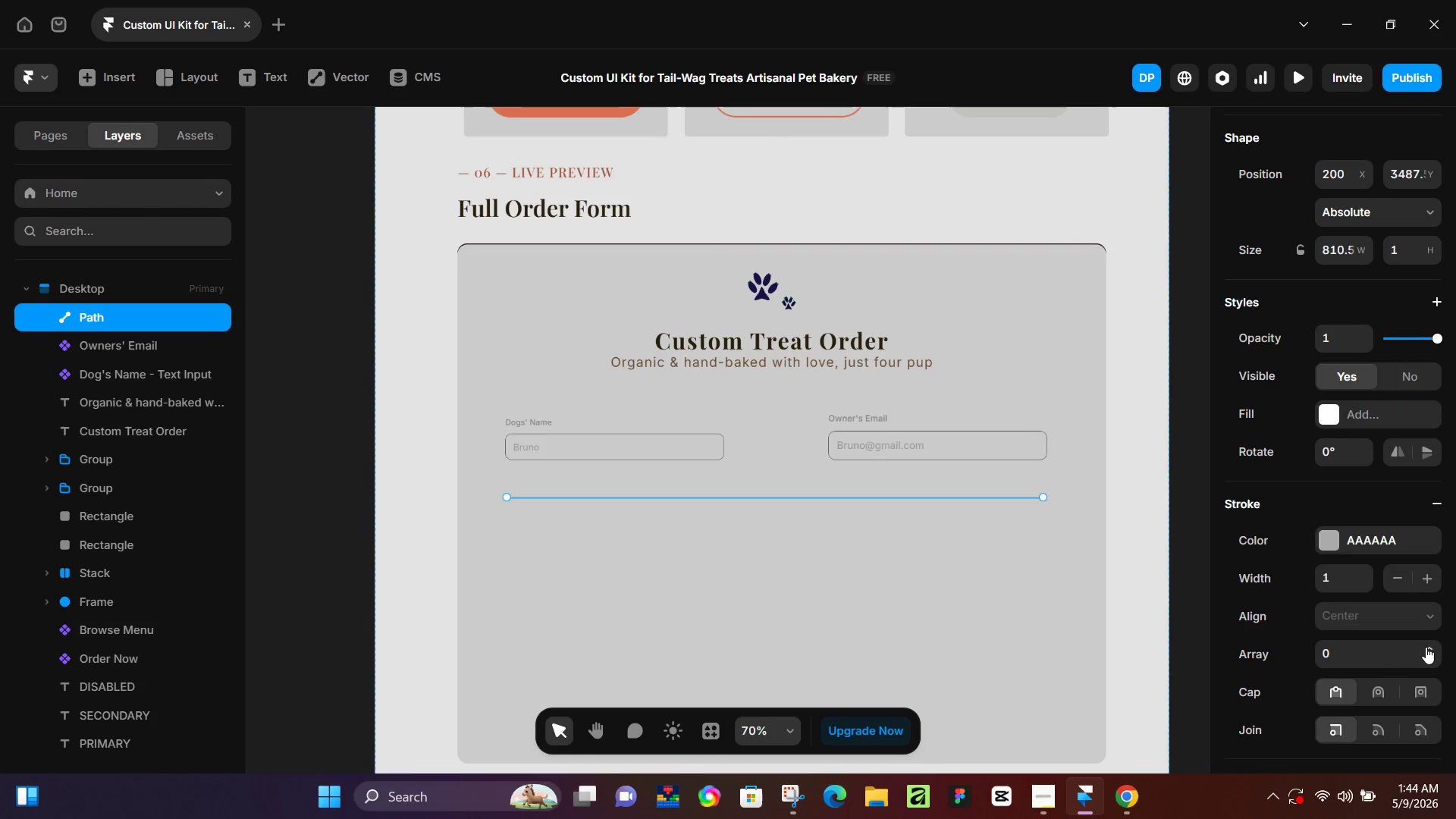 
double_click([1426, 647])
 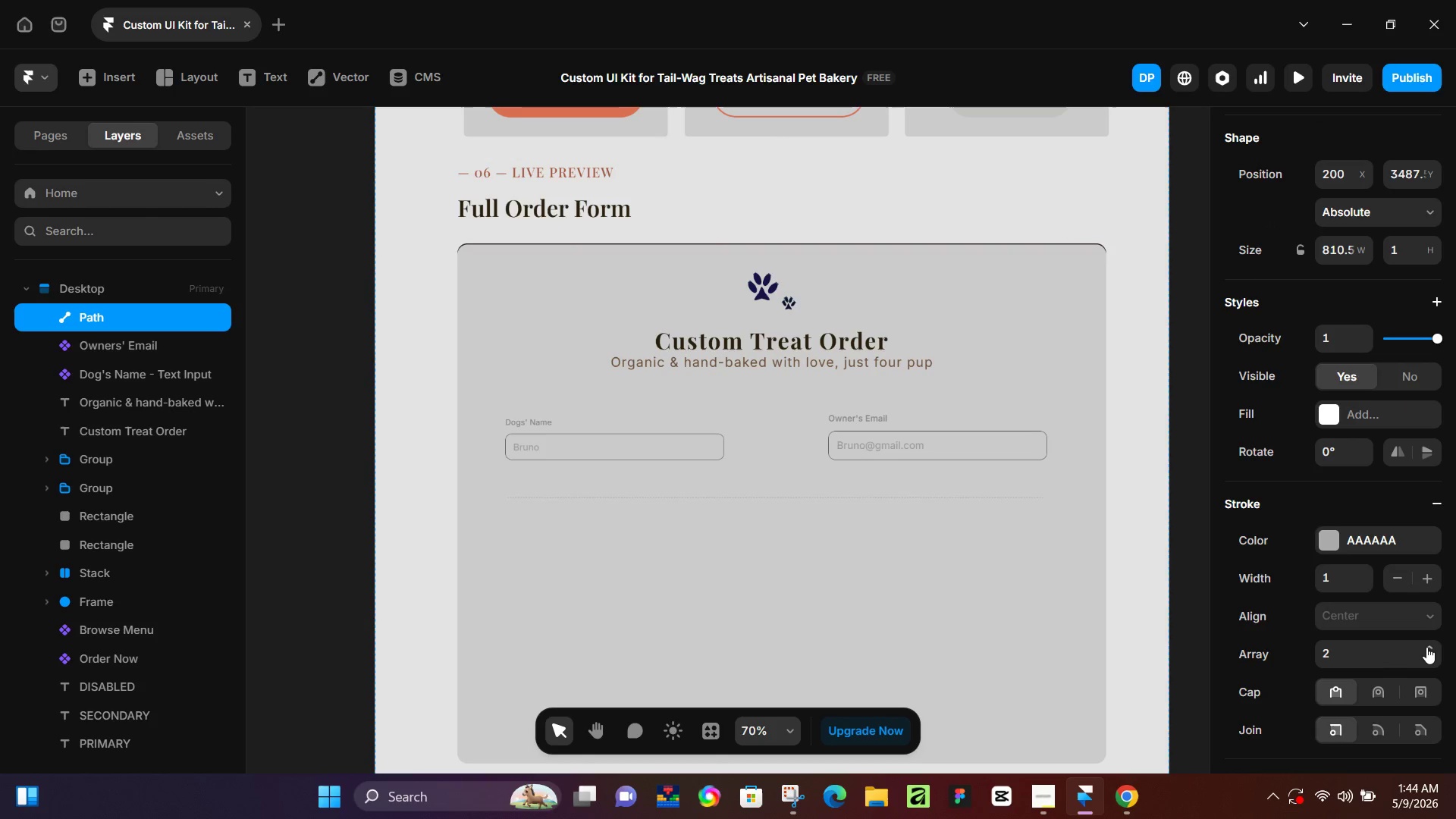 
triple_click([1426, 647])
 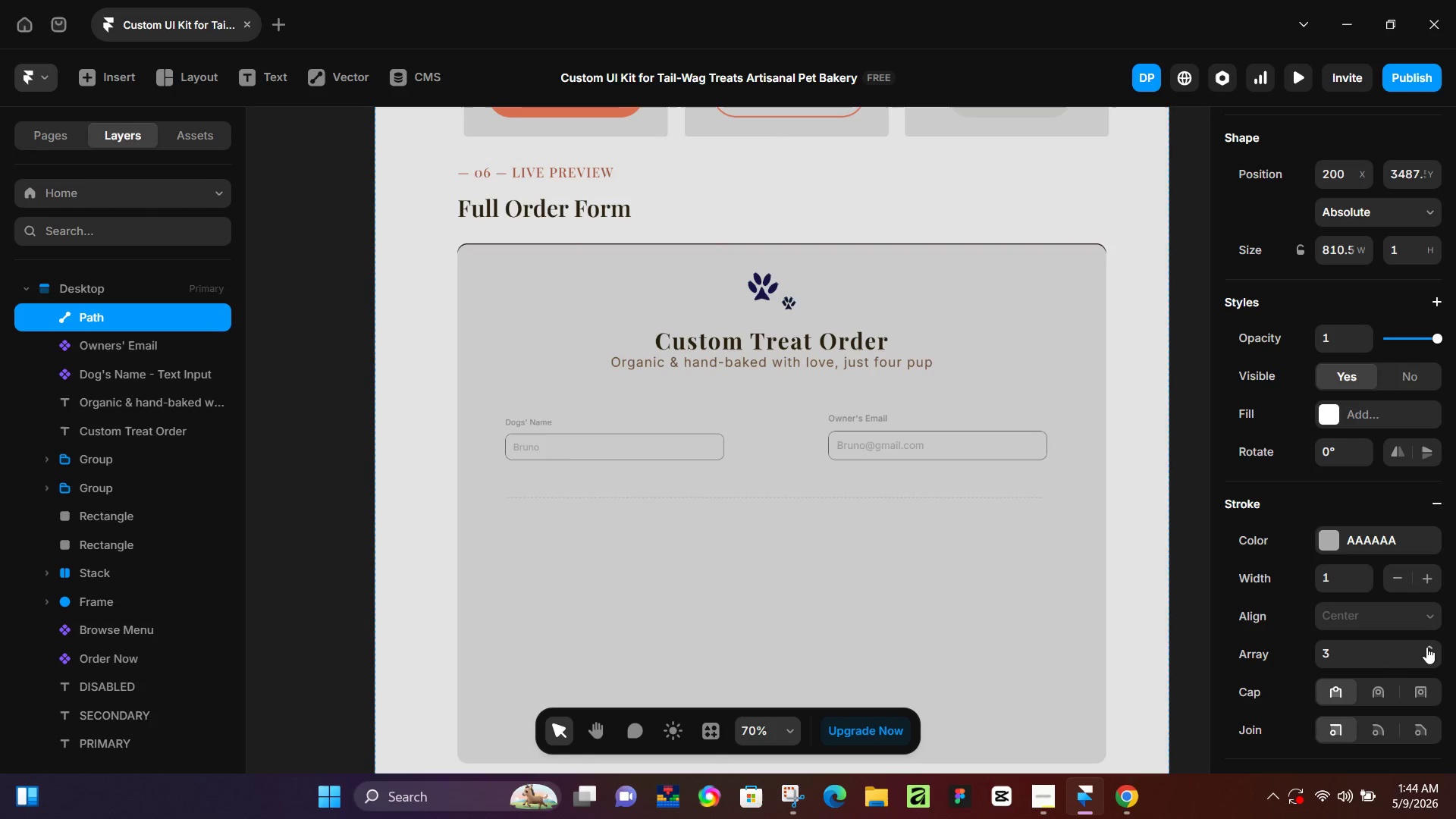 
triple_click([1426, 647])
 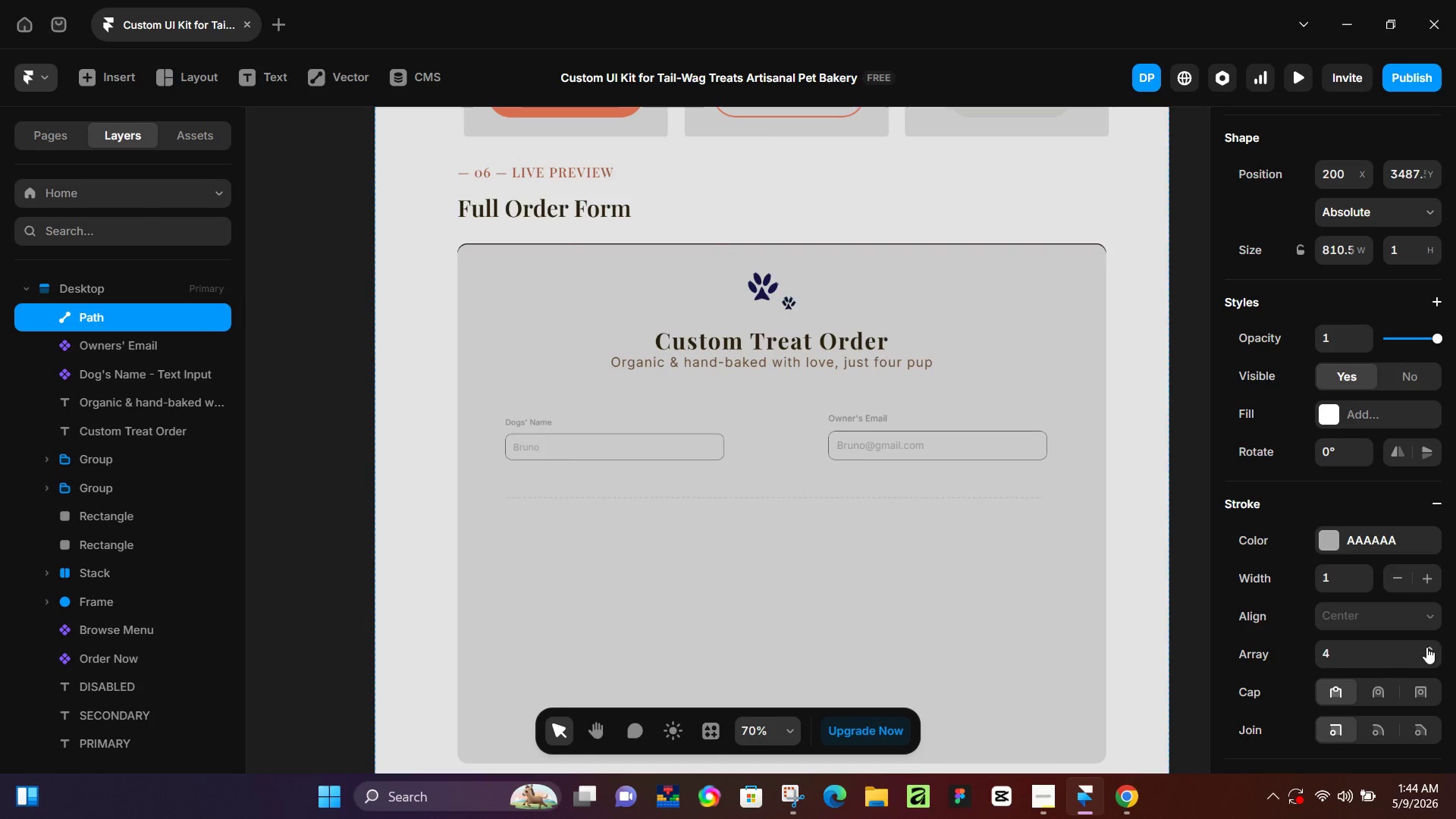 
triple_click([1426, 647])
 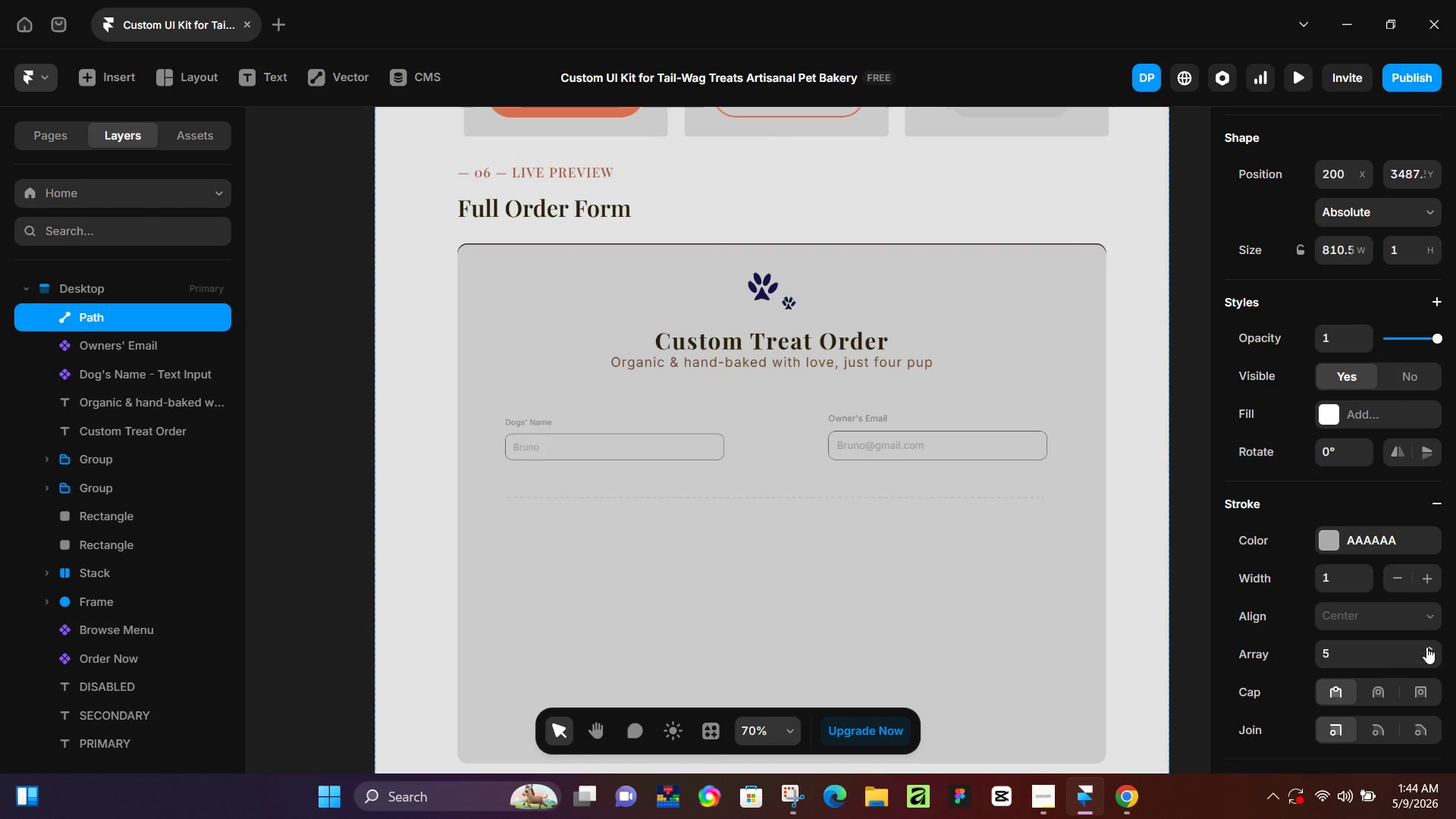 
triple_click([1426, 647])
 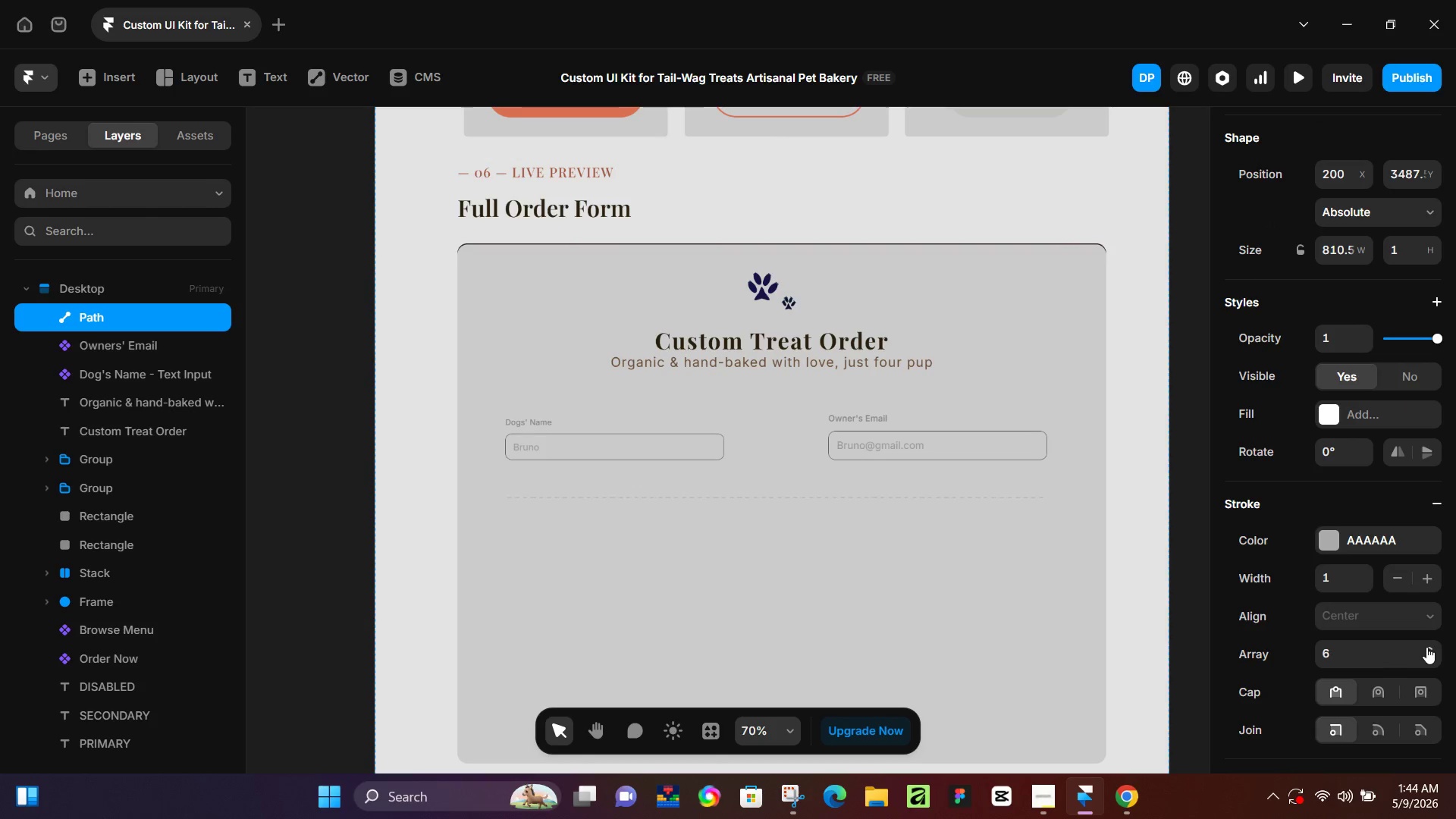 
triple_click([1426, 647])
 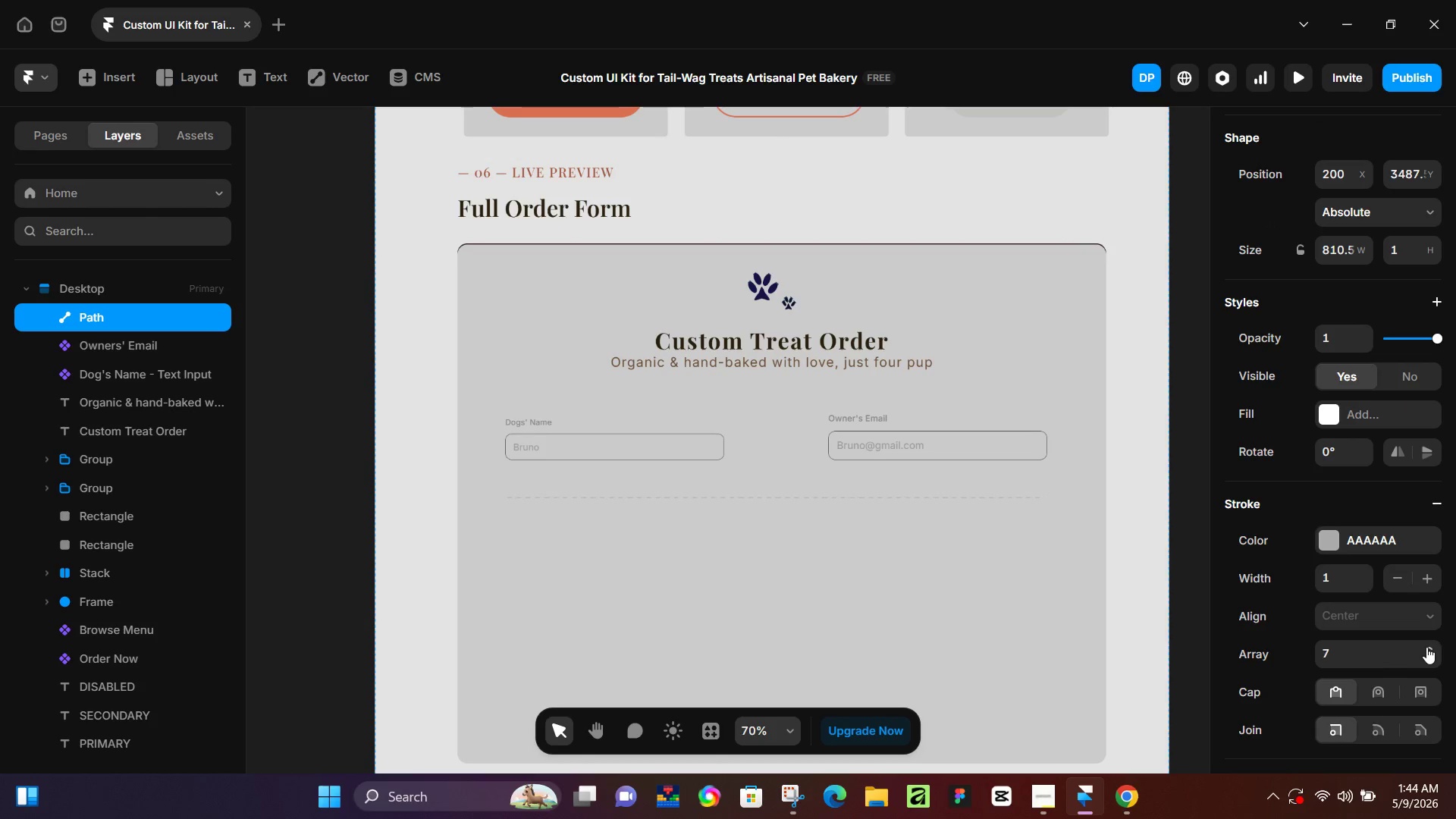 
triple_click([1426, 647])
 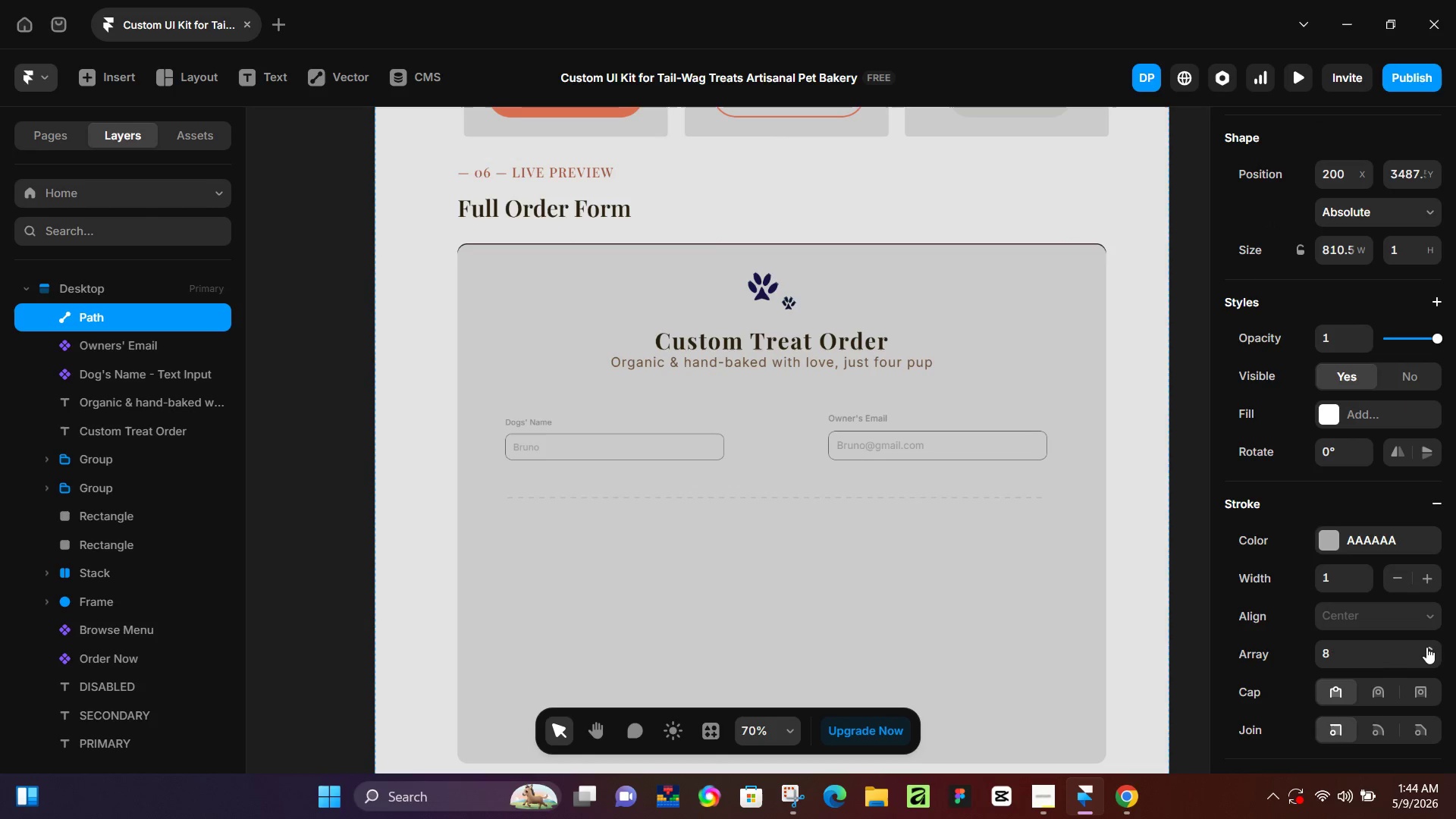 
triple_click([1426, 647])
 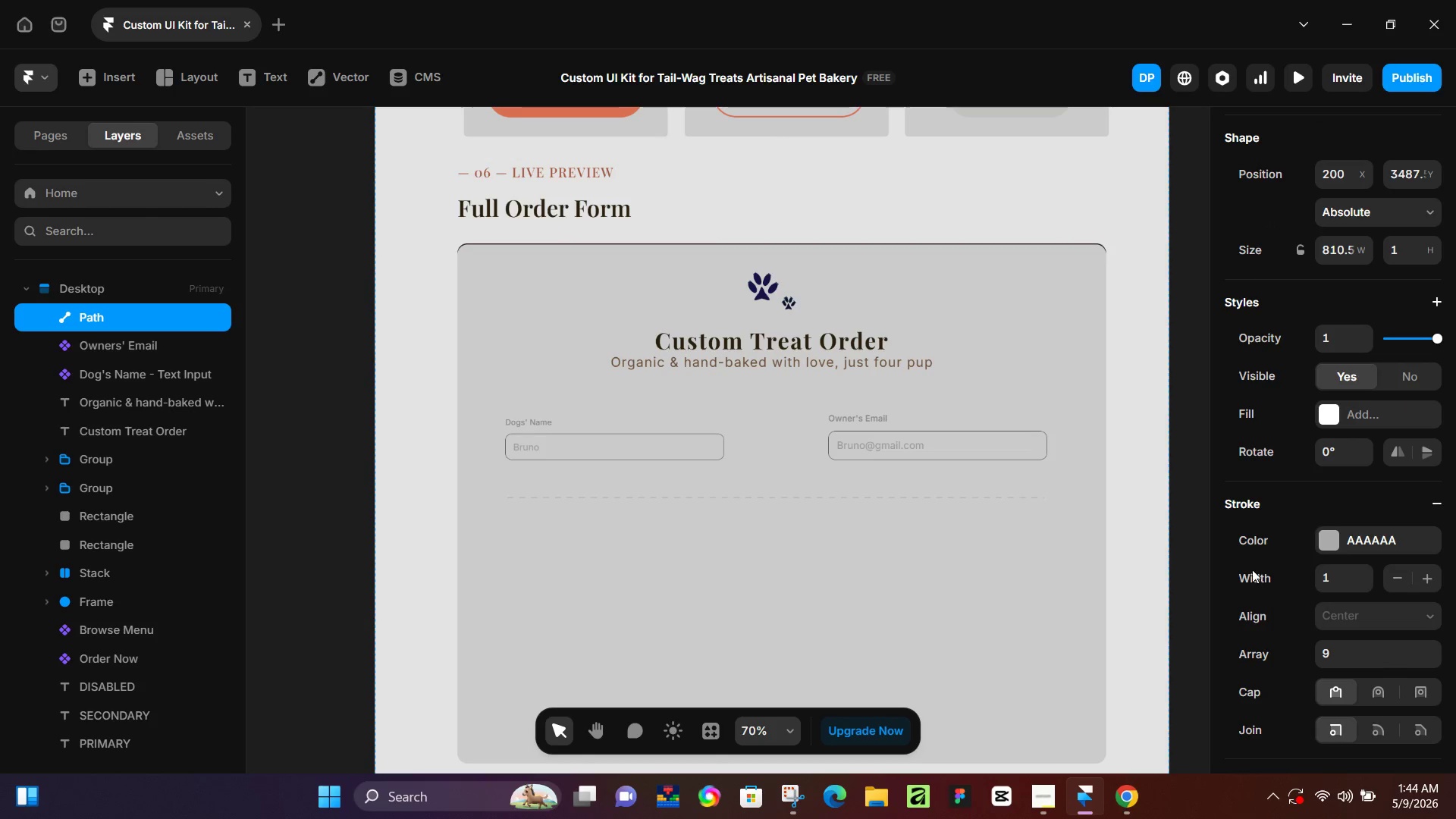 
scroll: coordinate [604, 324], scroll_direction: up, amount: 5.0
 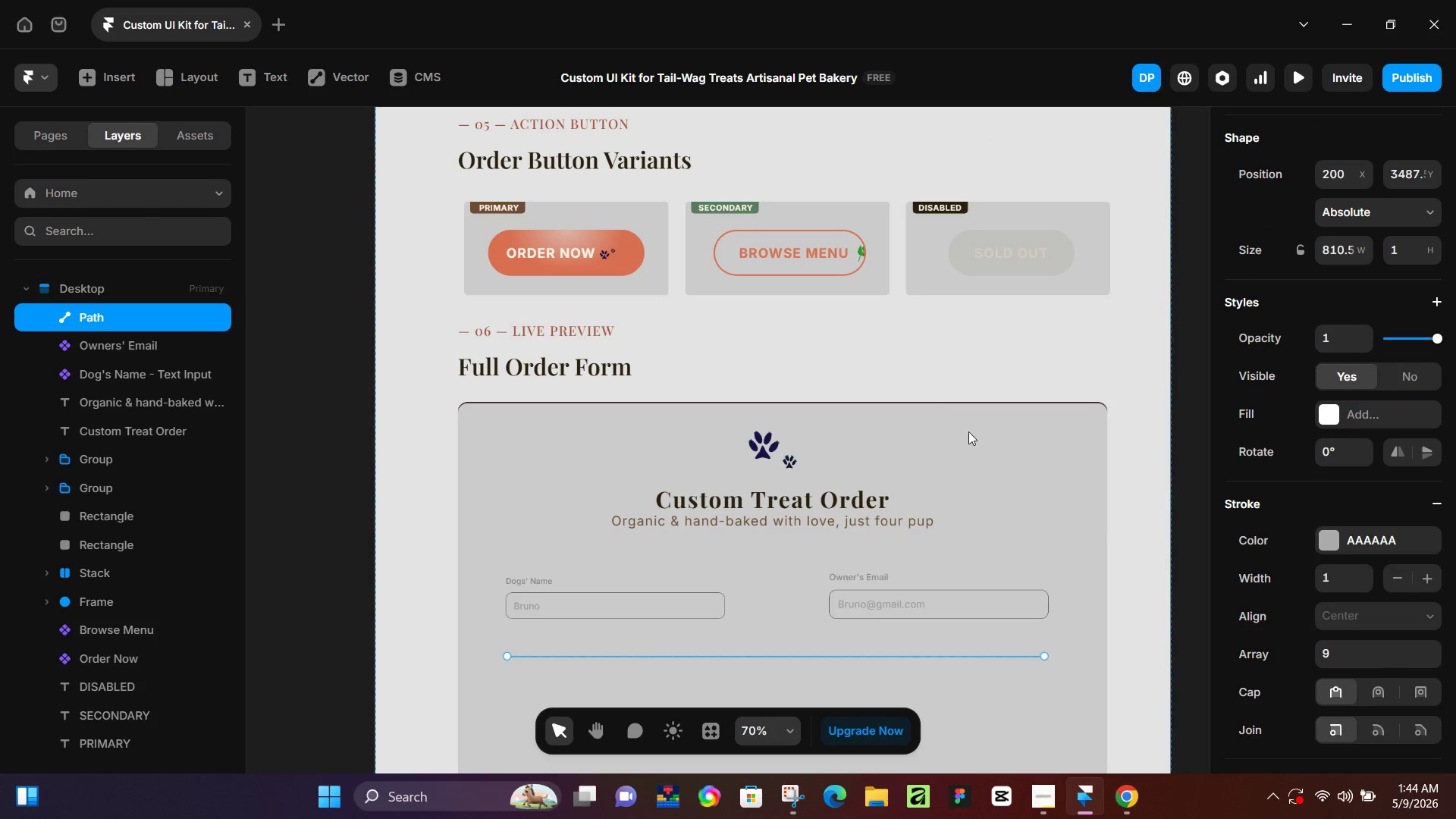 
key(Control+ControlLeft)
 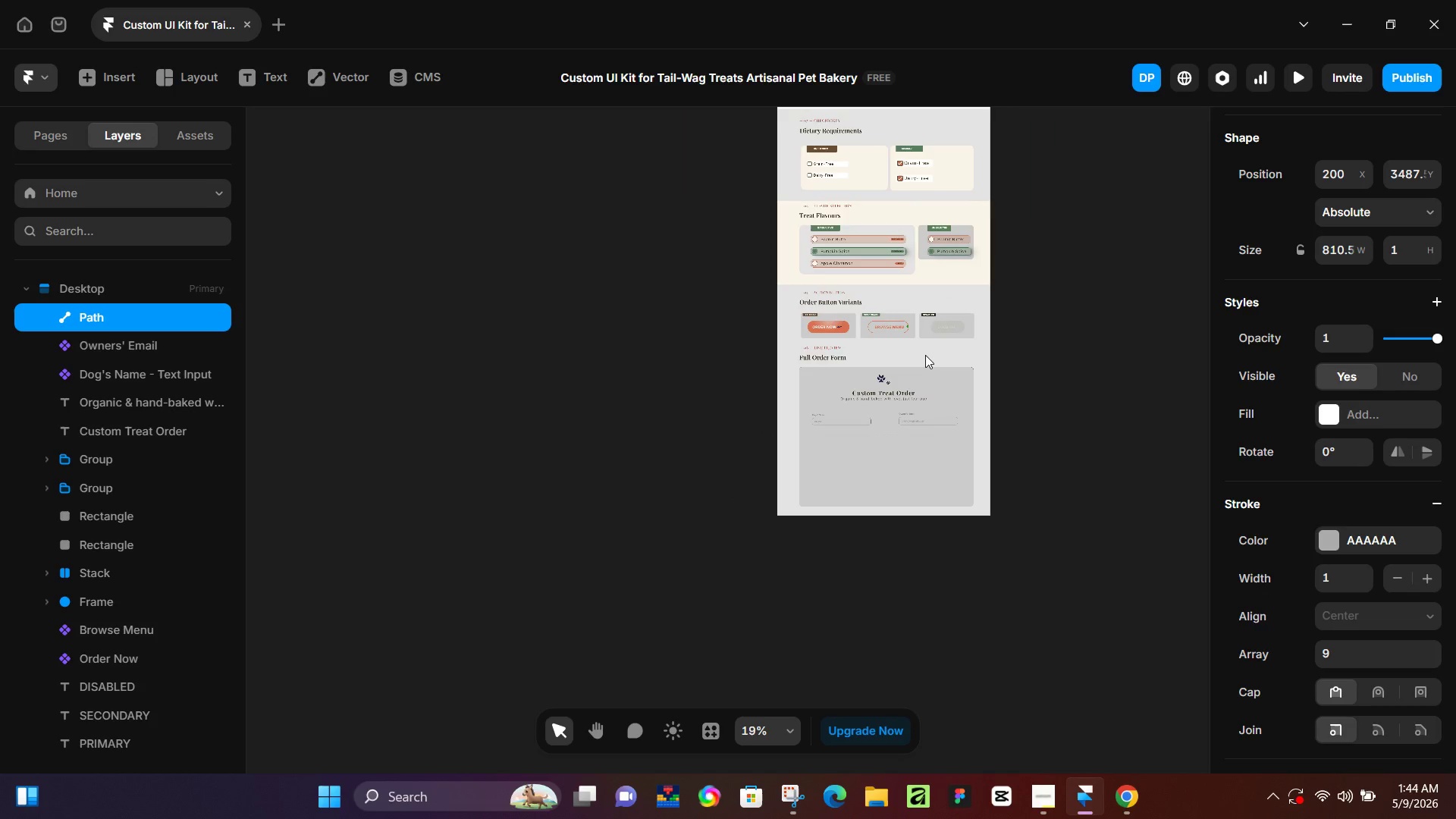 
key(Control+ControlLeft)
 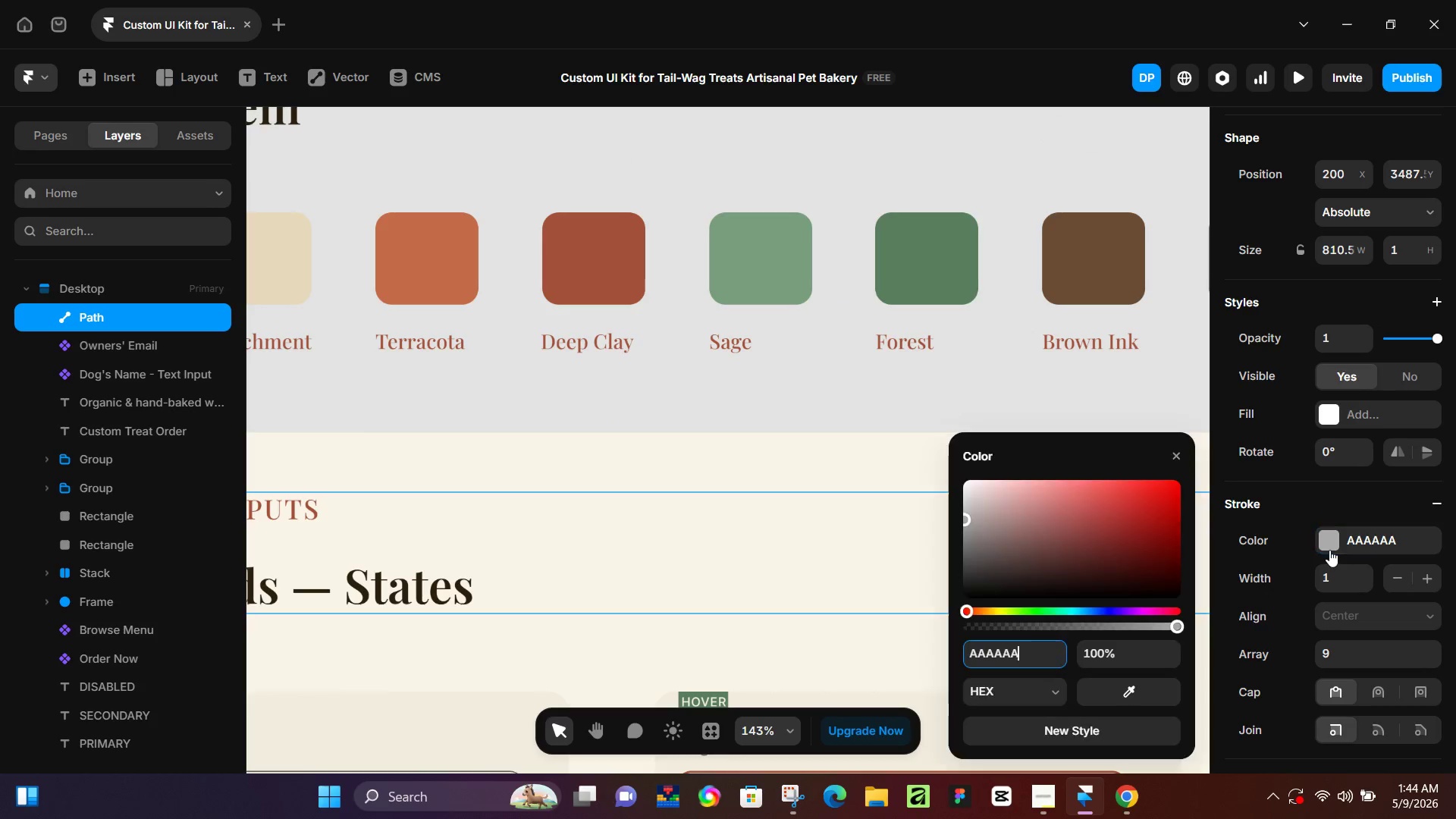 
scroll: coordinate [777, 375], scroll_direction: up, amount: 25.0
 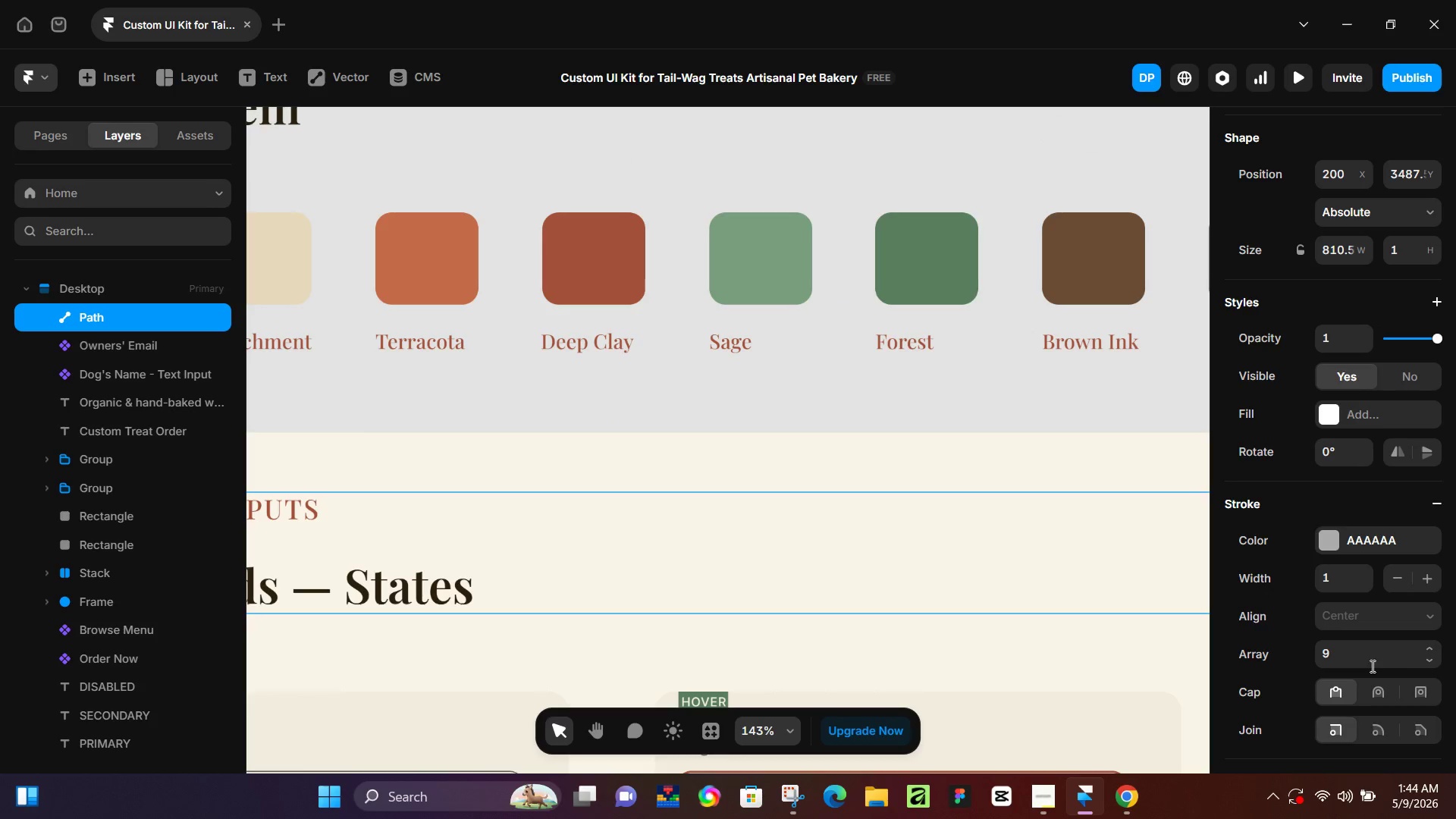 
left_click_drag(start_coordinate=[1118, 689], to_coordinate=[584, 234])
 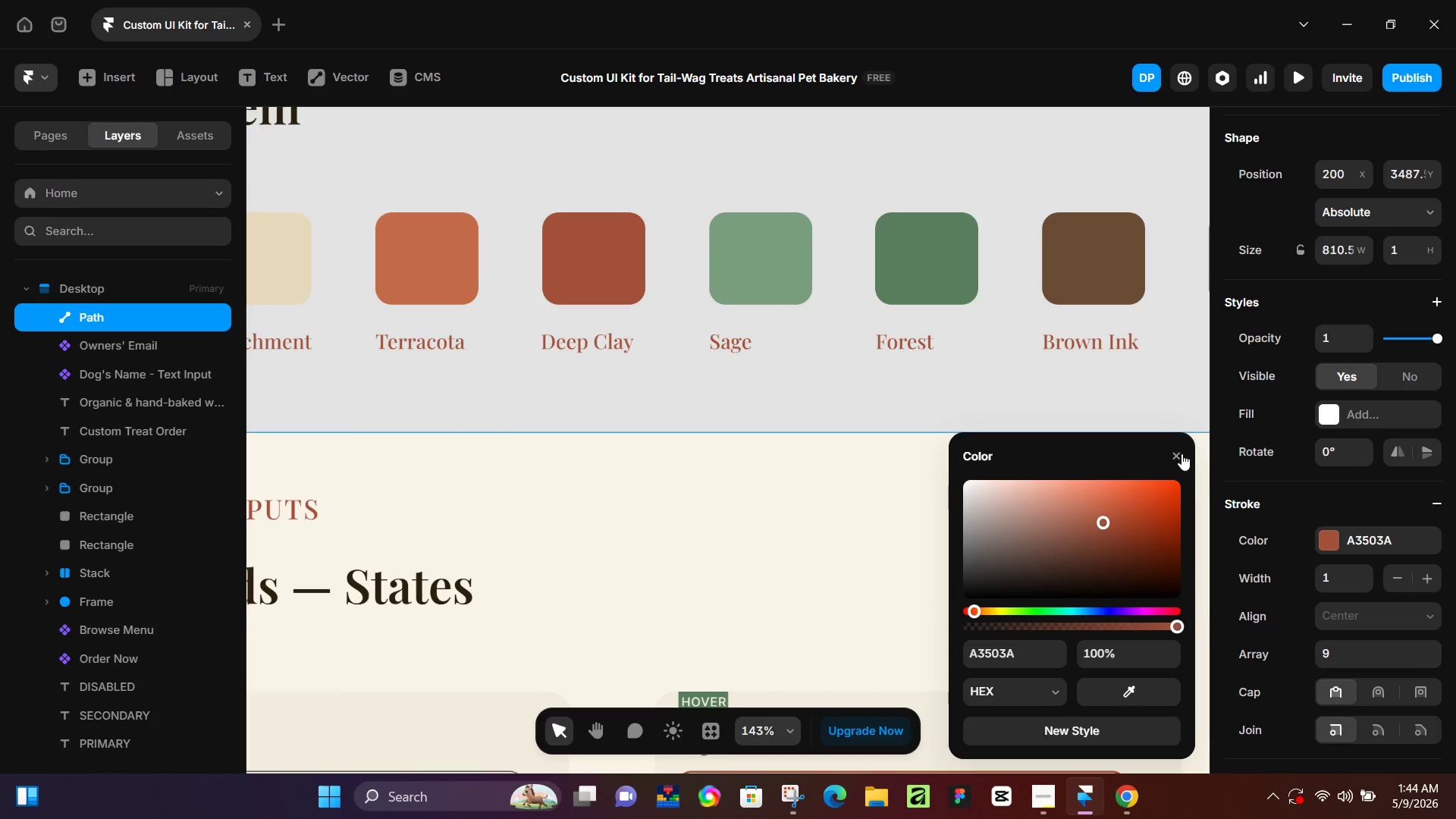 
left_click([1175, 453])
 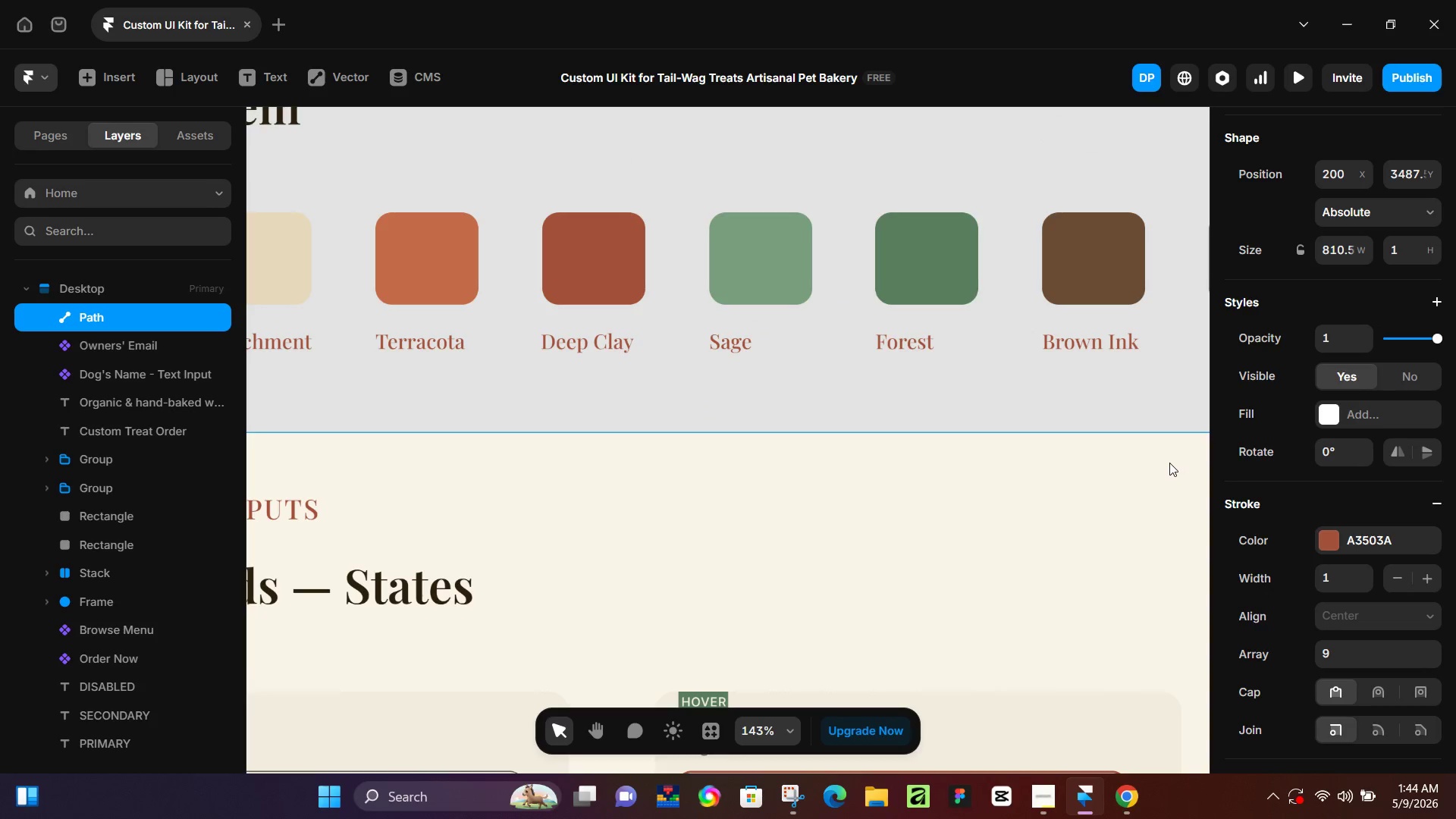 
key(Shift+2)
 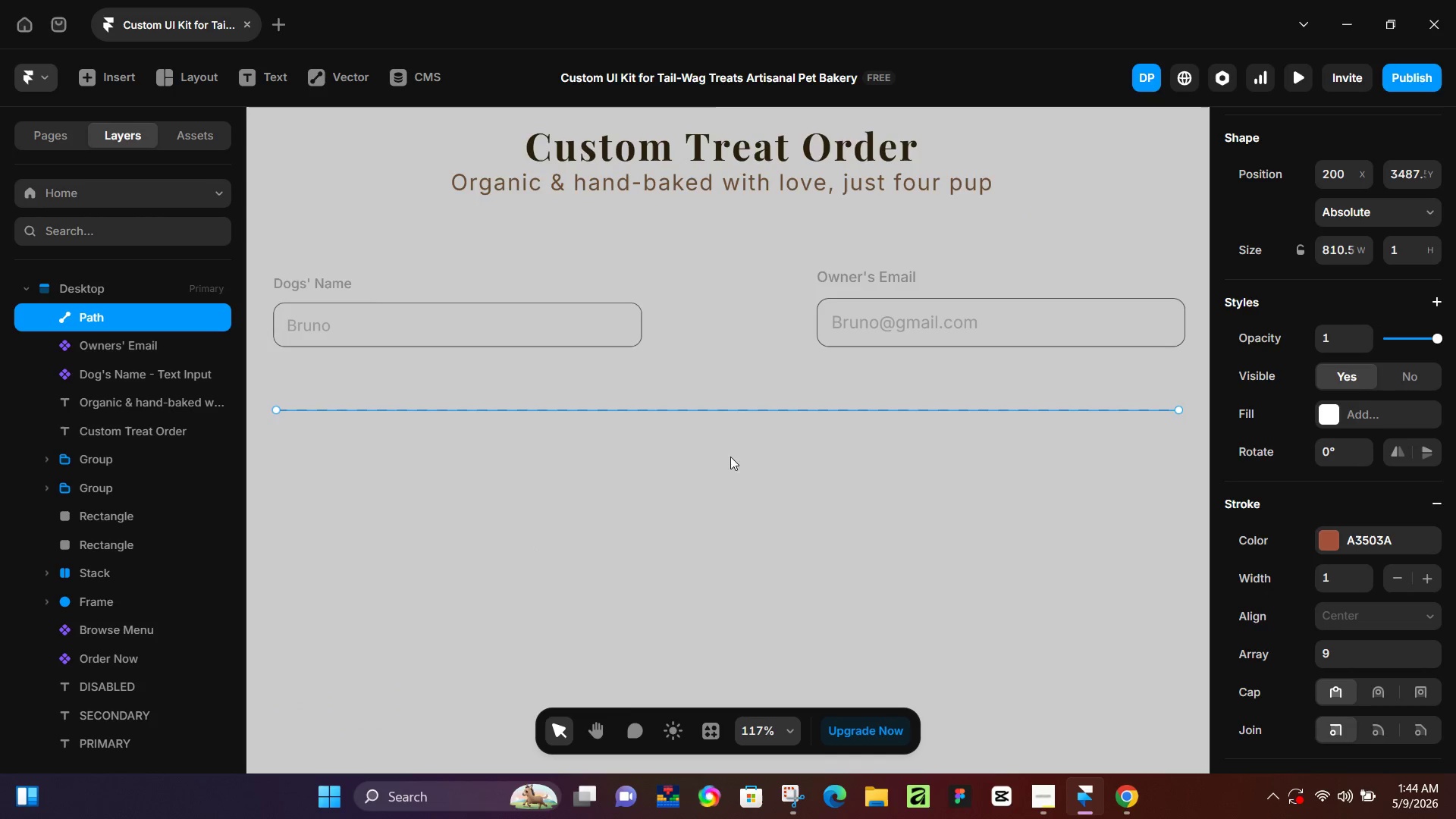 
key(Control+ControlLeft)
 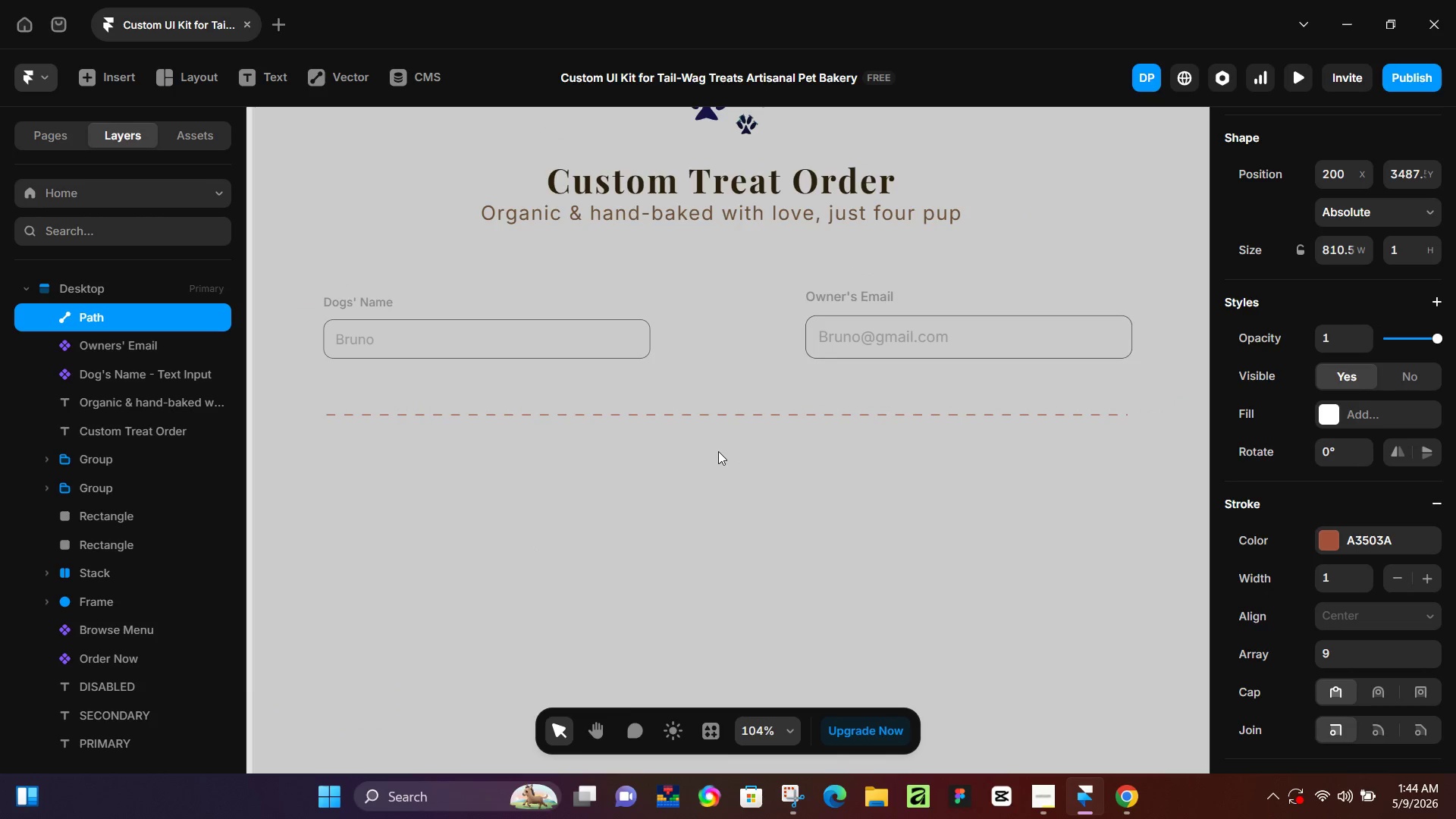 
scroll: coordinate [718, 451], scroll_direction: down, amount: 1.0
 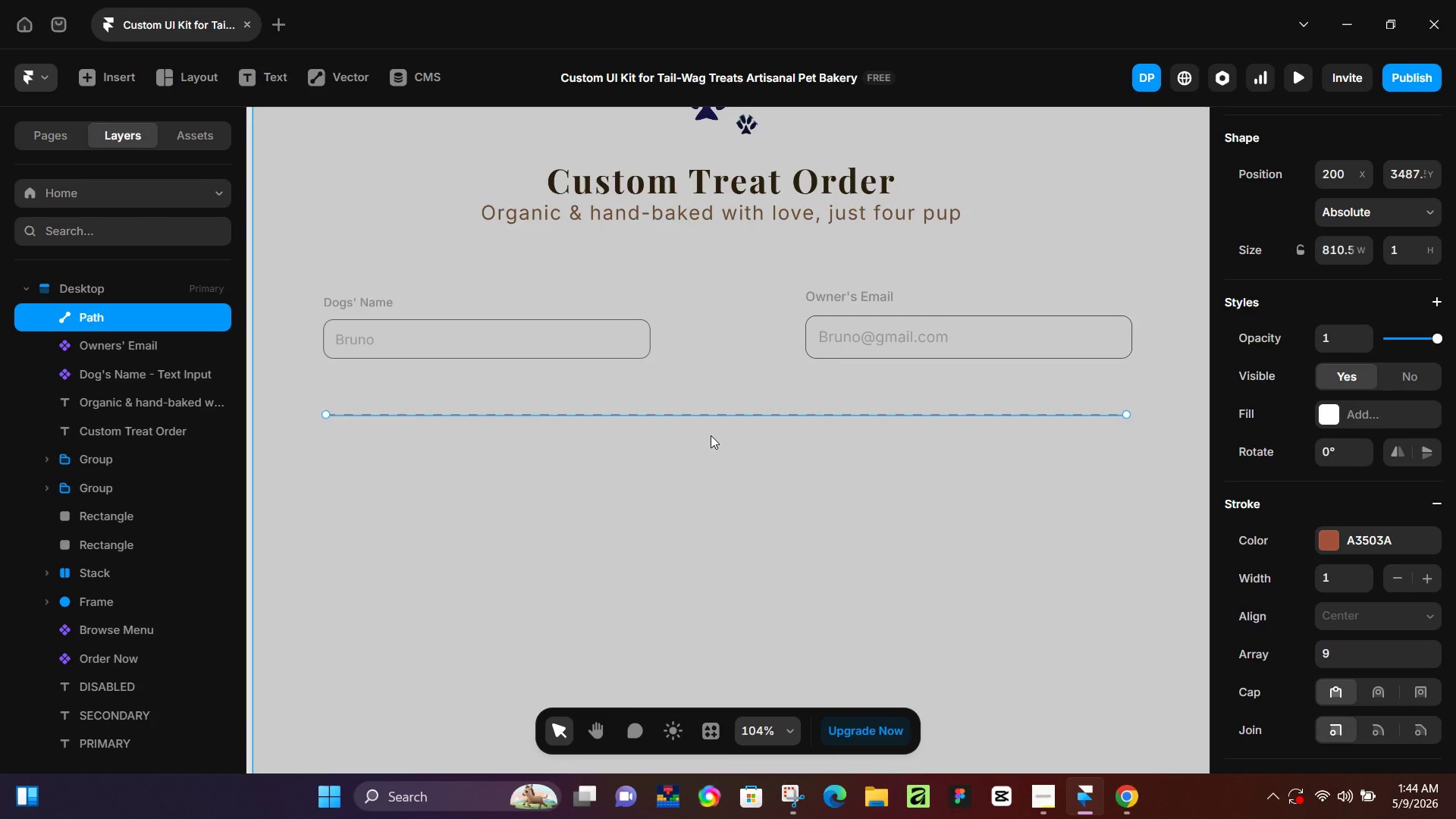 
hold_key(key=ArrowUp, duration=1.22)
 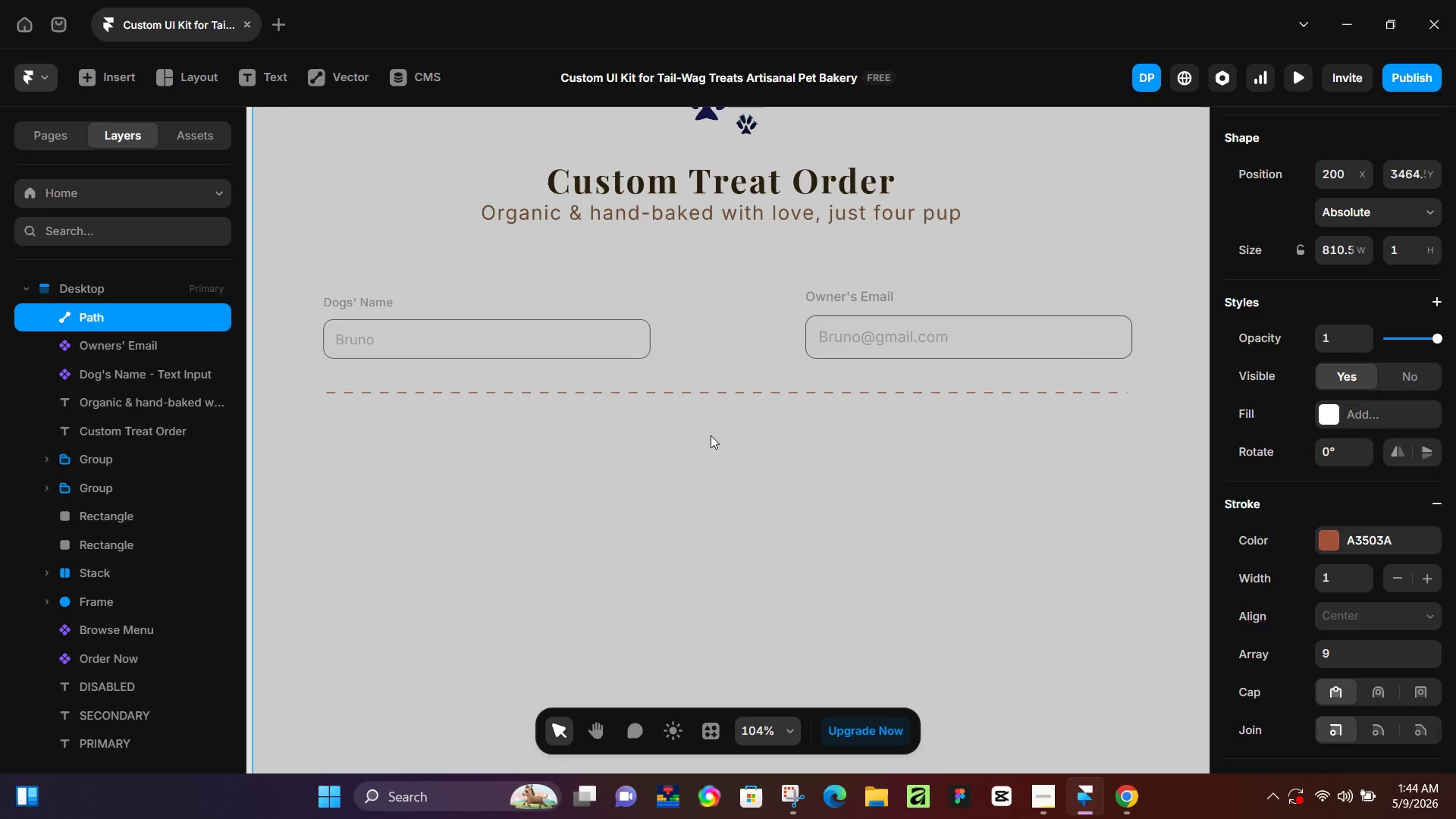 
key(ArrowDown)
 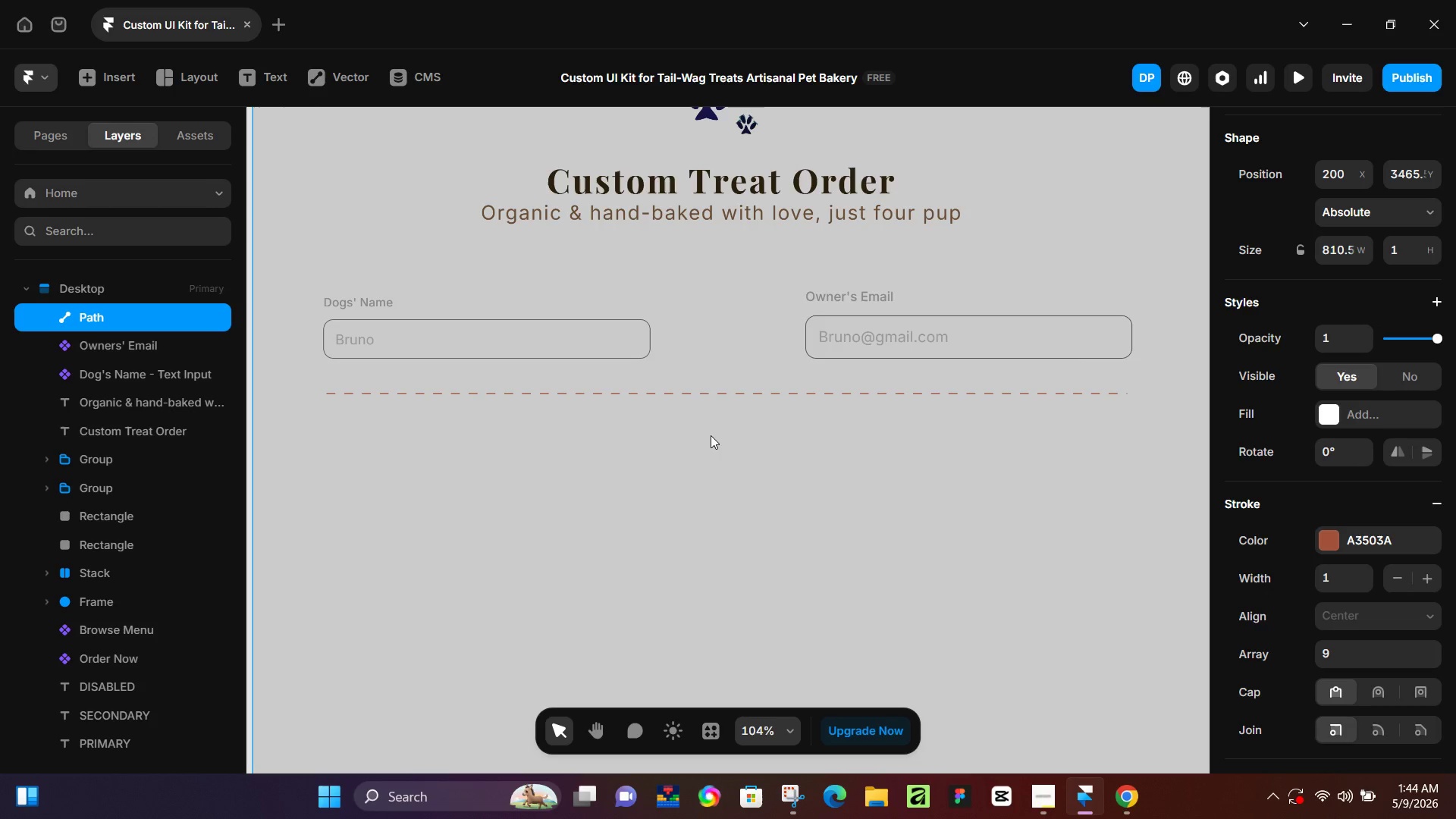 
key(ArrowDown)
 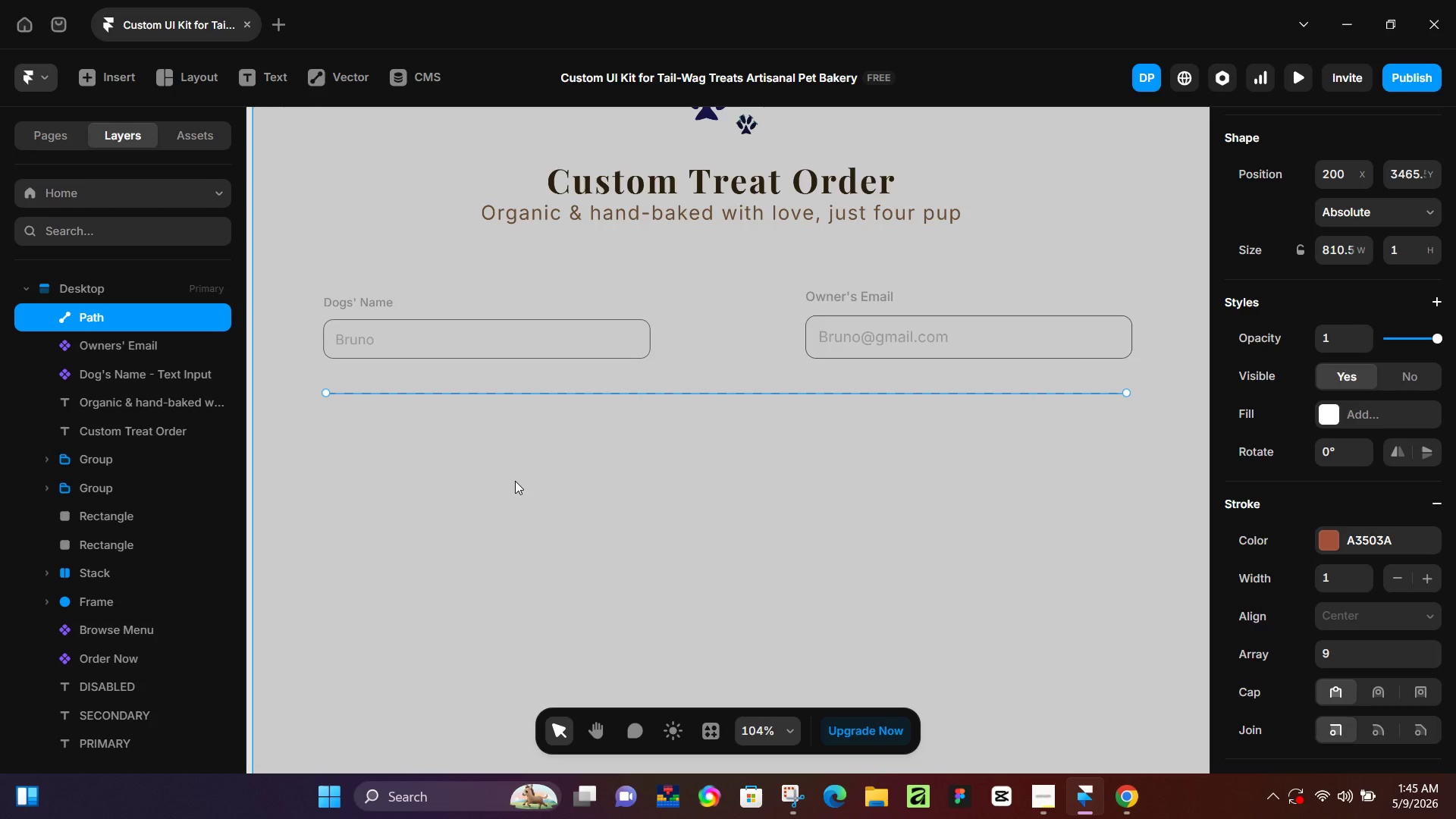 
hold_key(key=ArrowDown, duration=1.52)
 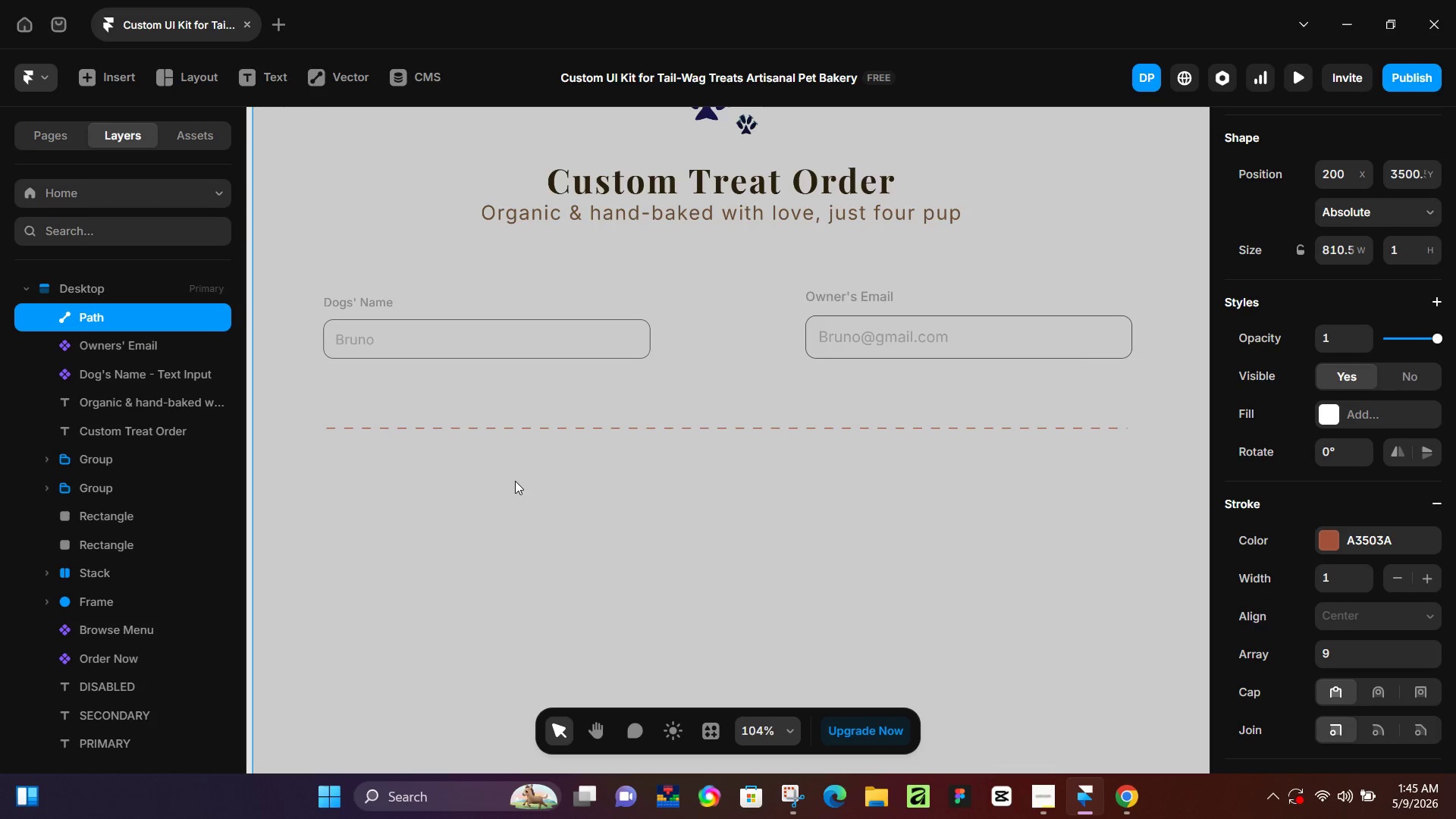 
key(ArrowDown)
 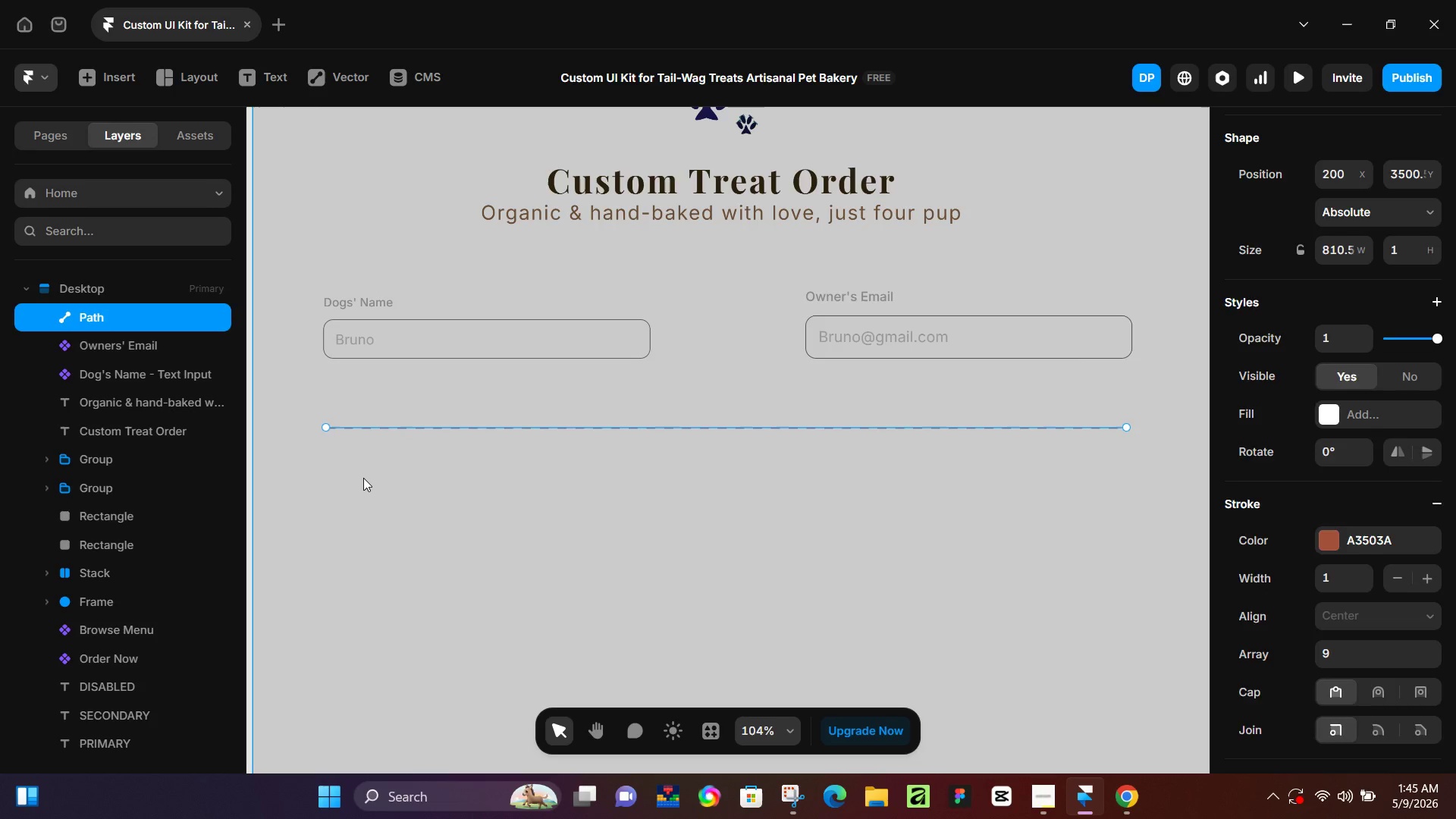 
left_click([363, 478])
 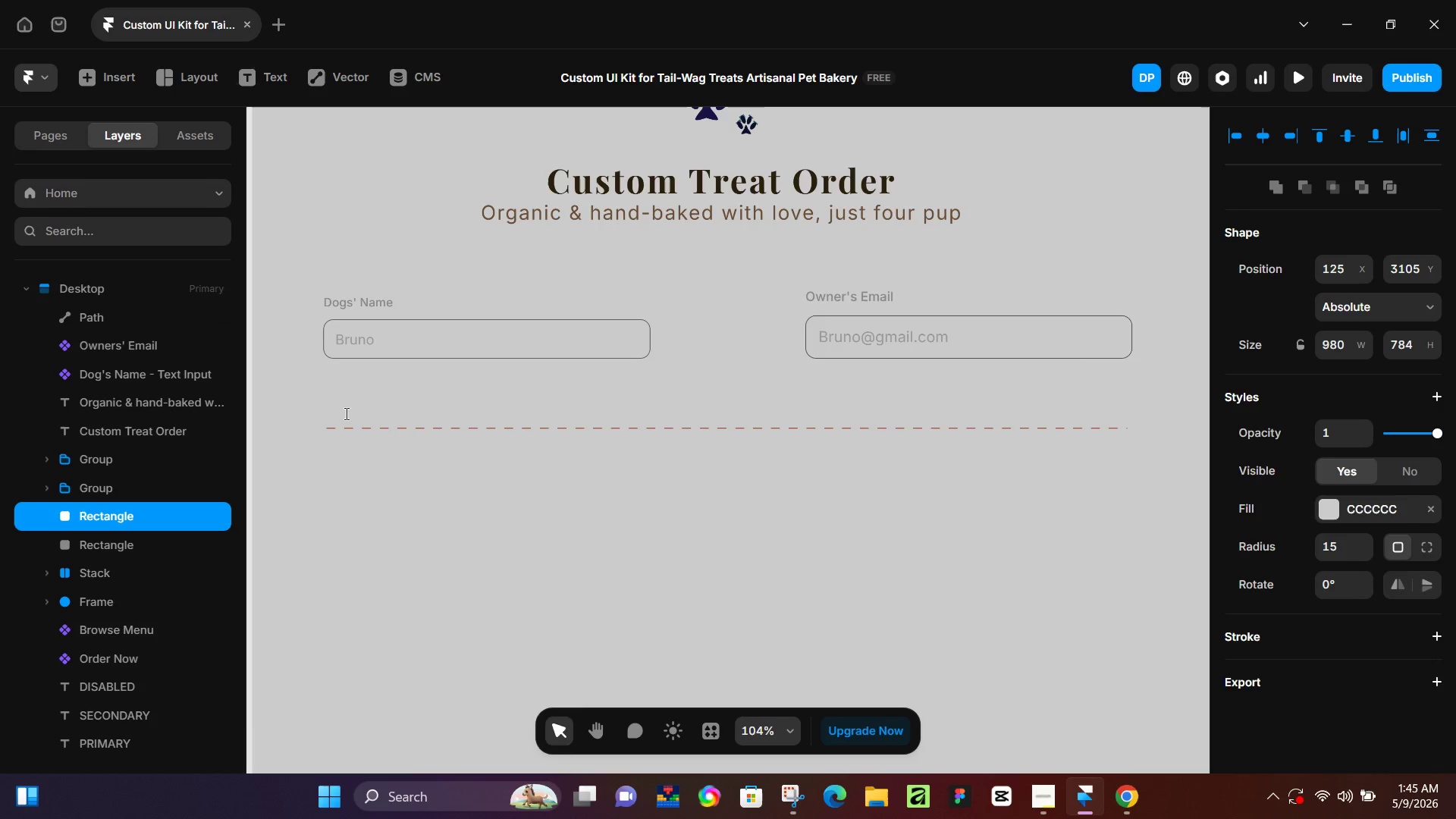 
key(T)
 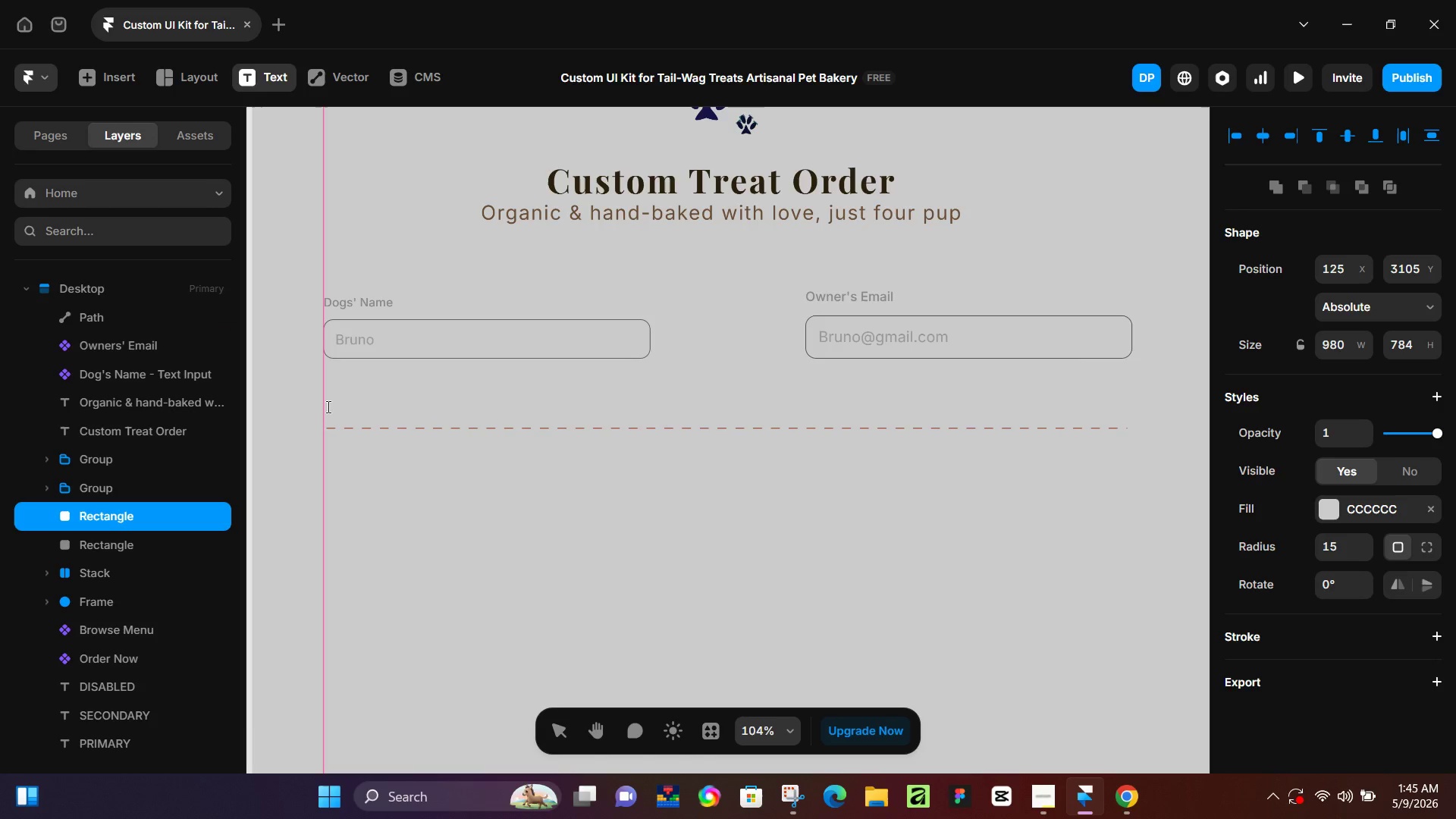 
left_click([327, 406])
 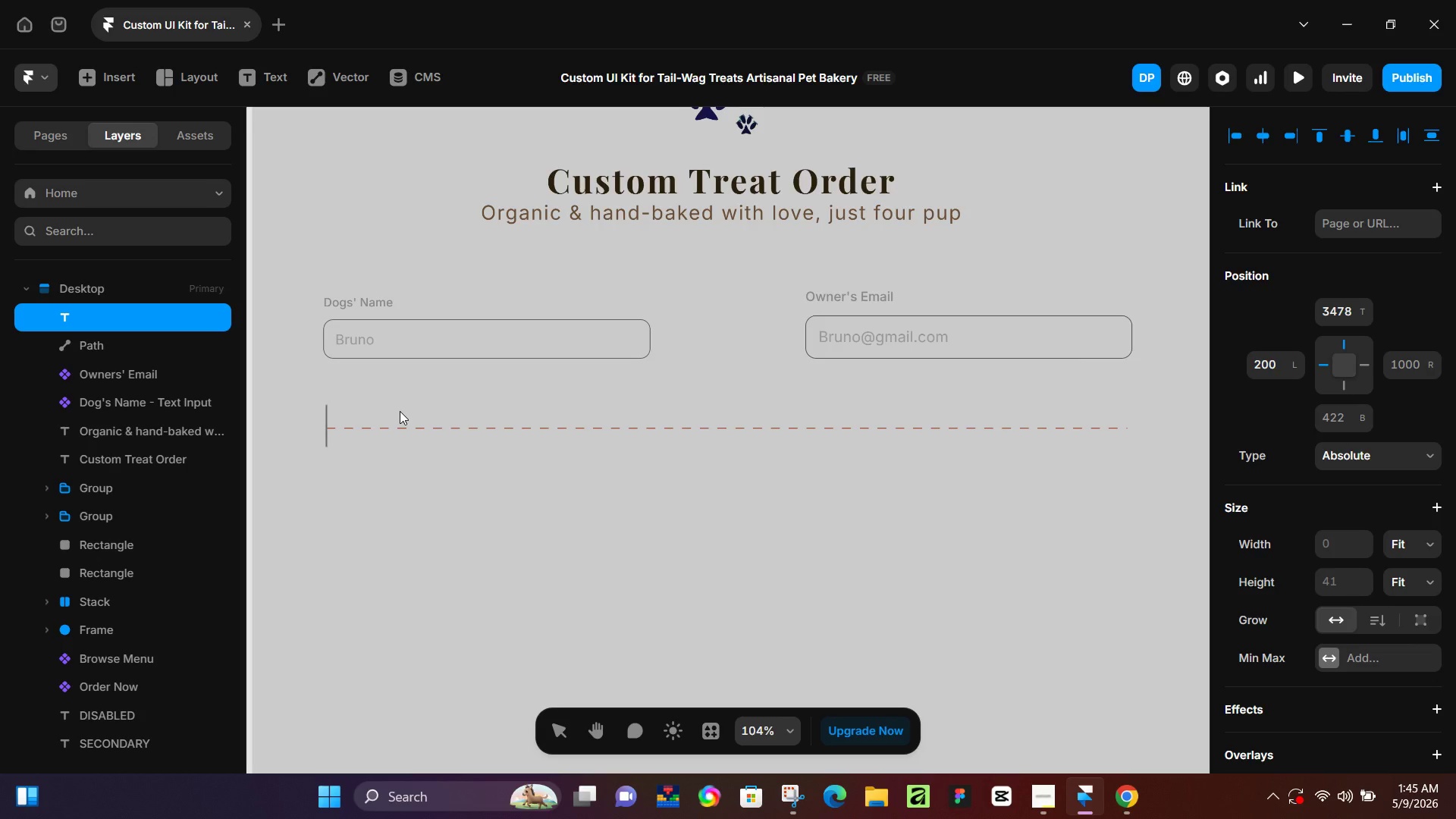 
hold_key(key=ShiftLeft, duration=1.52)
 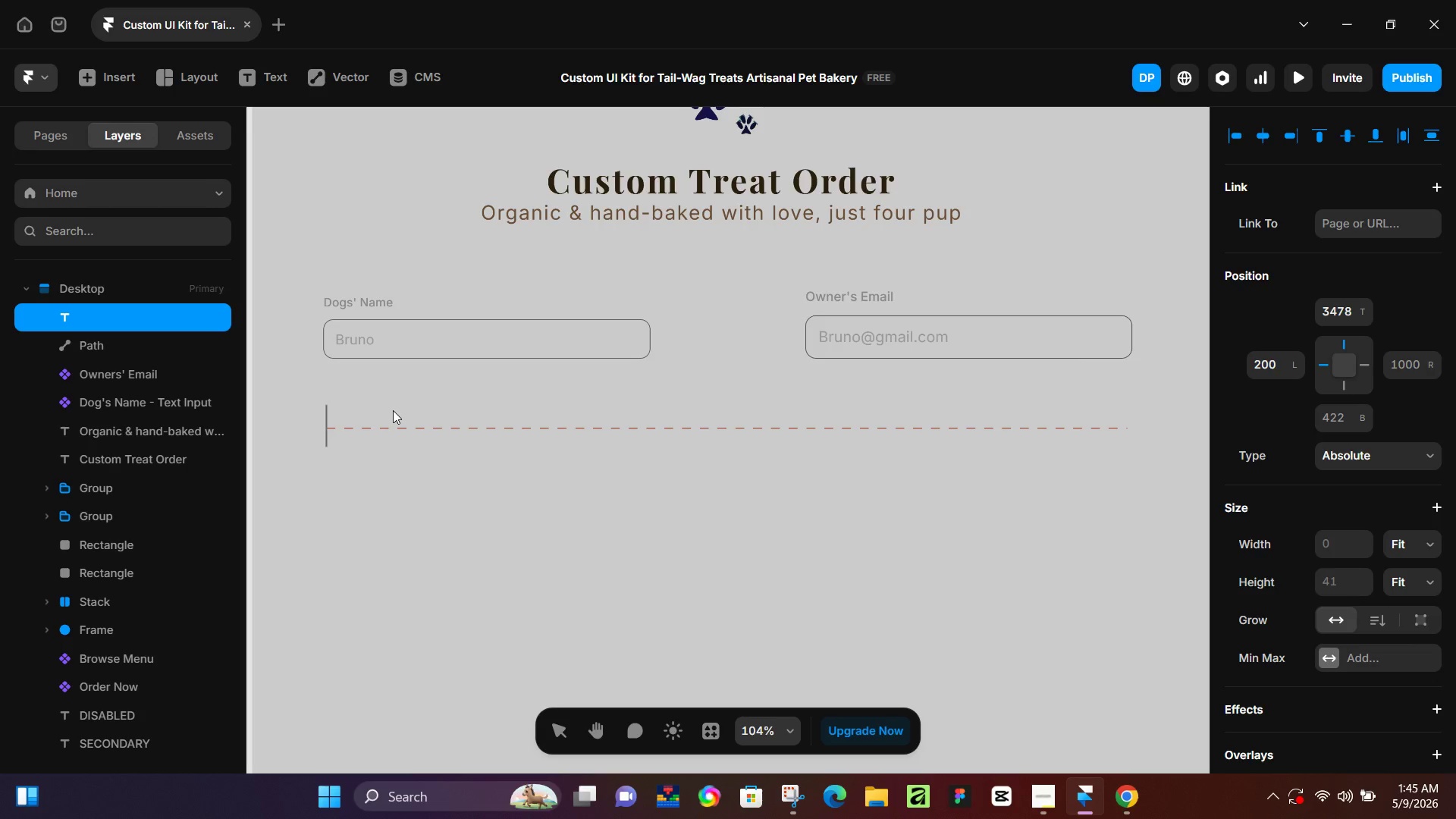 
hold_key(key=ShiftLeft, duration=1.5)
 